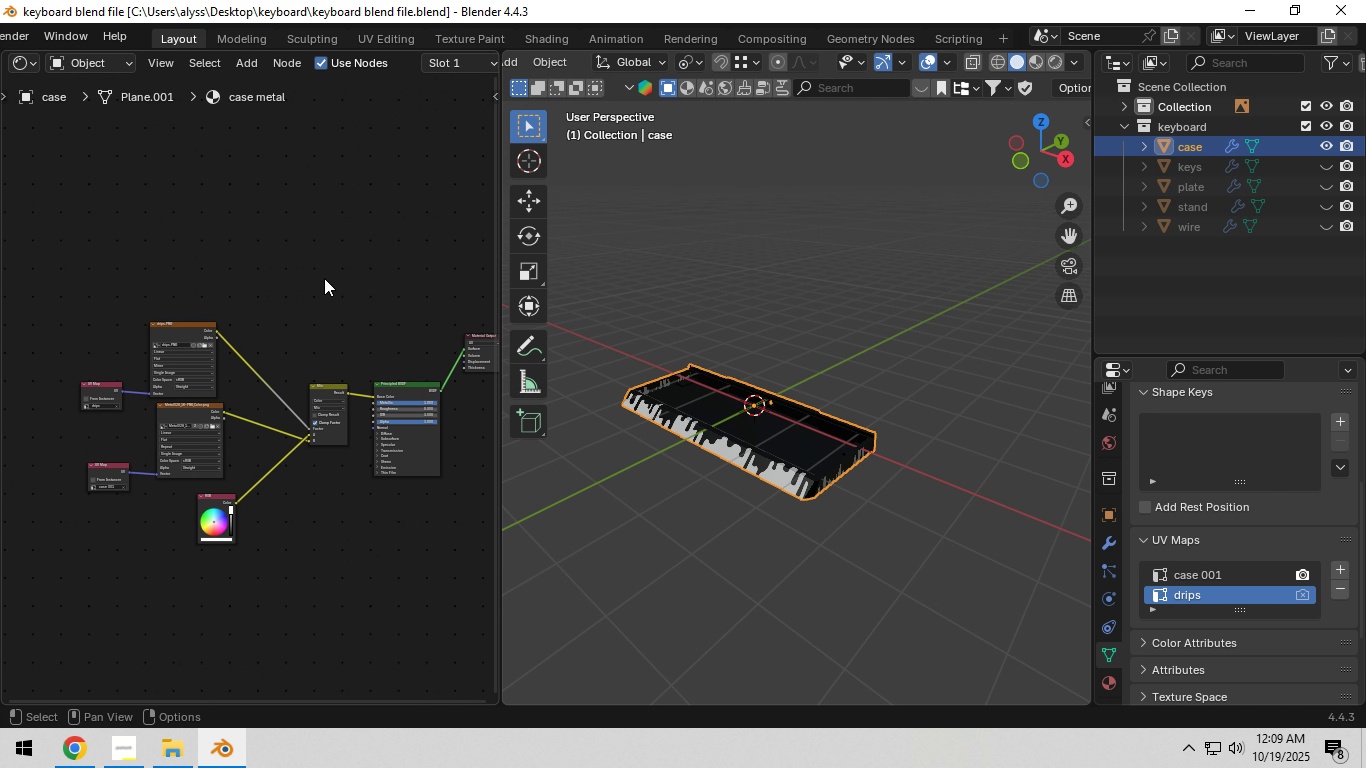 
left_click([323, 278])
 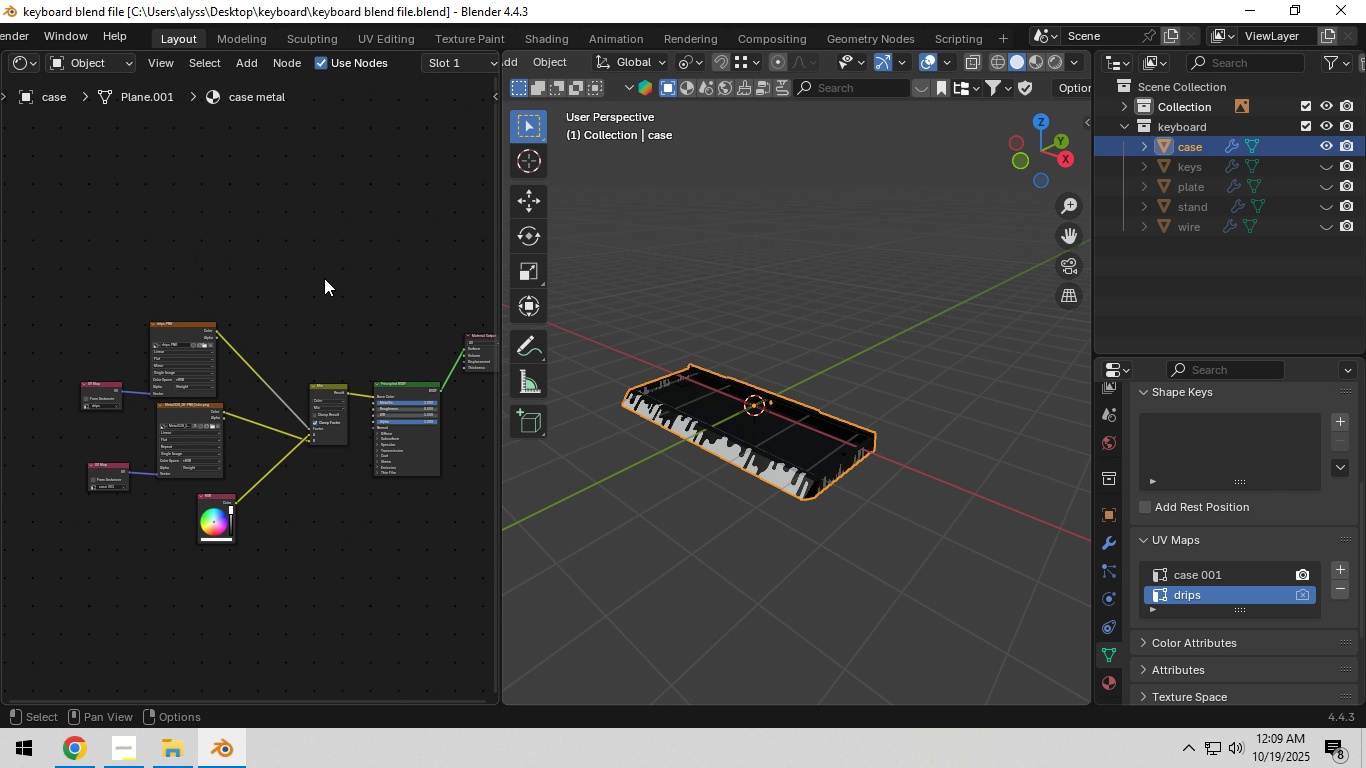 
key(Control+S)
 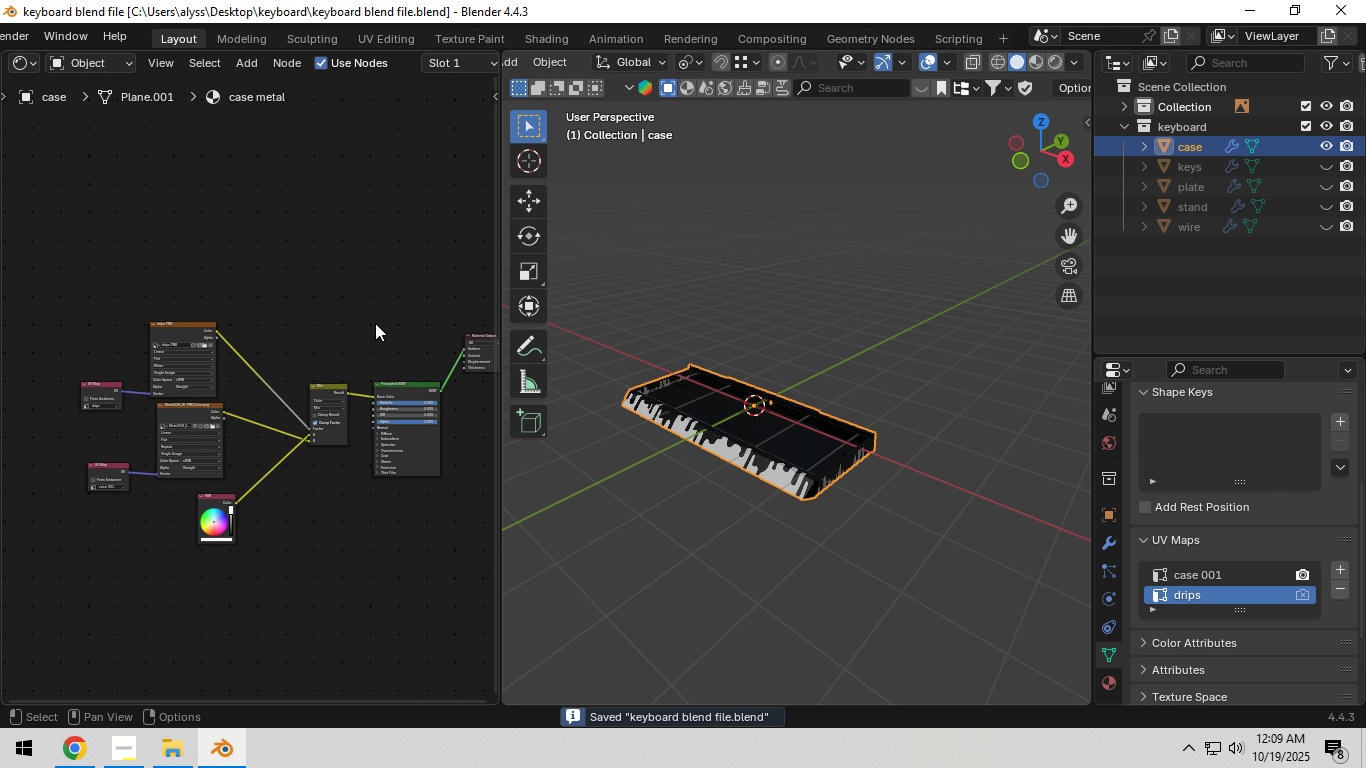 
key(Shift+ShiftLeft)
 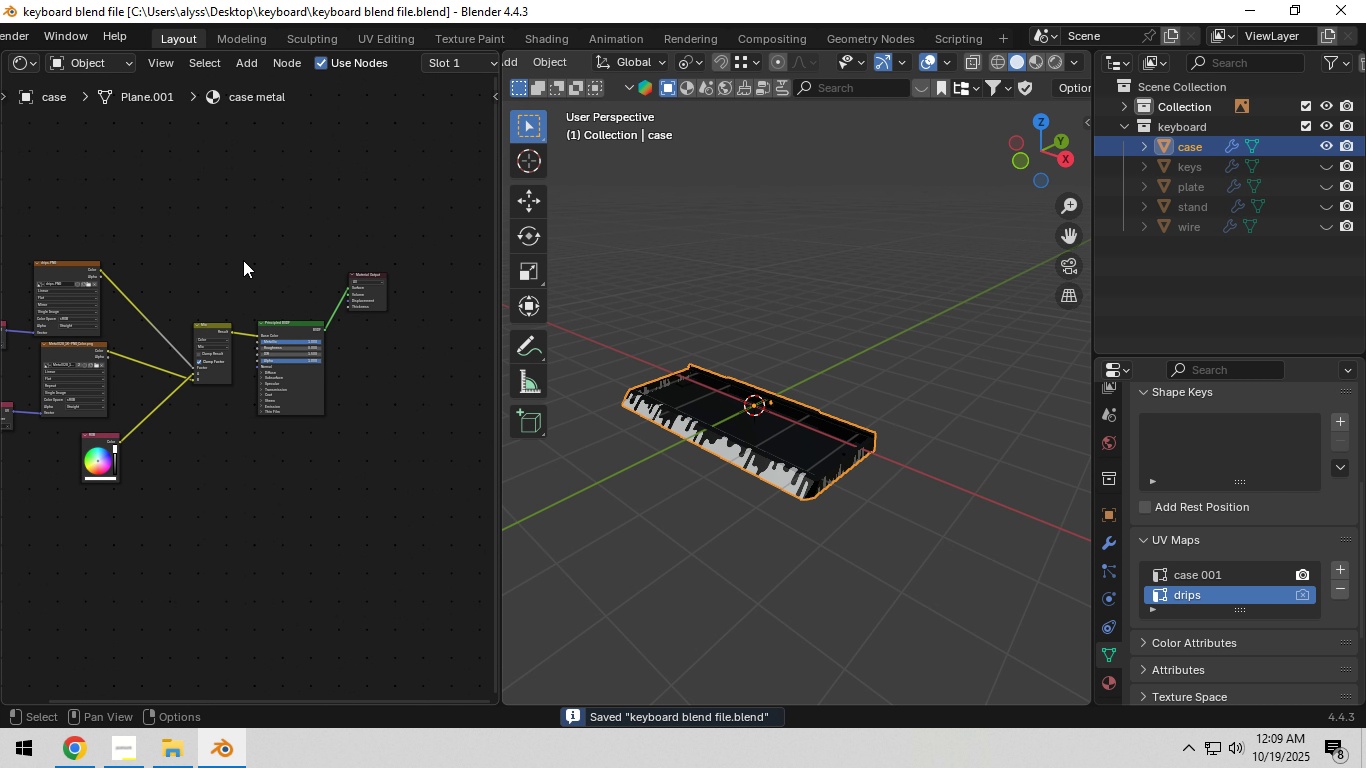 
scroll: coordinate [797, 424], scroll_direction: up, amount: 15.0
 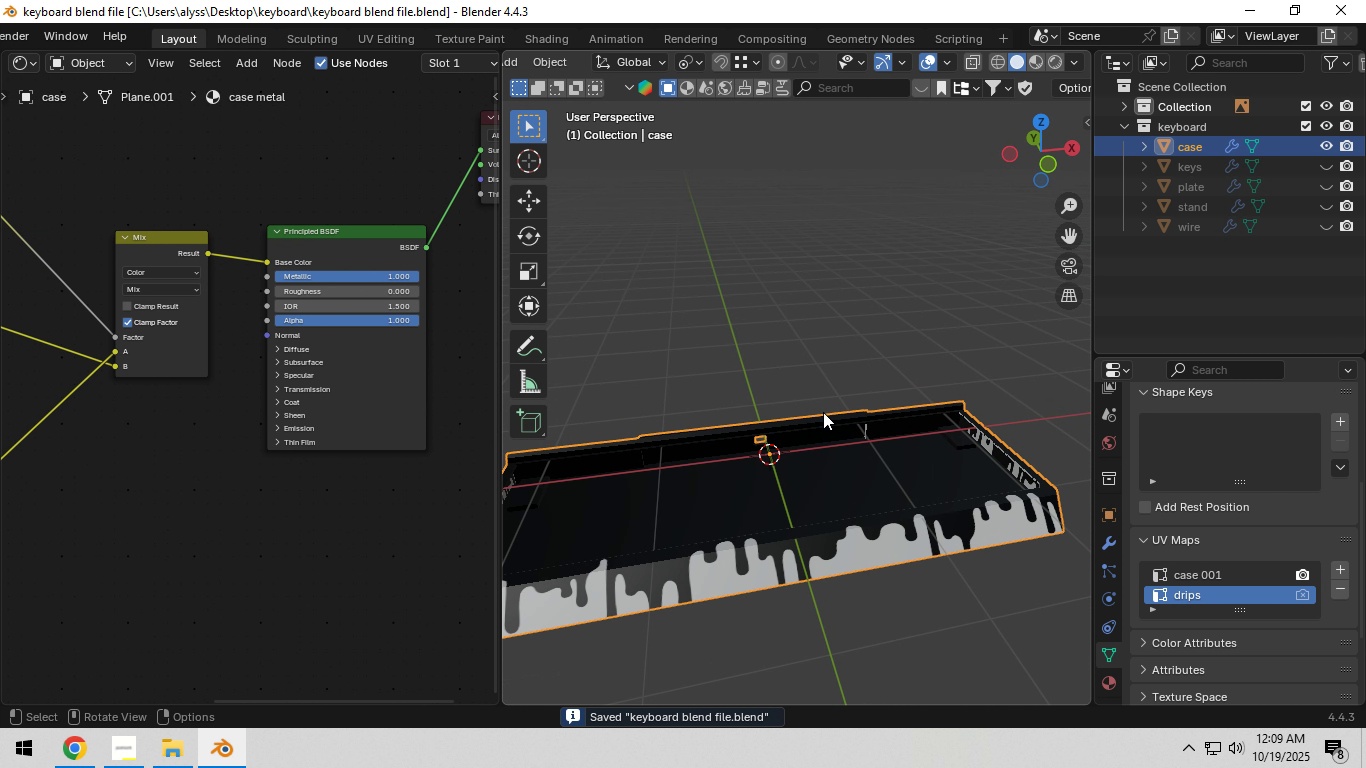 
hold_key(key=ShiftLeft, duration=0.4)
 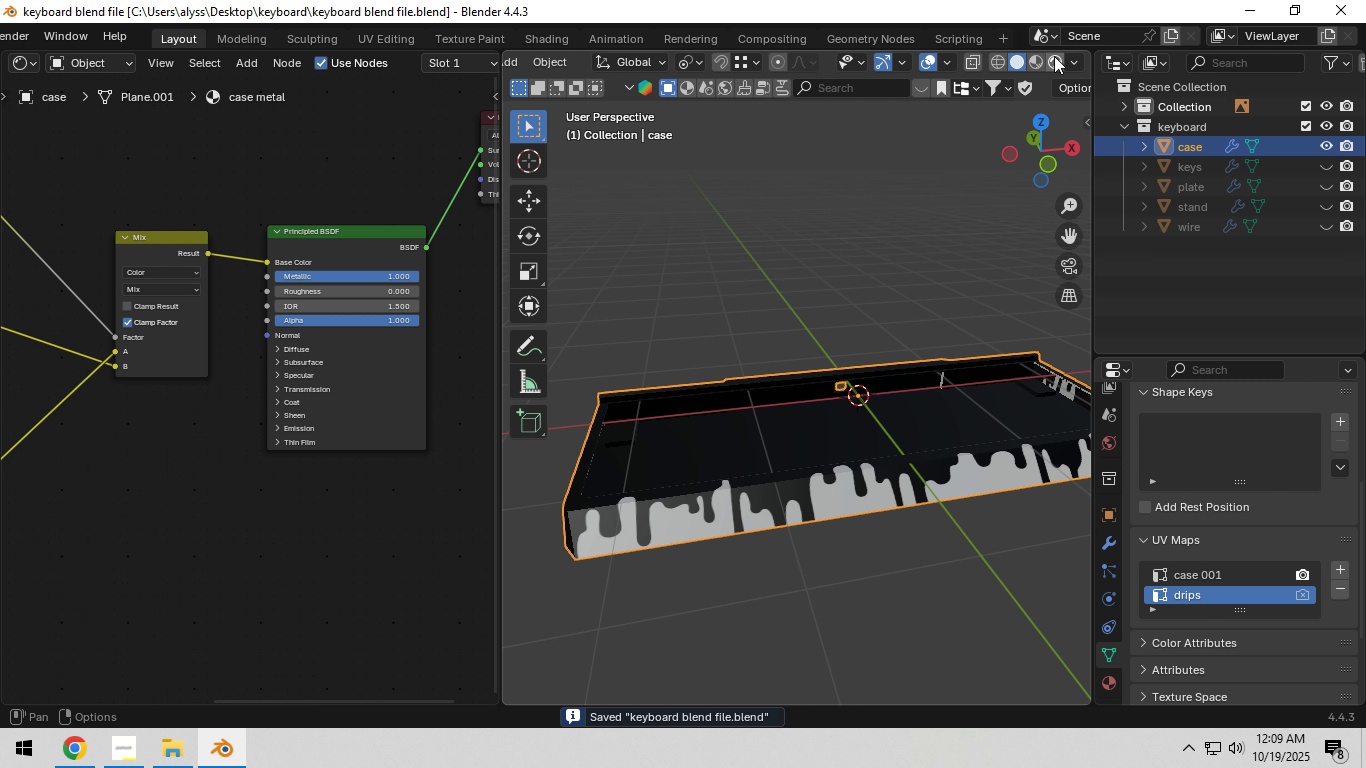 
left_click([1055, 56])
 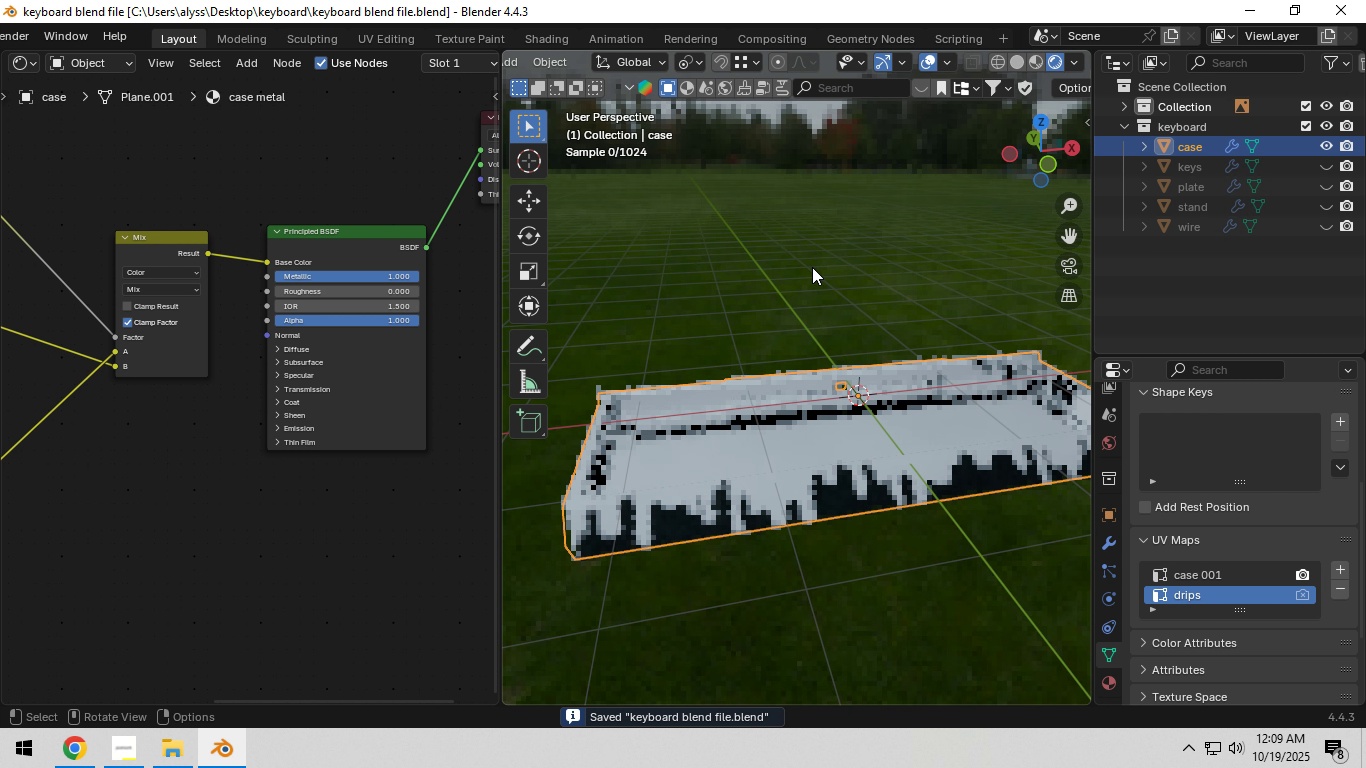 
mouse_move([800, 289])
 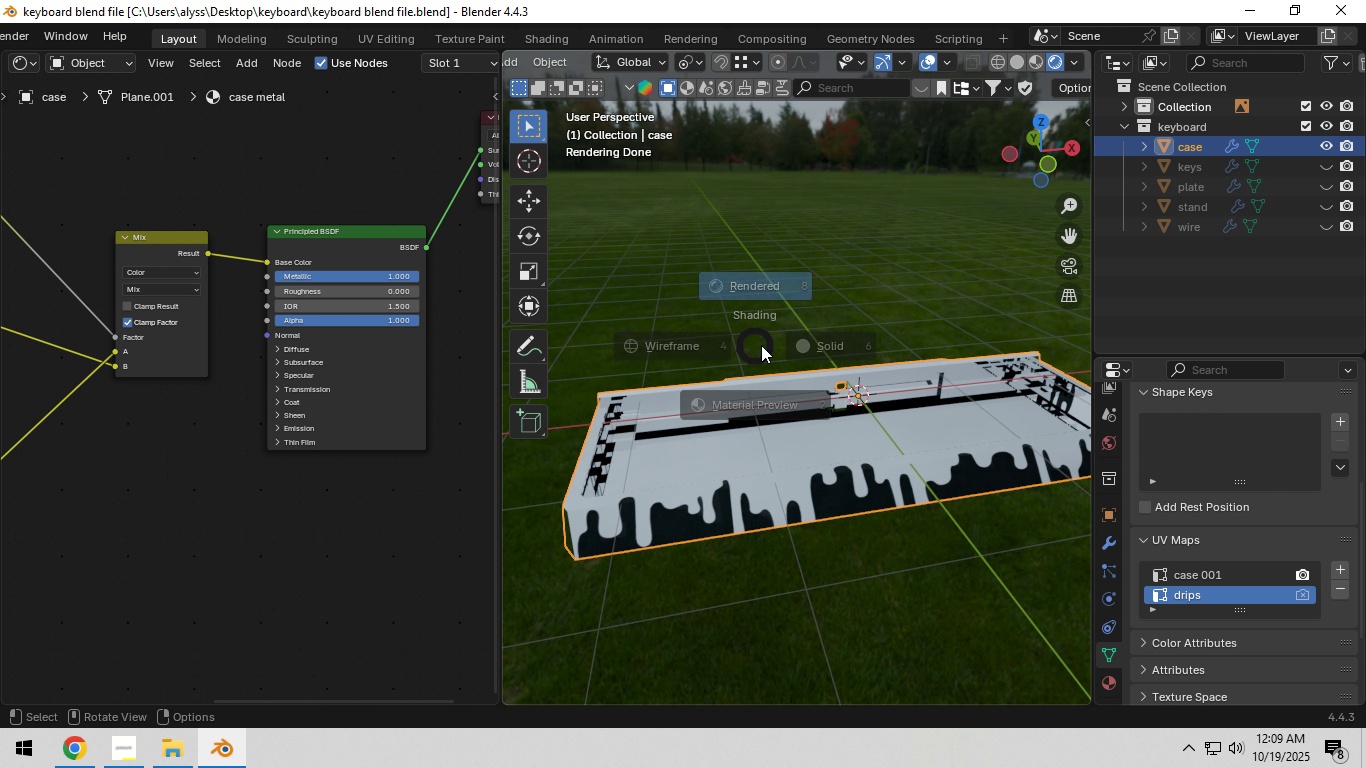 
hold_key(key=Z, duration=0.47)
 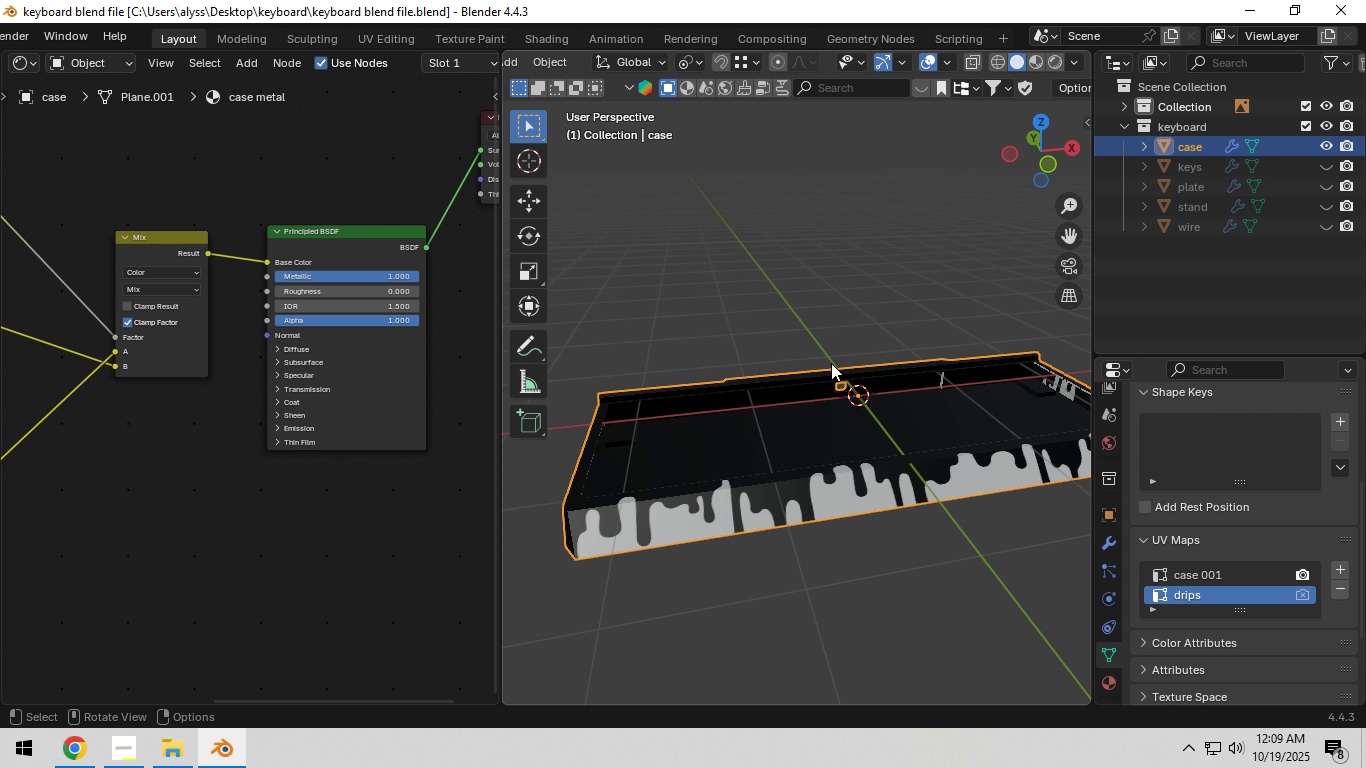 
key(Control+S)
 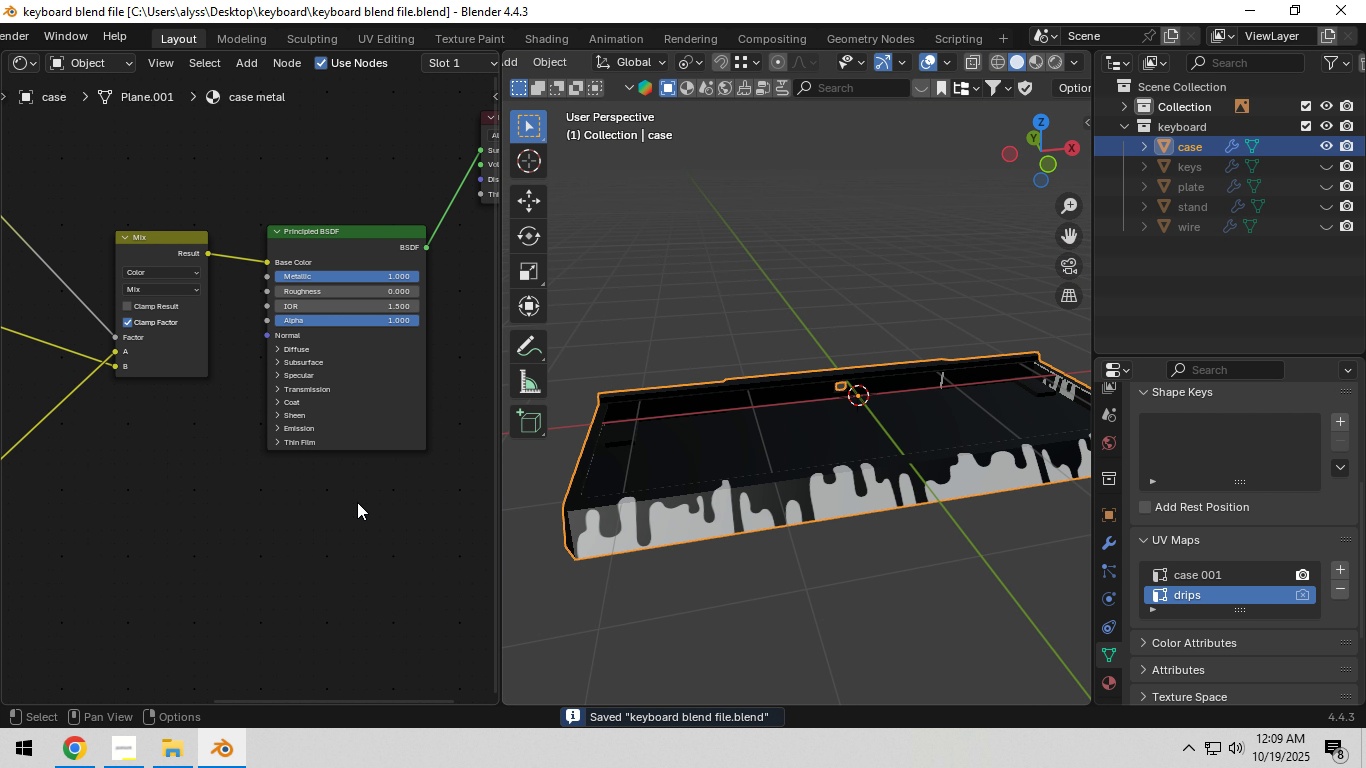 
scroll: coordinate [330, 527], scroll_direction: down, amount: 5.0
 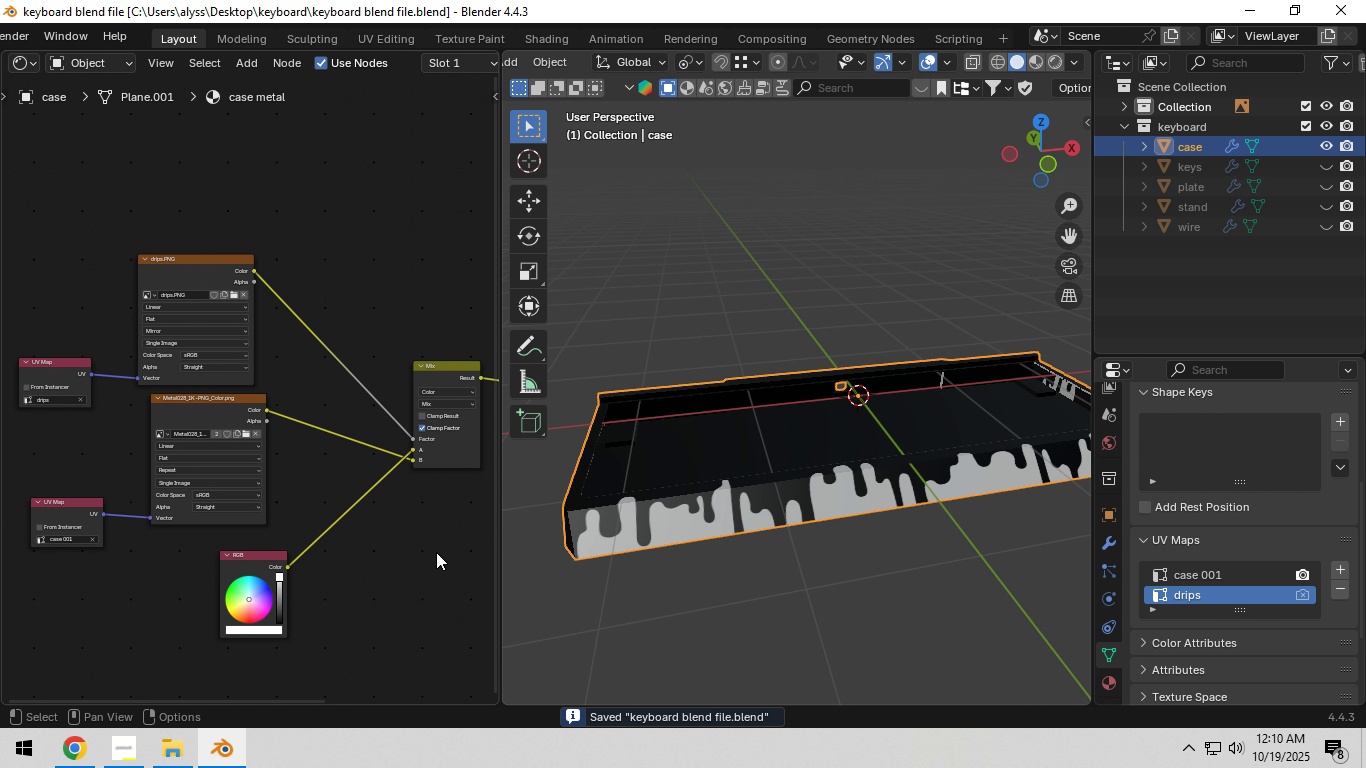 
scroll: coordinate [436, 552], scroll_direction: up, amount: 4.0
 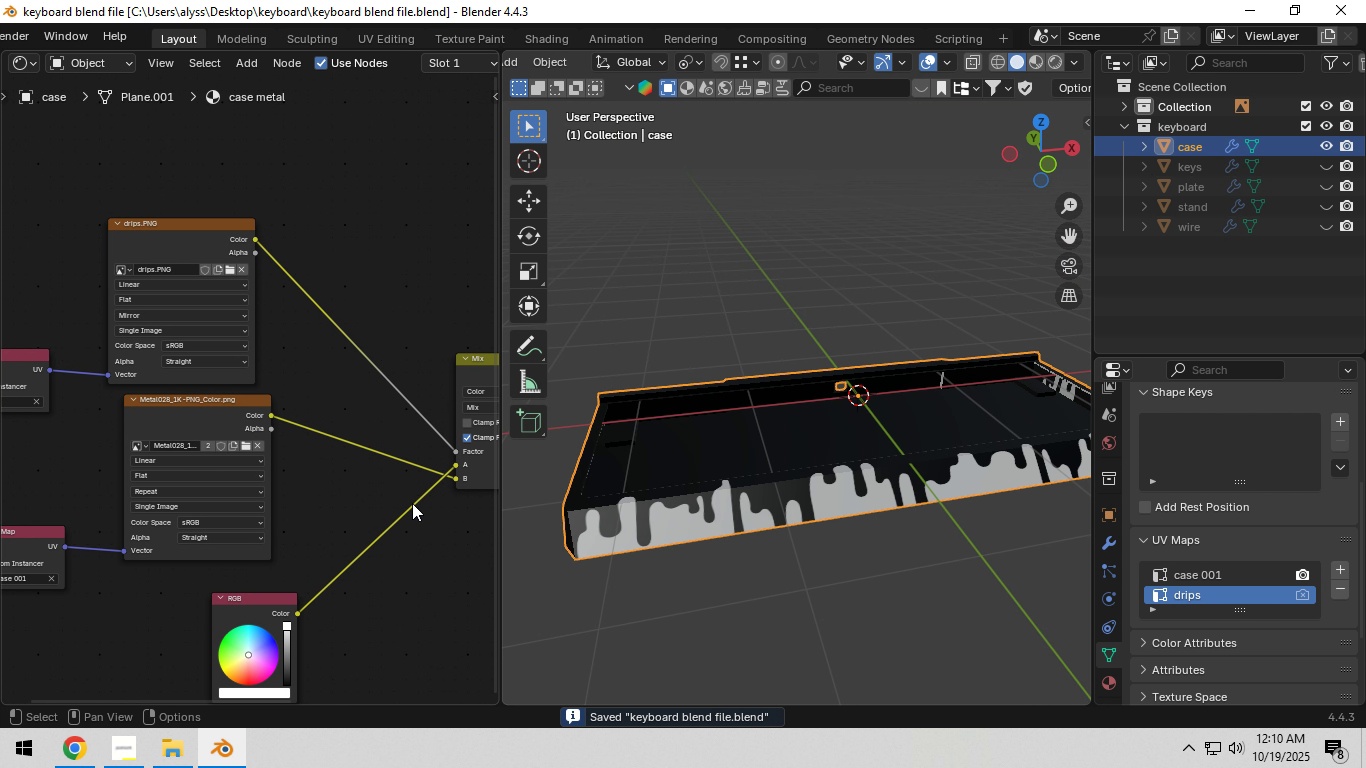 
hold_key(key=ShiftLeft, duration=0.5)
 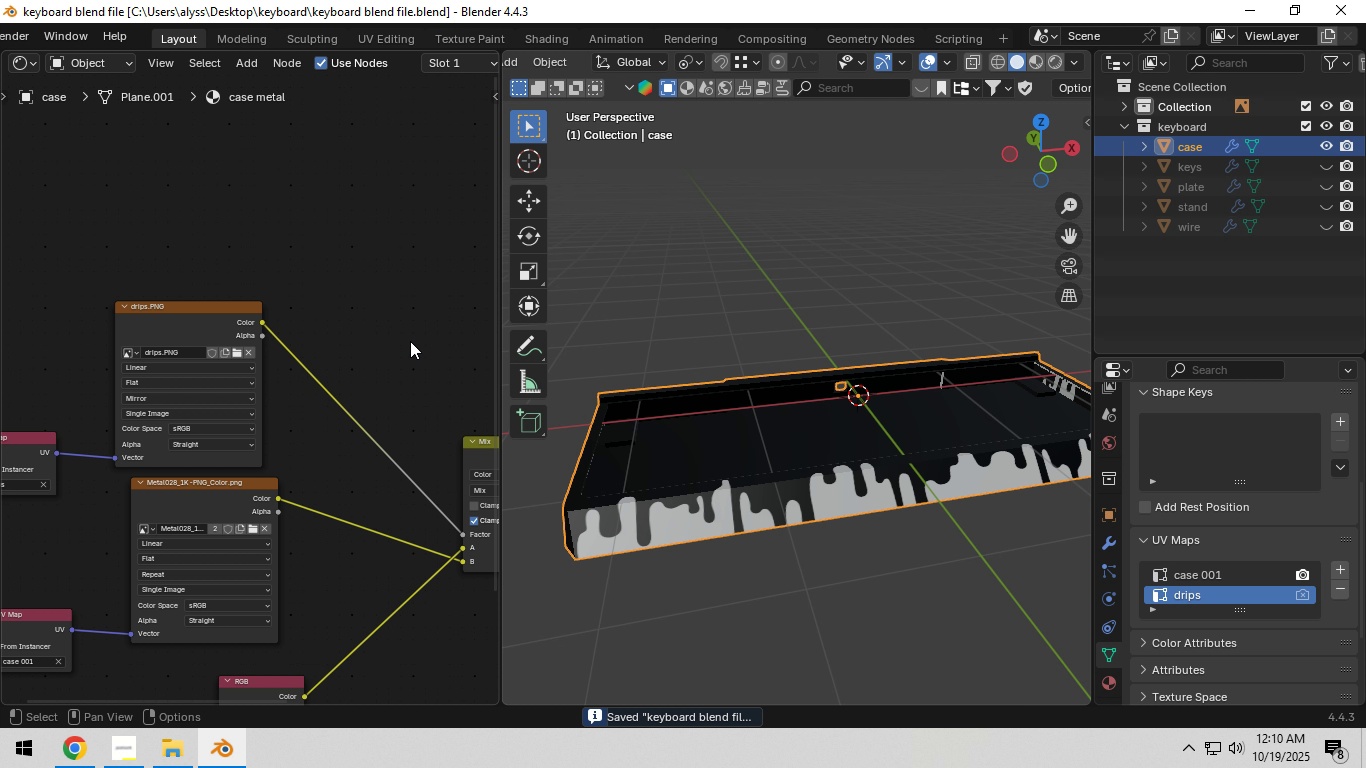 
type([F3]in)
 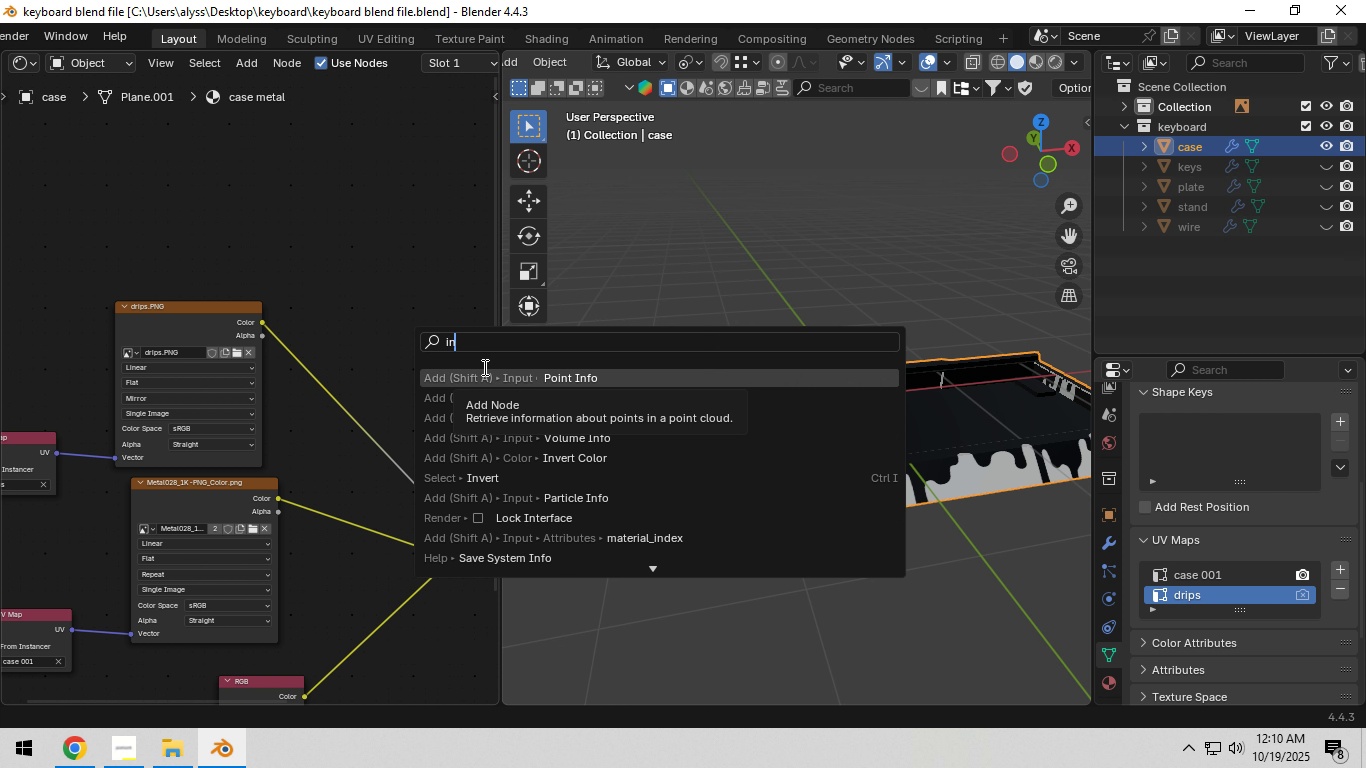 
left_click([525, 461])
 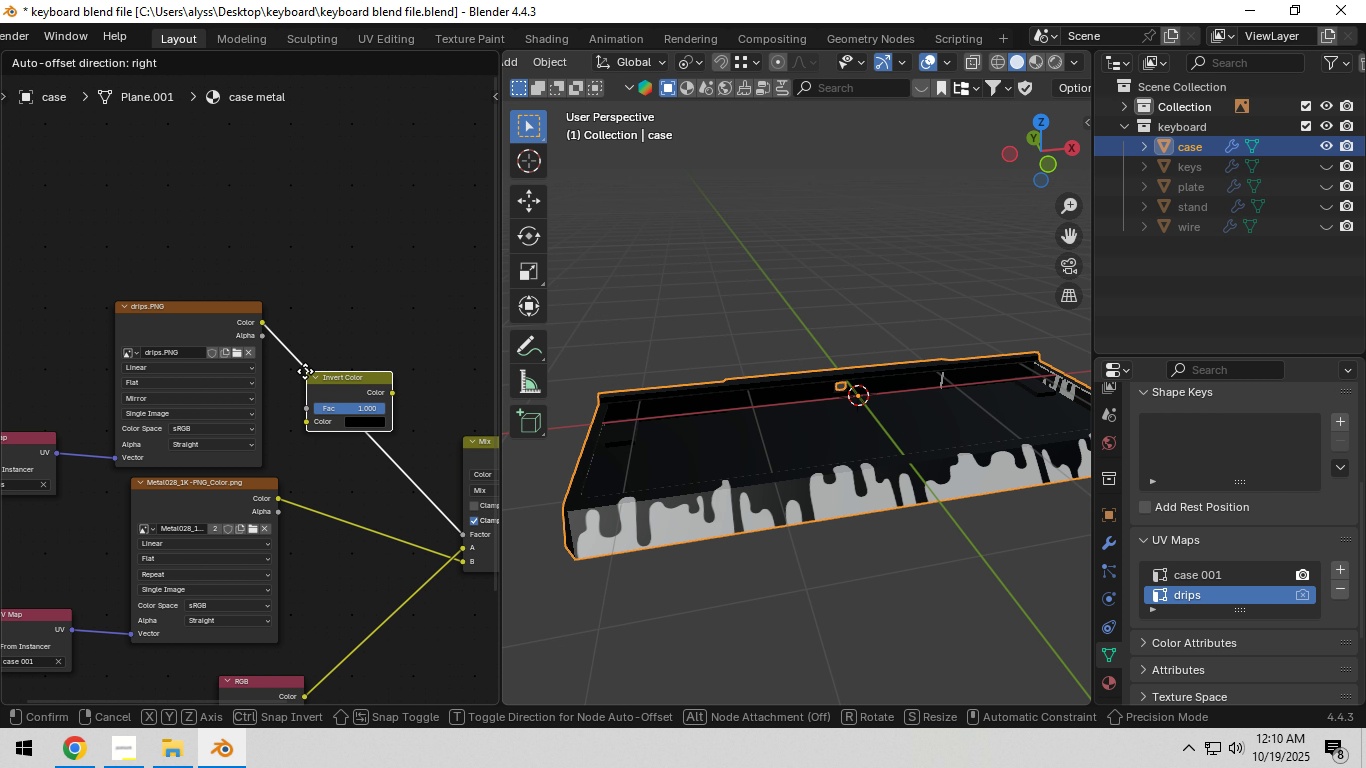 
left_click([305, 371])
 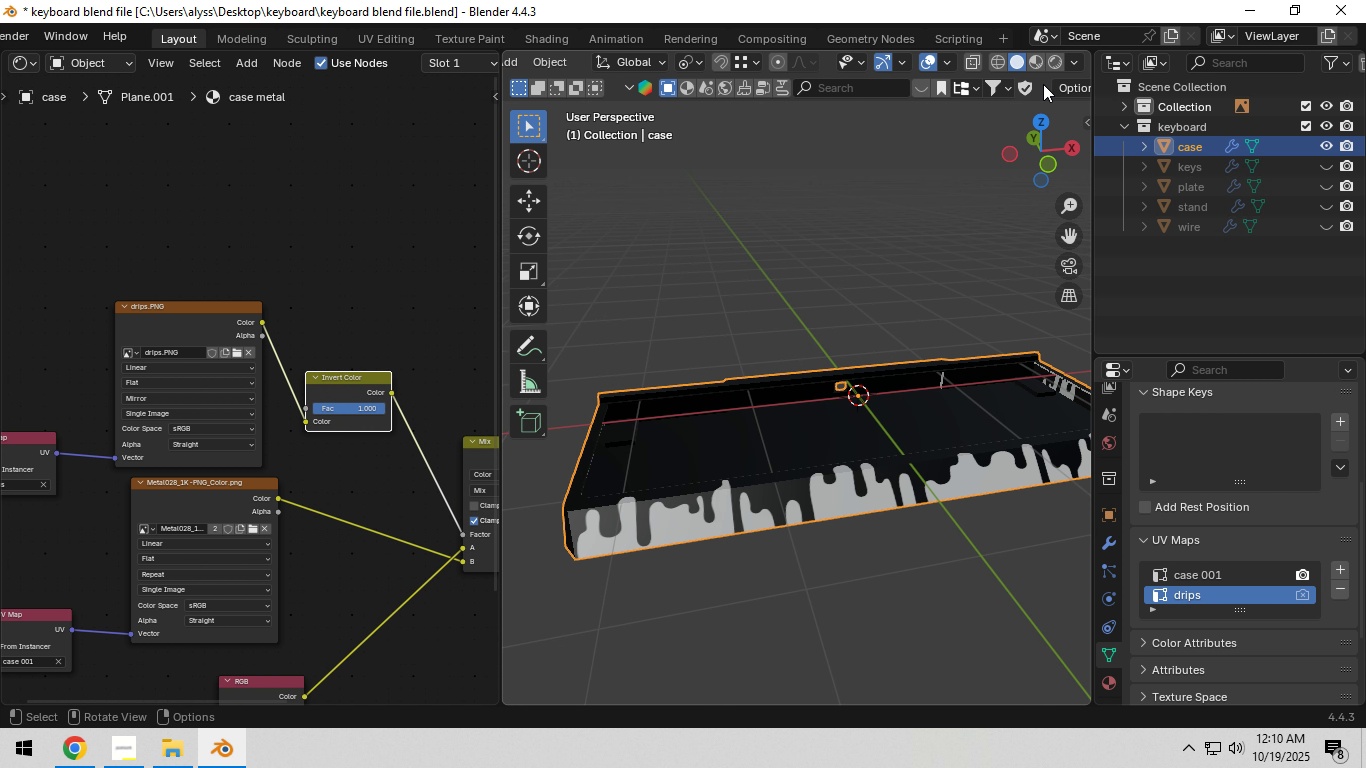 
left_click([1049, 61])
 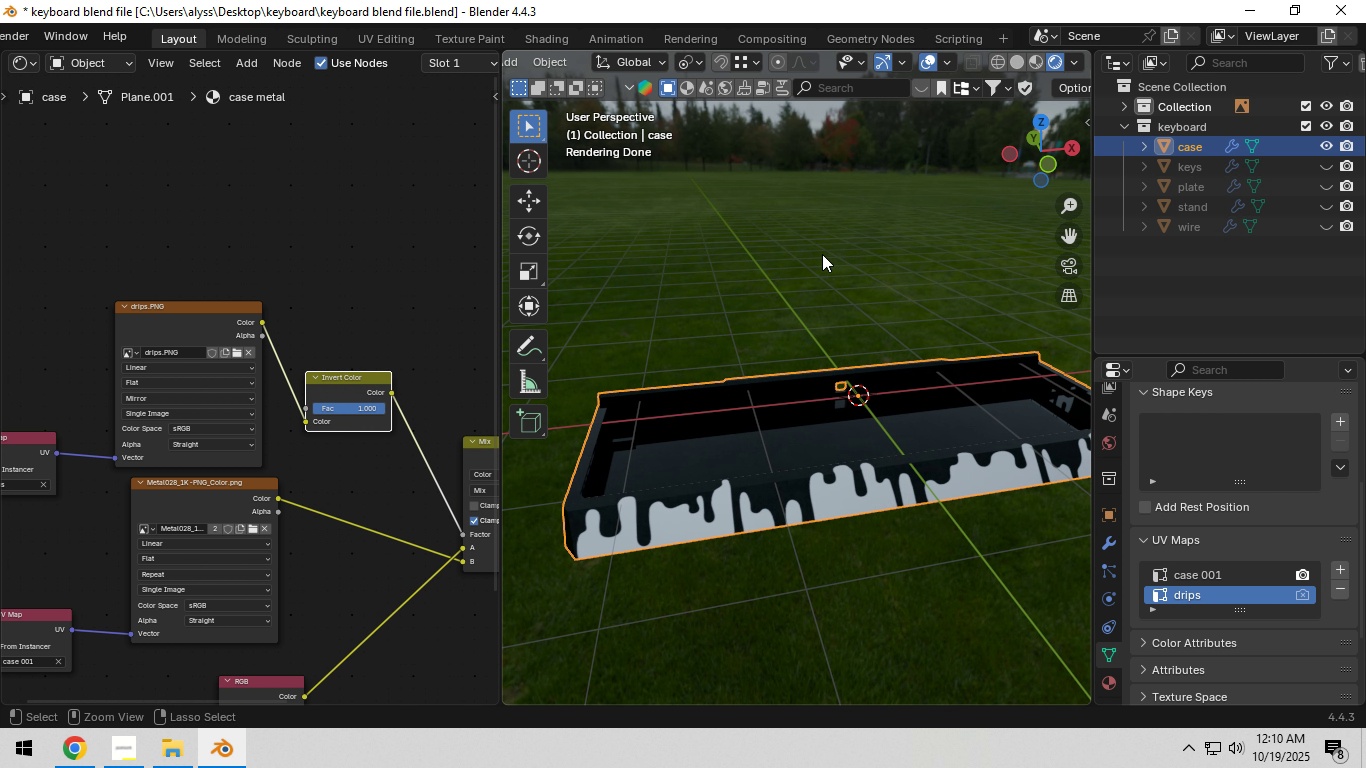 
hold_key(key=ControlLeft, duration=0.42)
 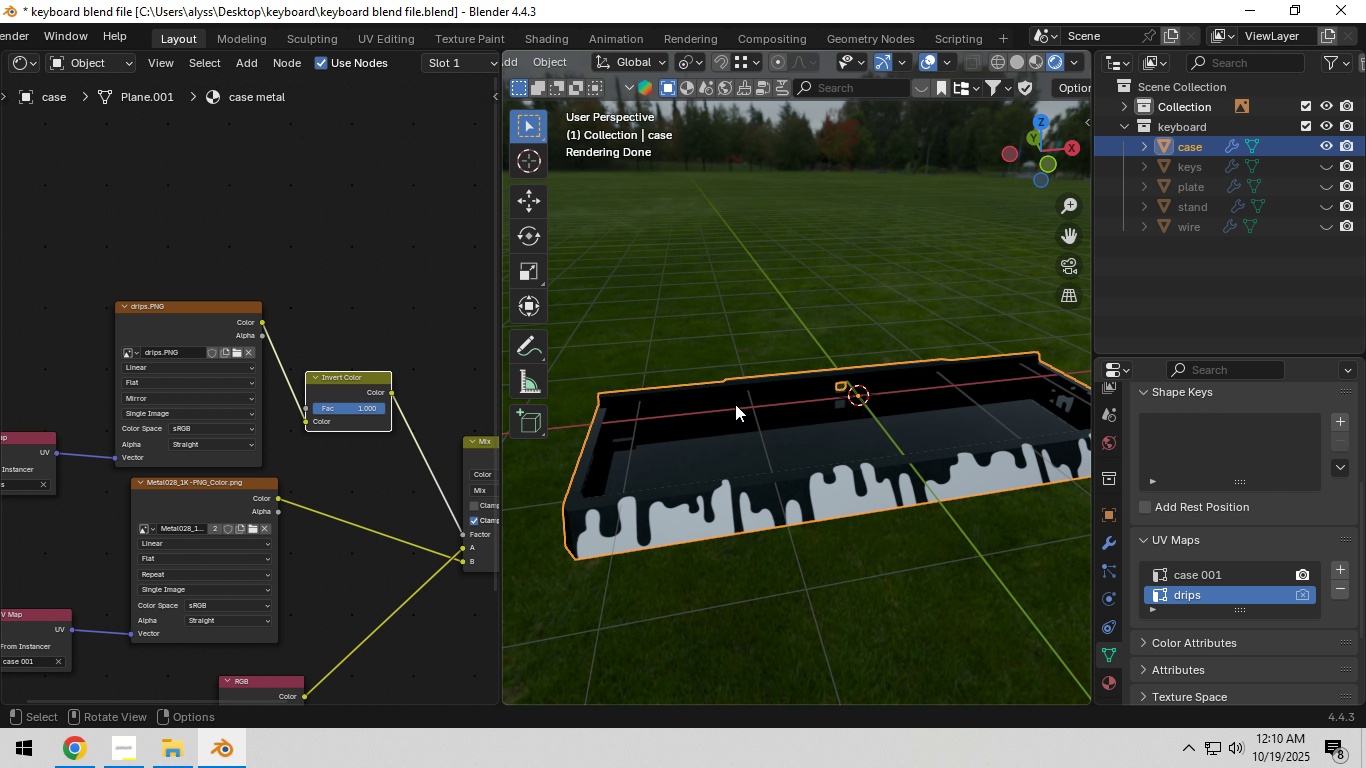 
key(Z)
 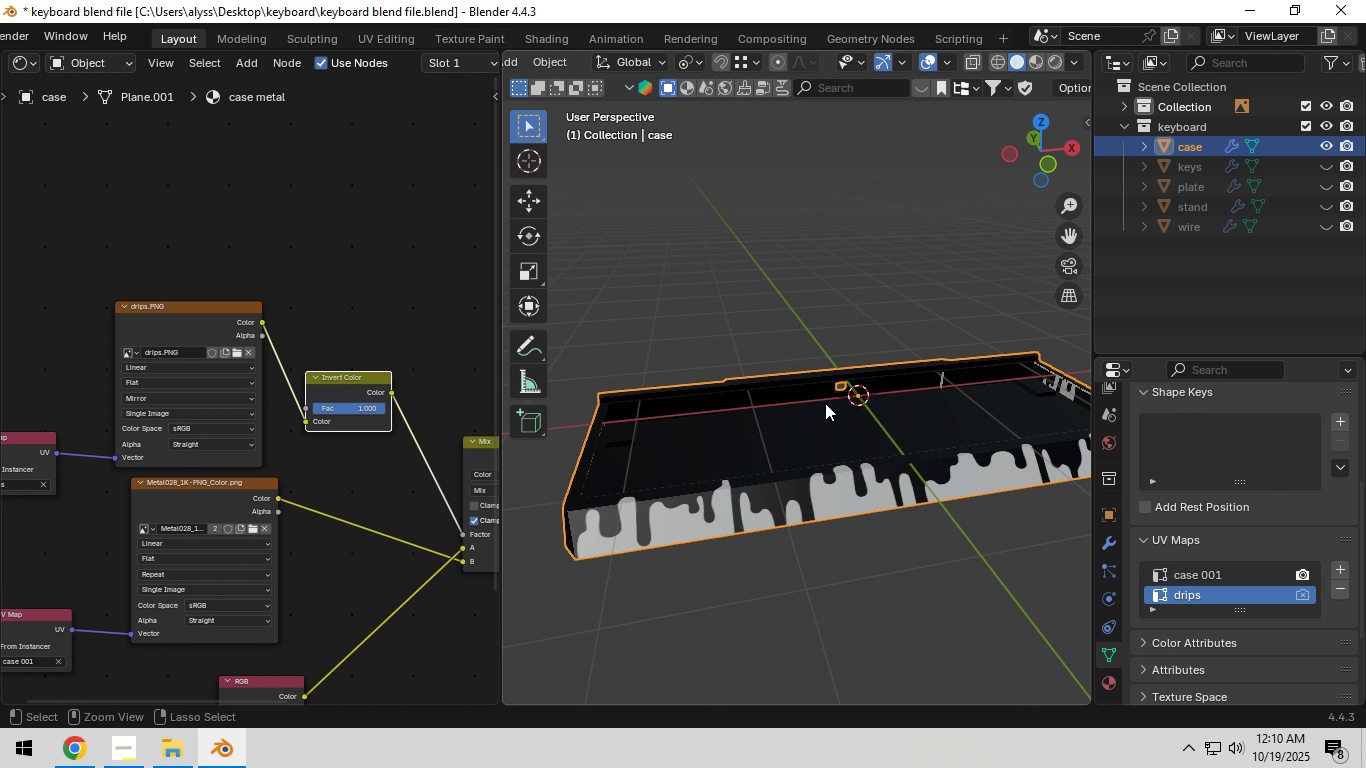 
key(Control+S)
 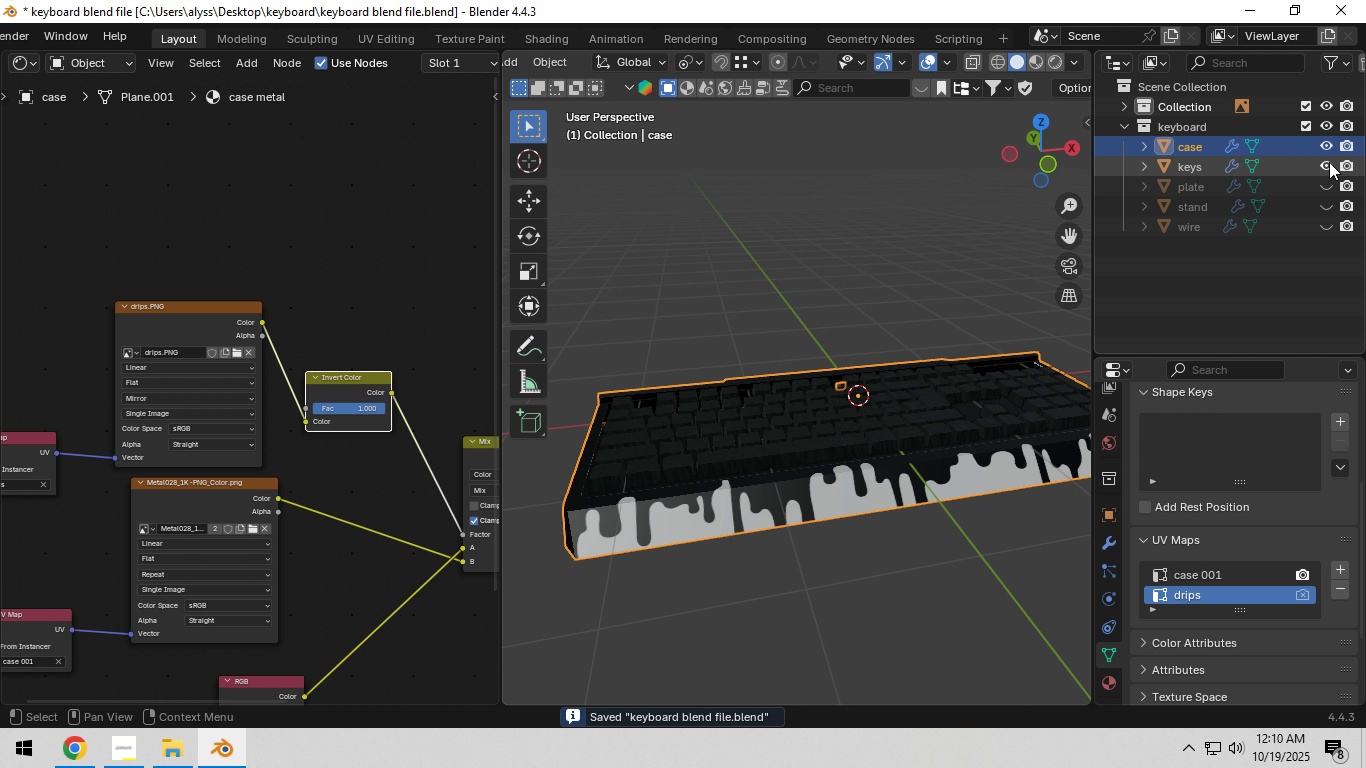 
double_click([1325, 181])
 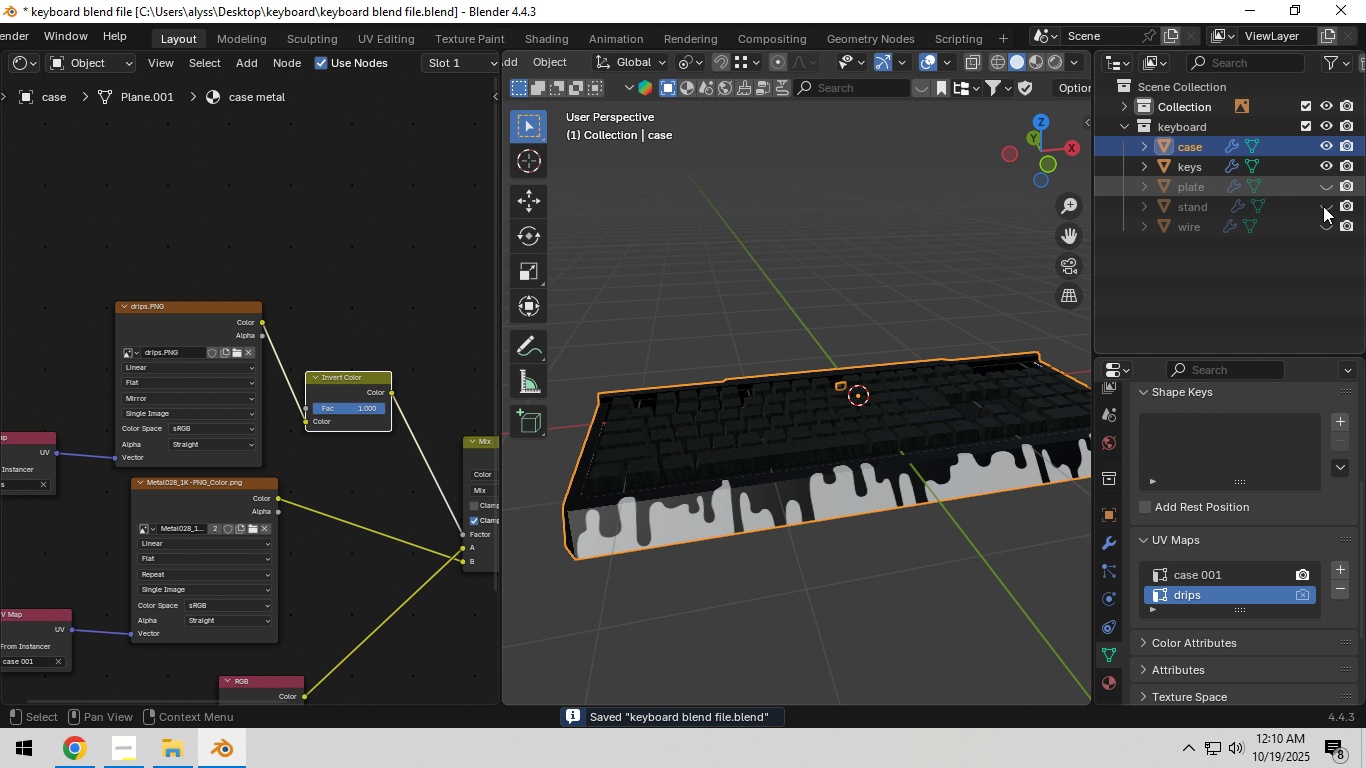 
left_click([1323, 203])
 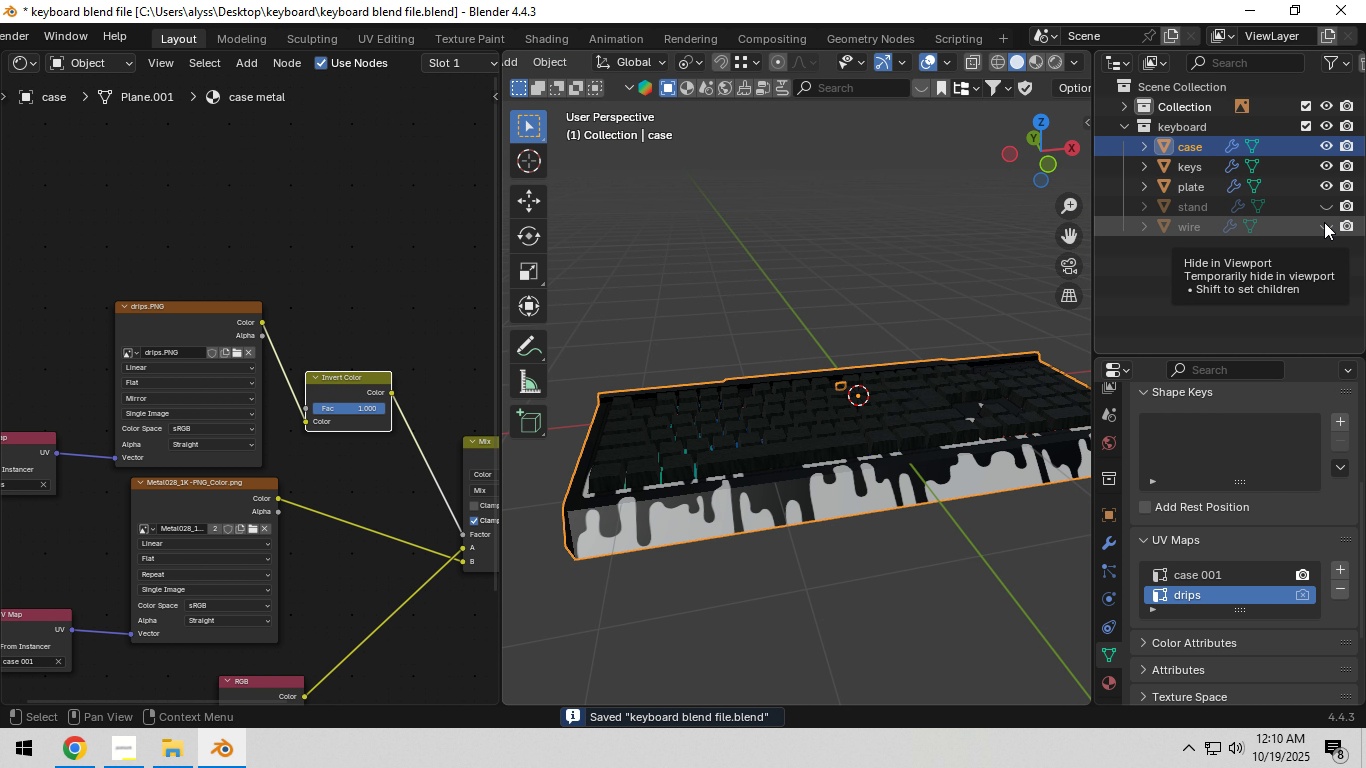 
left_click([1324, 222])
 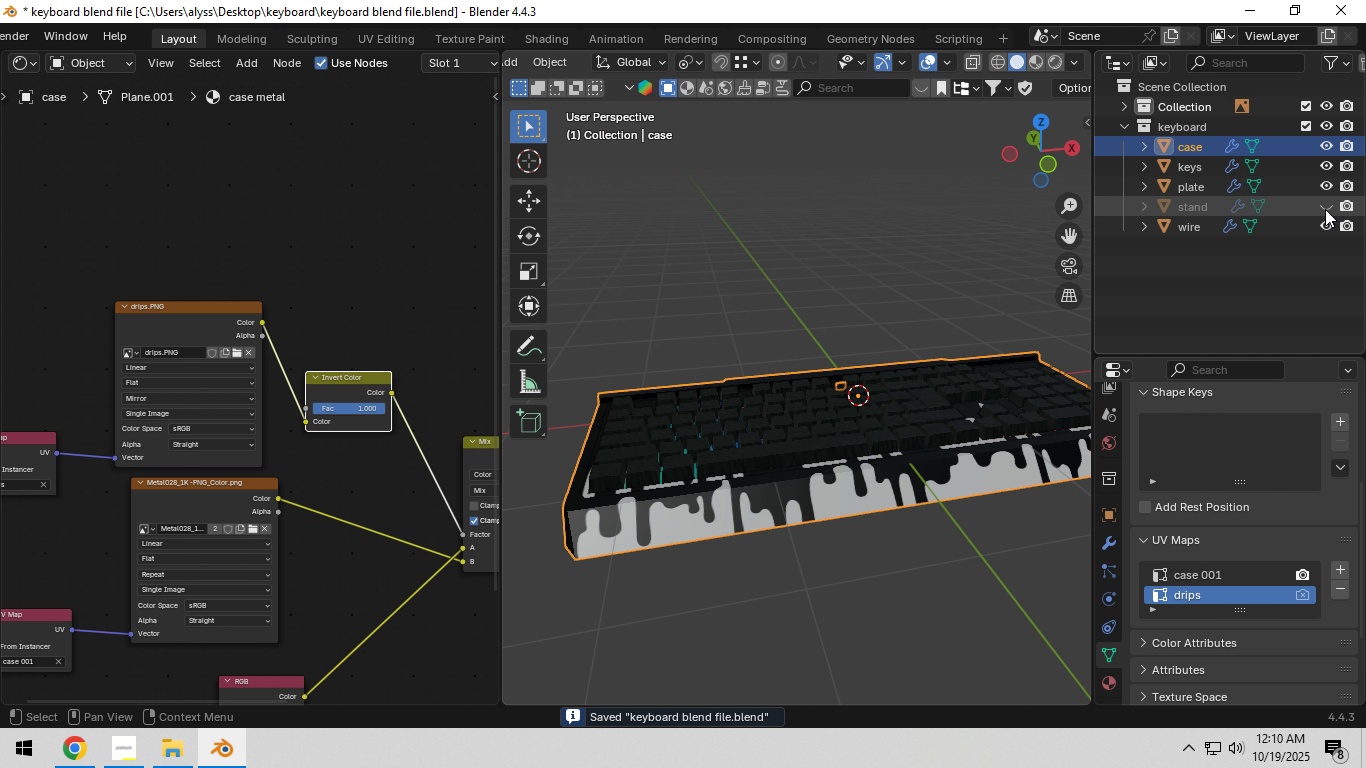 
left_click([1325, 209])
 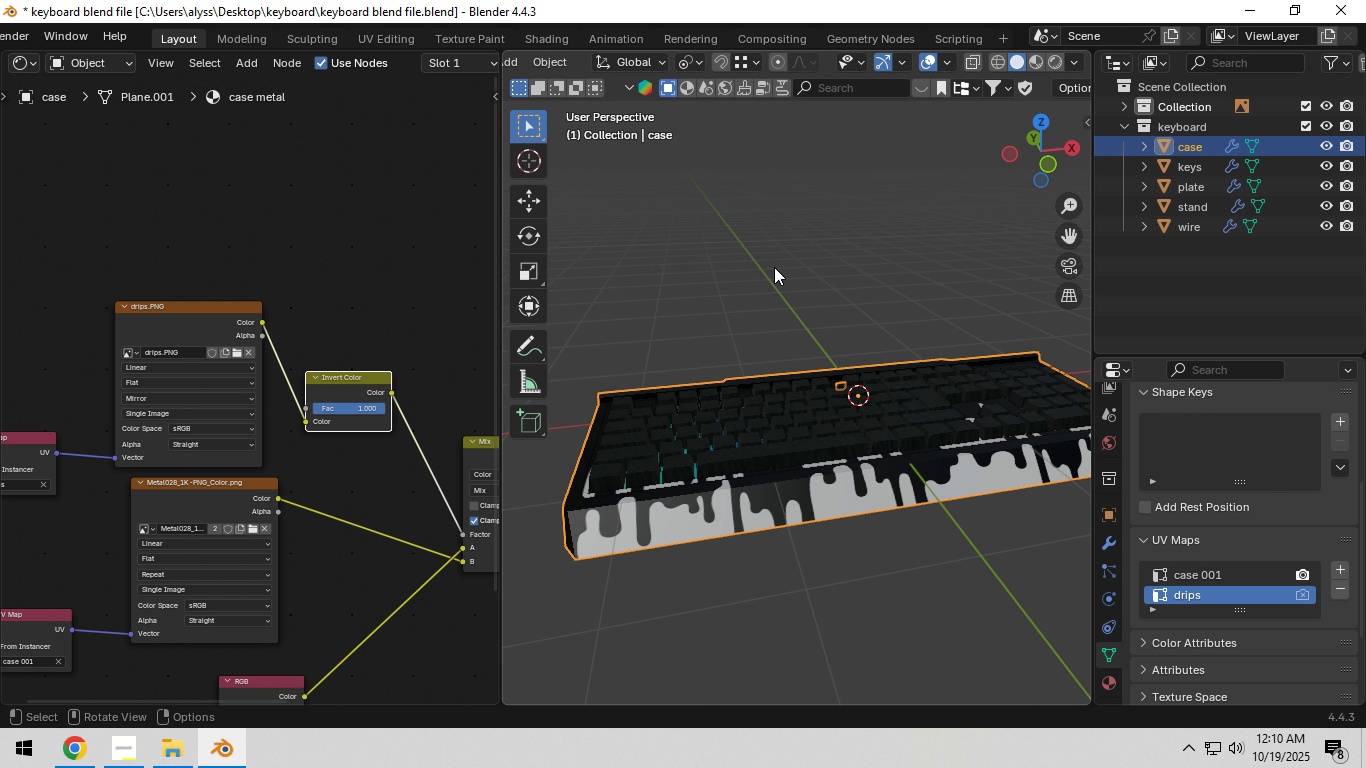 
left_click([719, 258])
 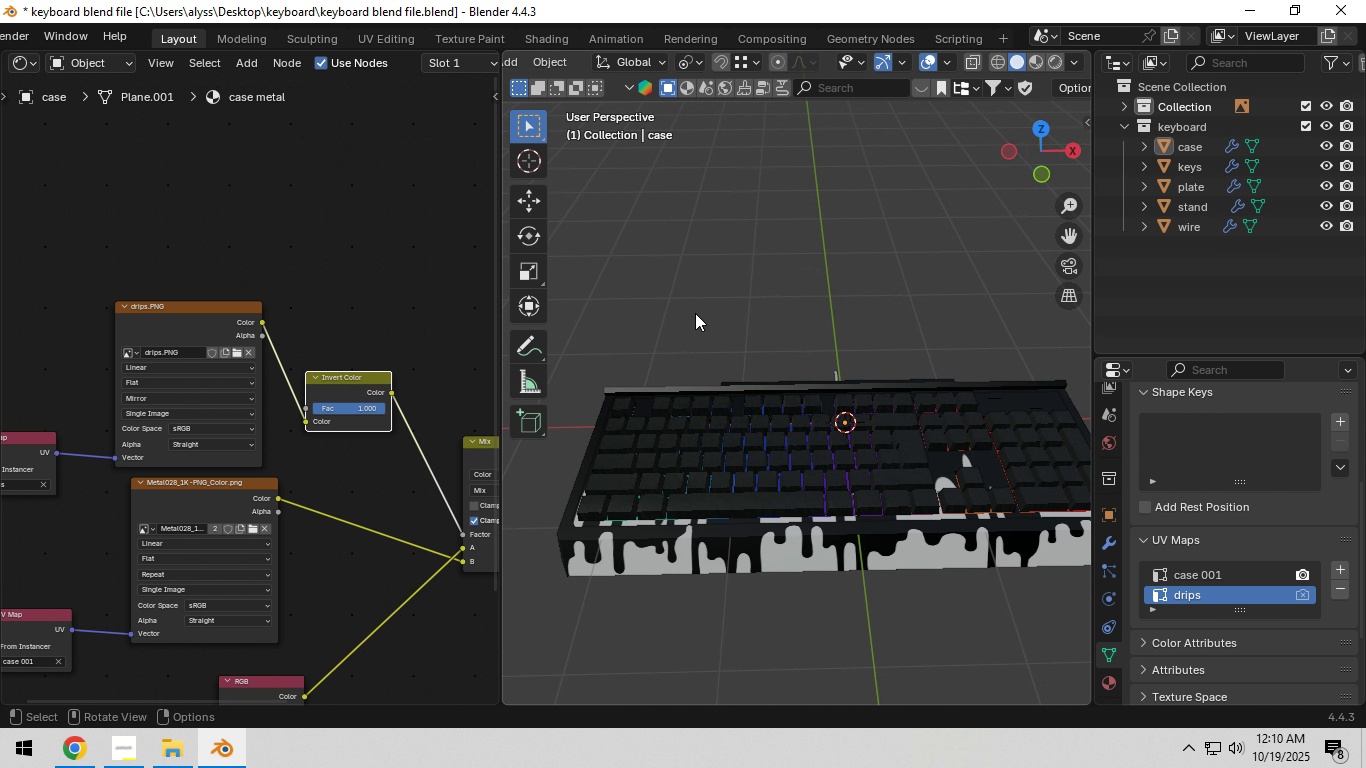 
hold_key(key=ShiftLeft, duration=0.45)
 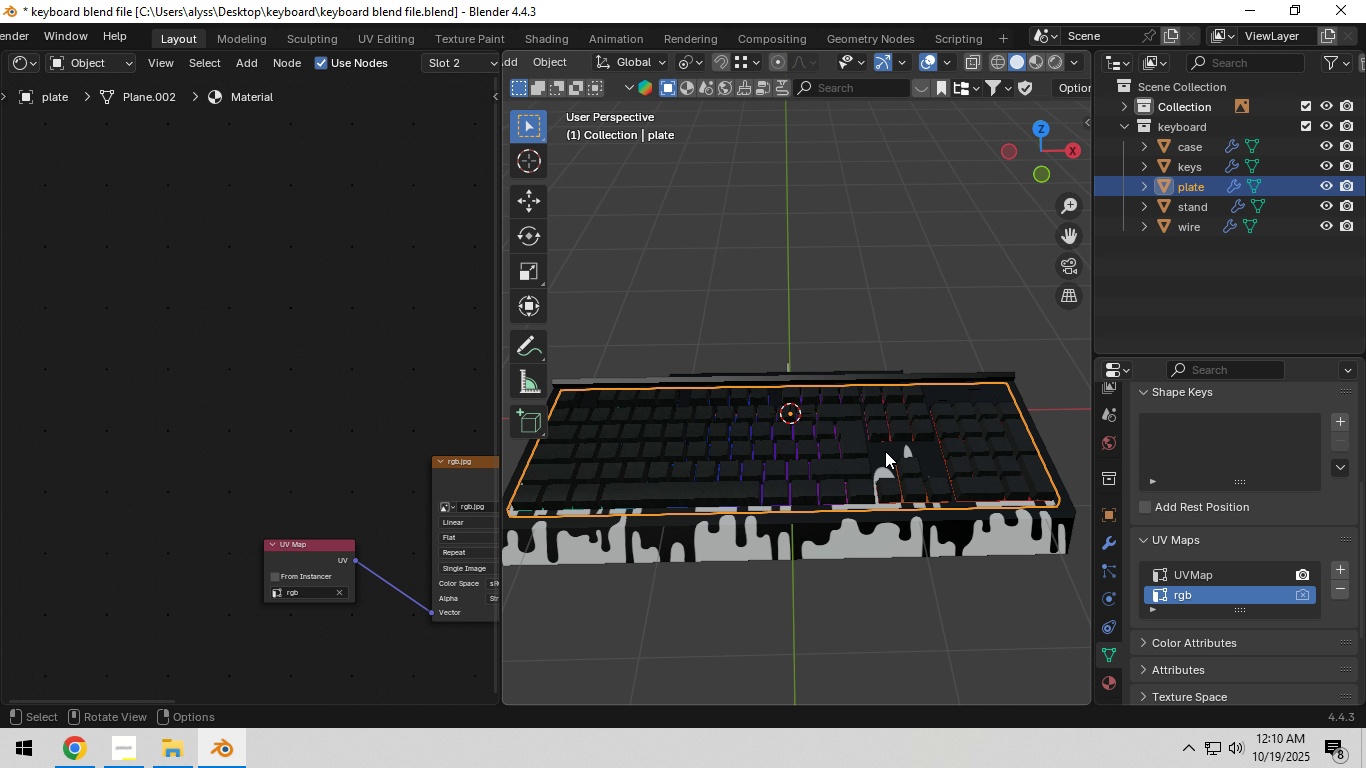 
left_click([885, 451])
 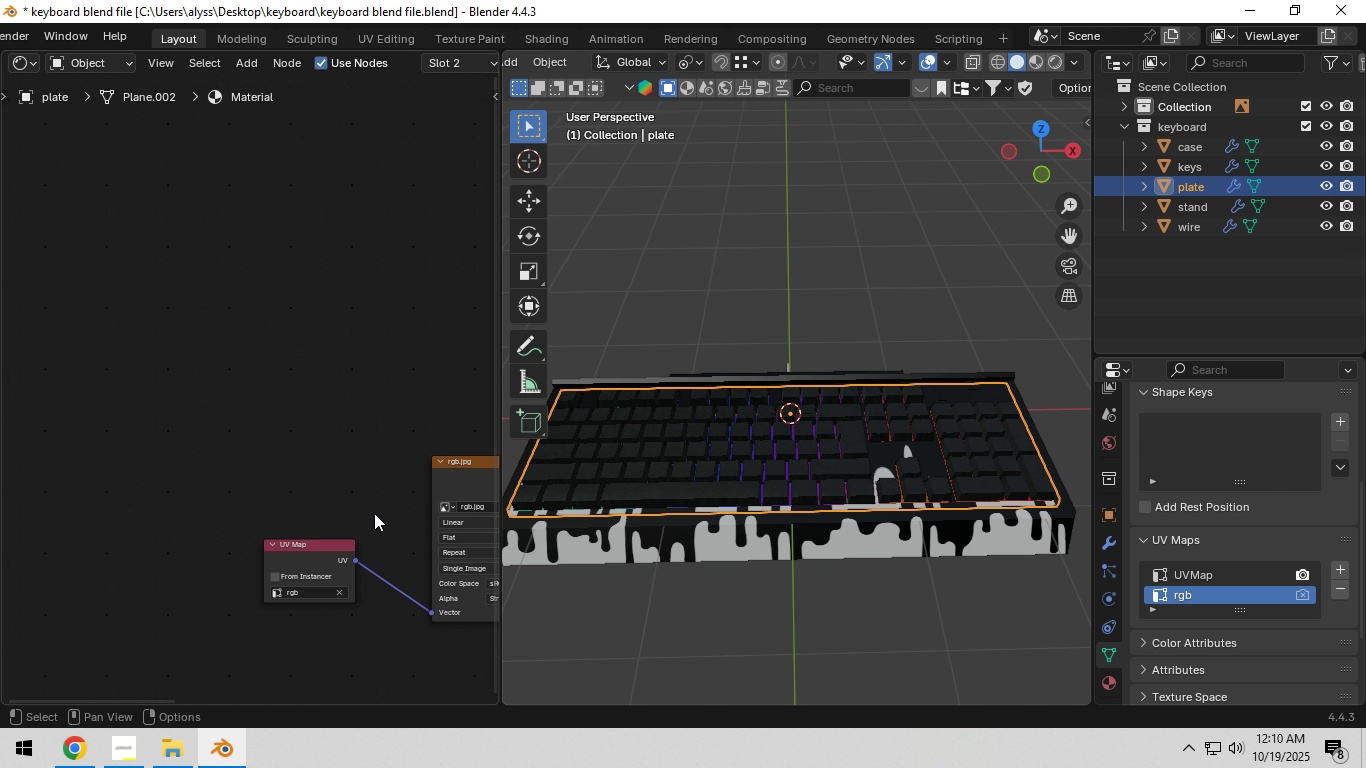 
scroll: coordinate [361, 418], scroll_direction: down, amount: 10.0
 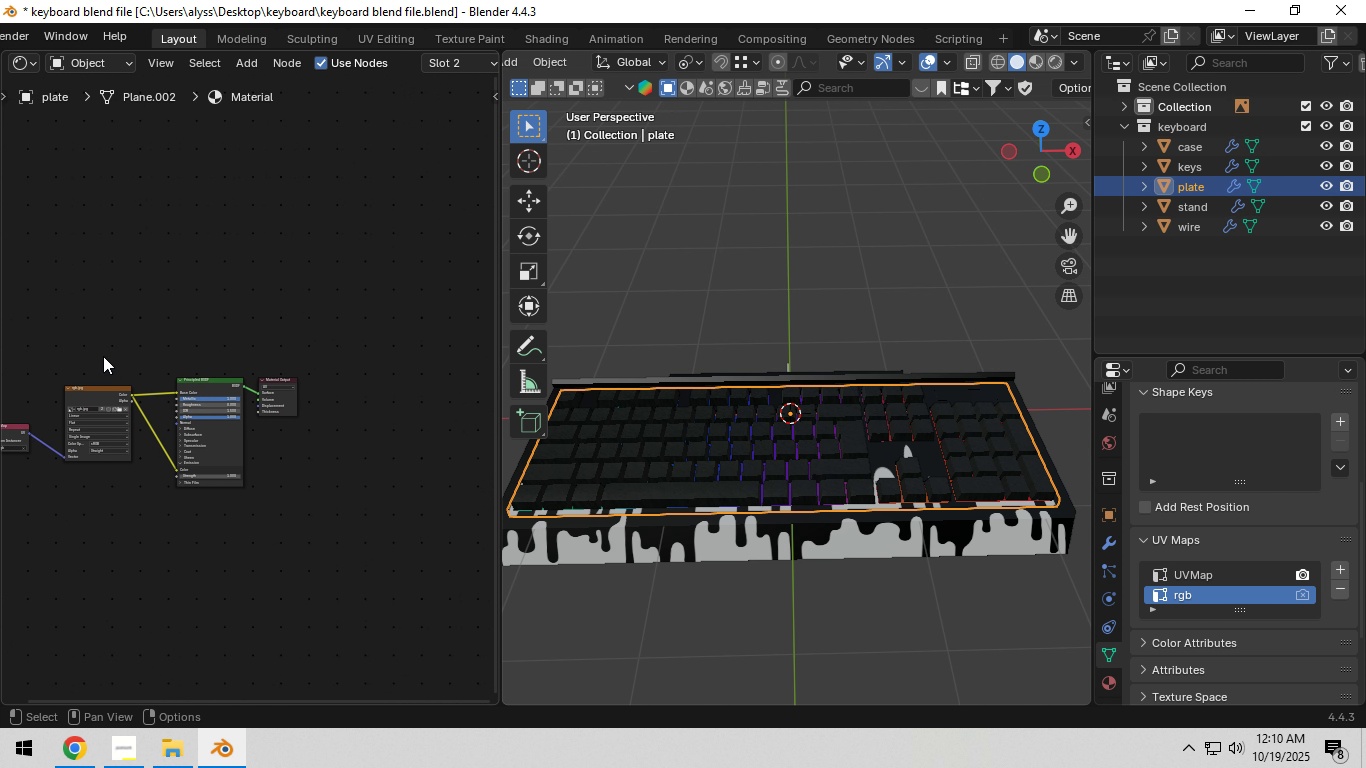 
scroll: coordinate [176, 355], scroll_direction: up, amount: 5.0
 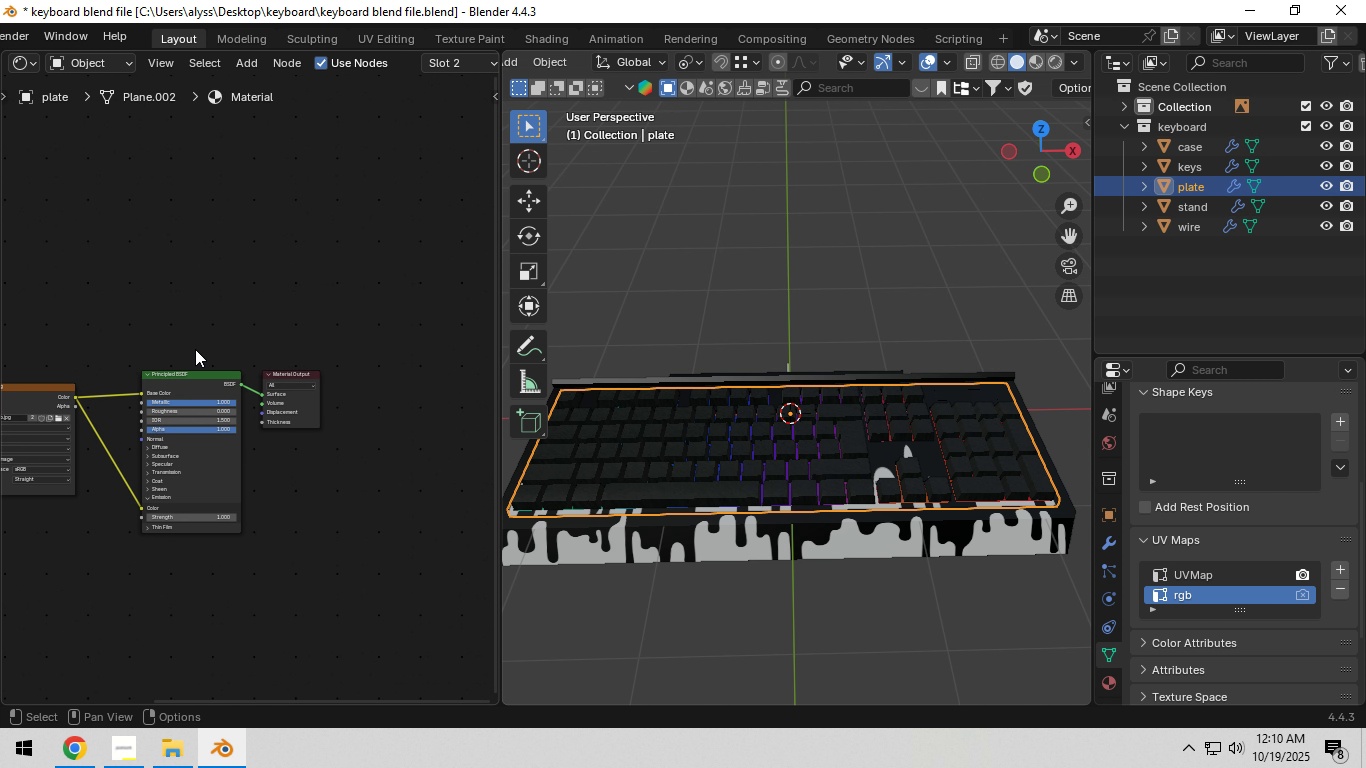 
hold_key(key=ShiftLeft, duration=0.58)
 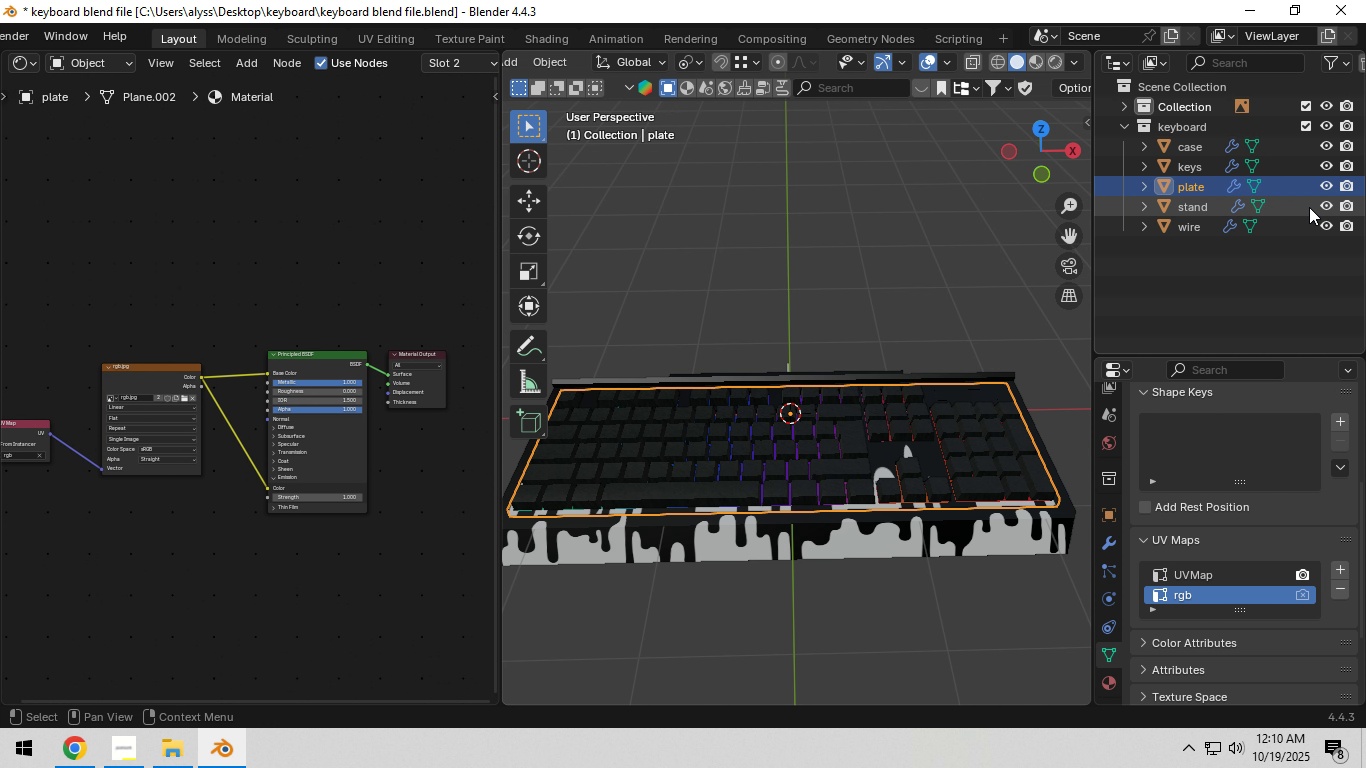 
left_click([1327, 206])
 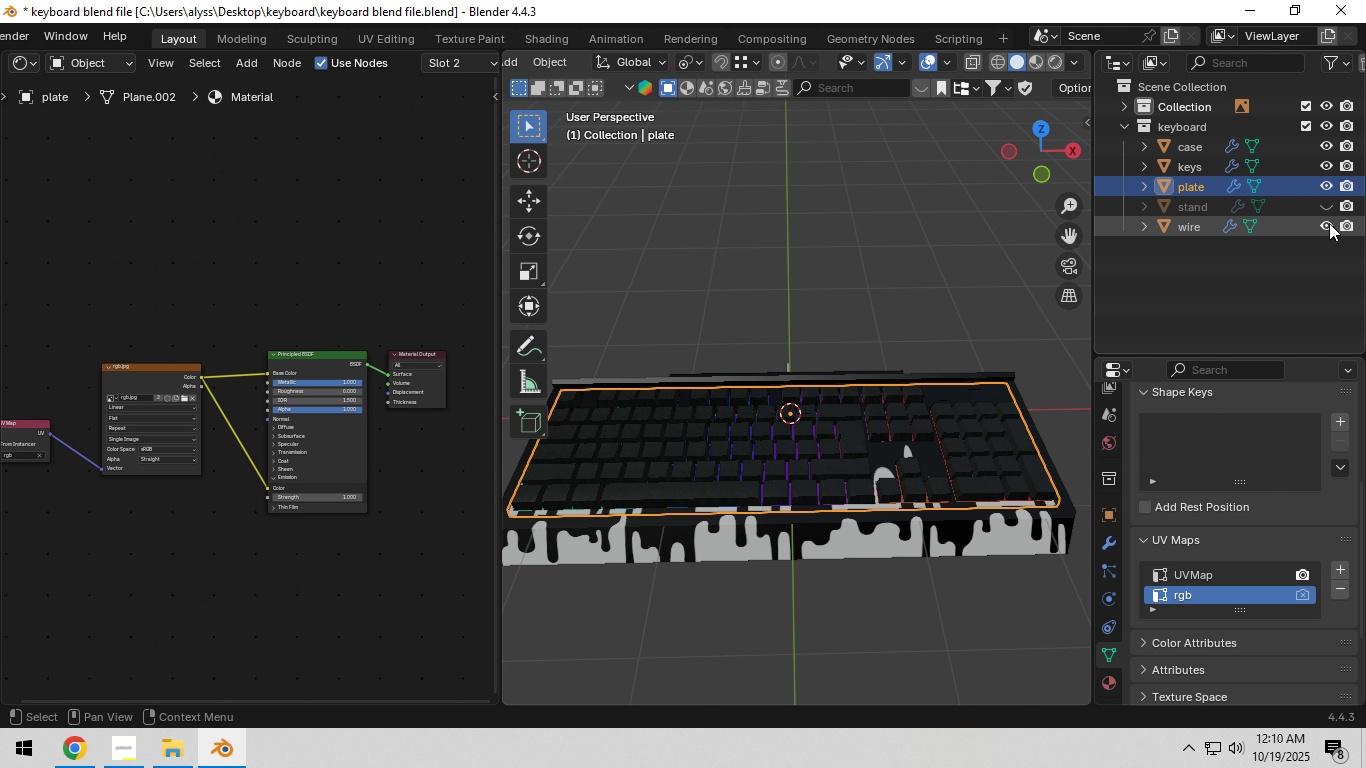 
left_click([1329, 223])
 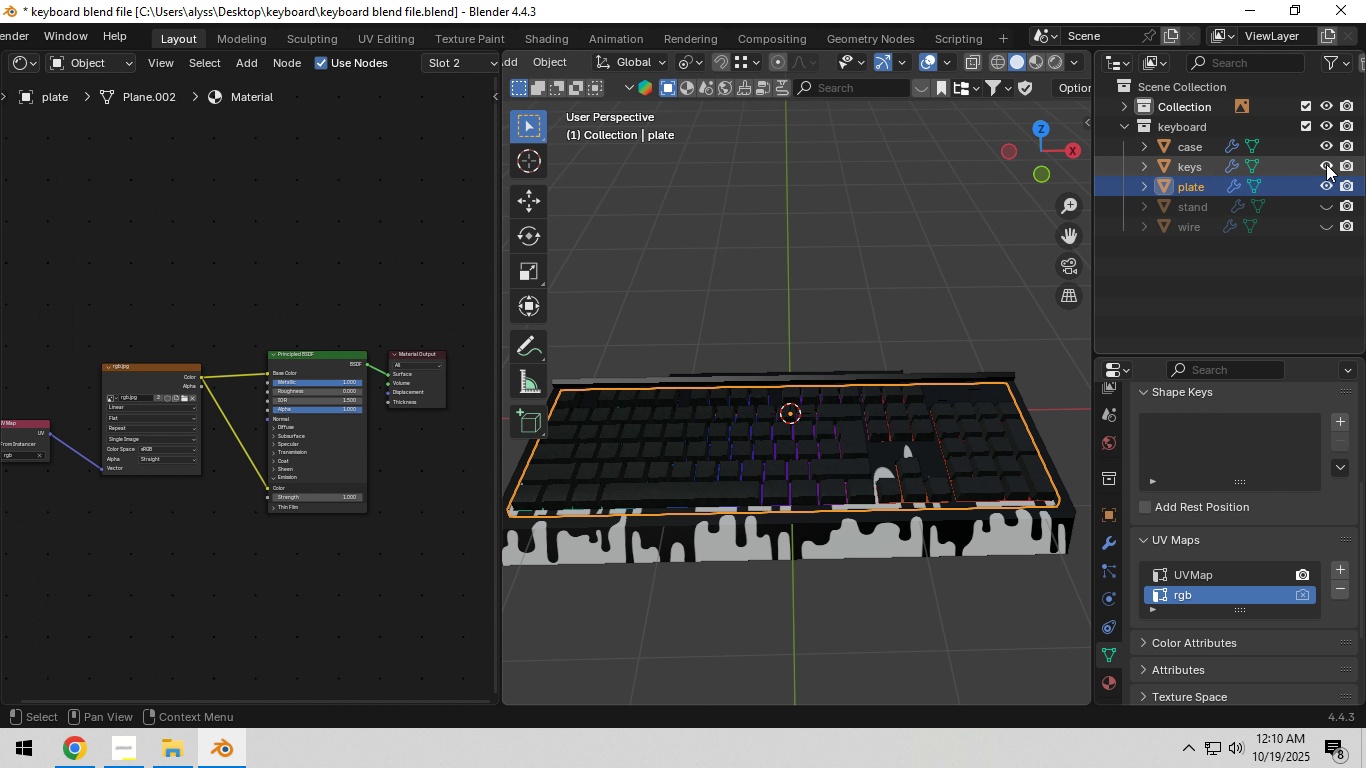 
left_click([1326, 164])
 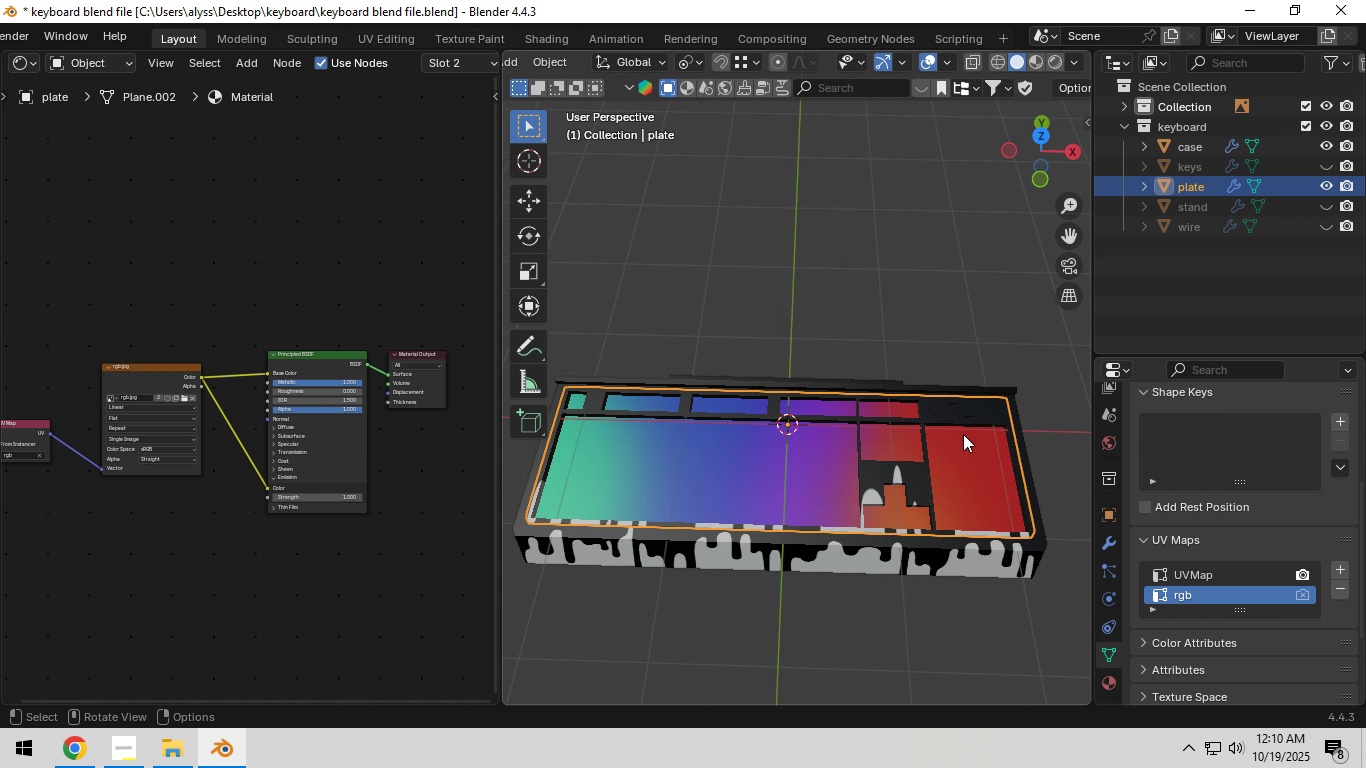 
left_click([918, 486])
 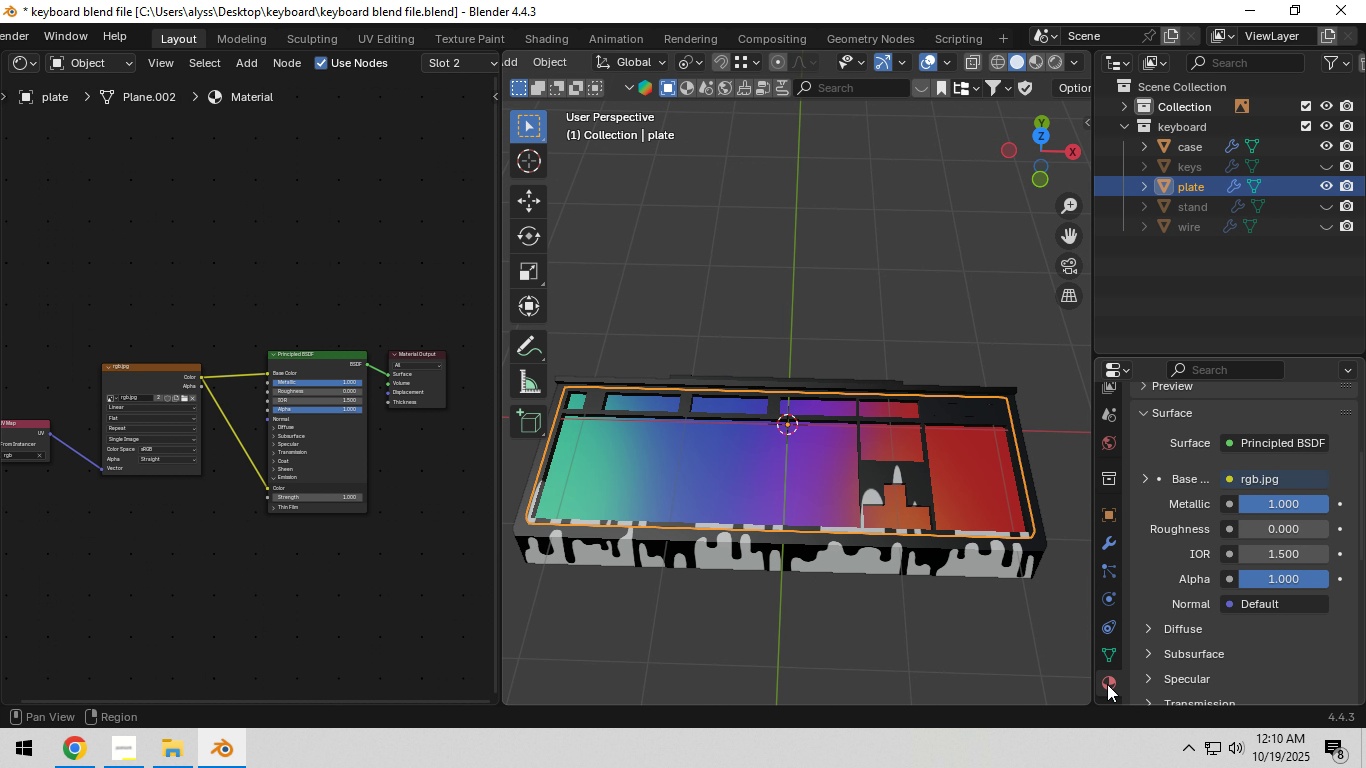 
scroll: coordinate [1206, 447], scroll_direction: up, amount: 8.0
 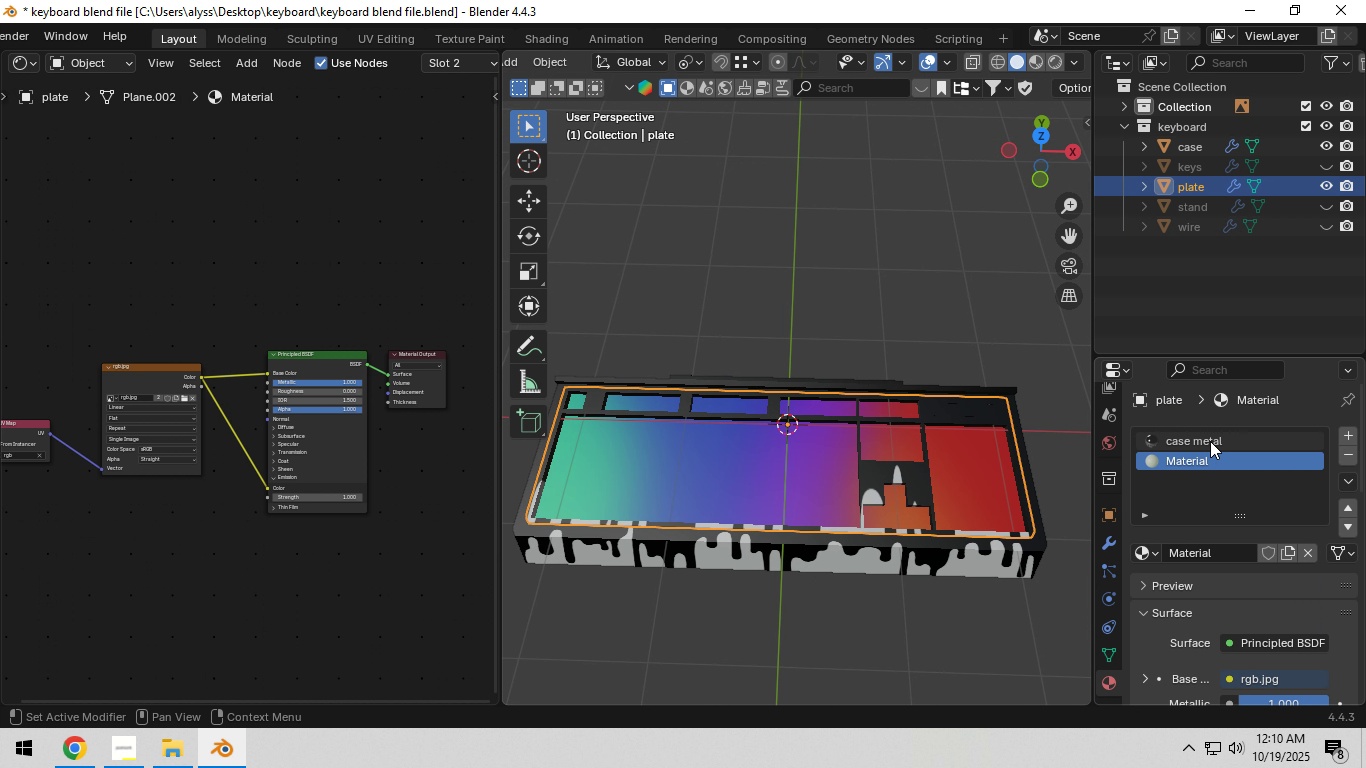 
left_click([1210, 441])
 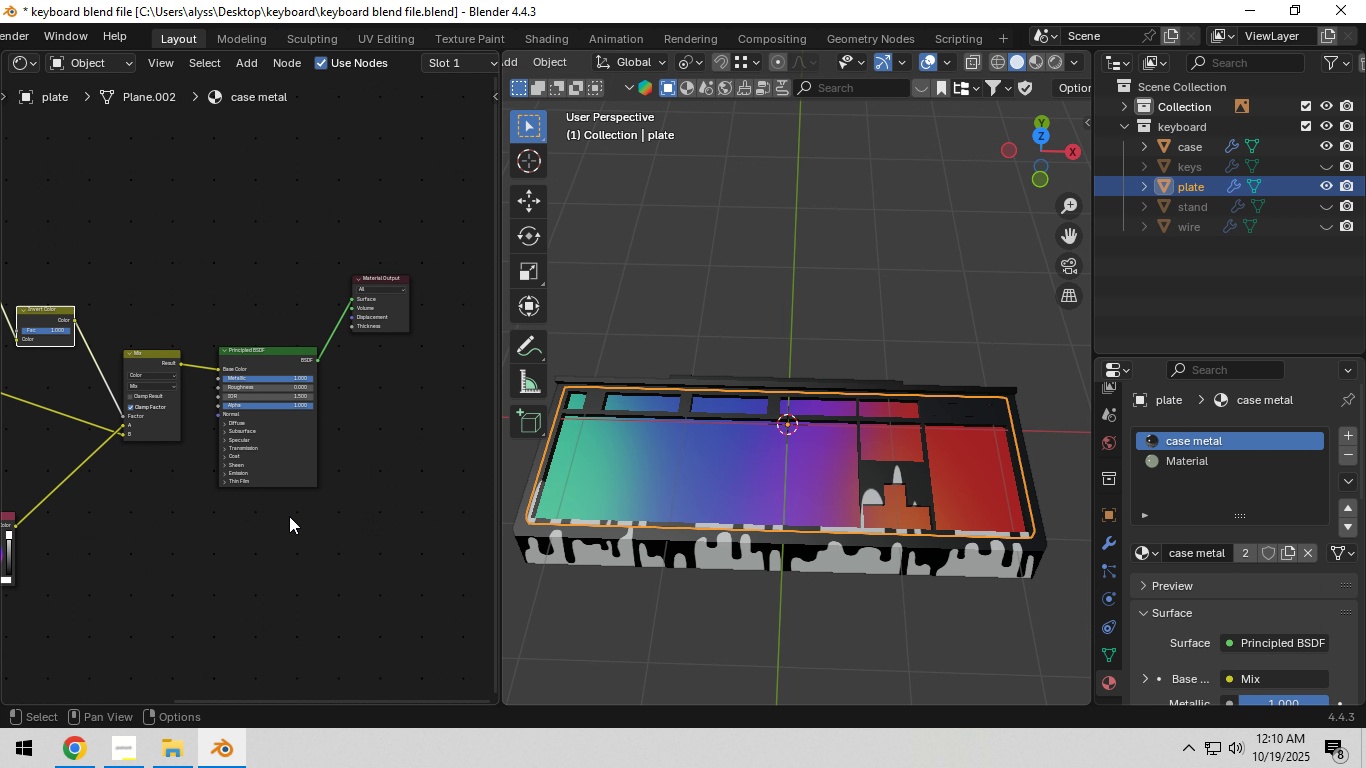 
scroll: coordinate [266, 533], scroll_direction: down, amount: 4.0
 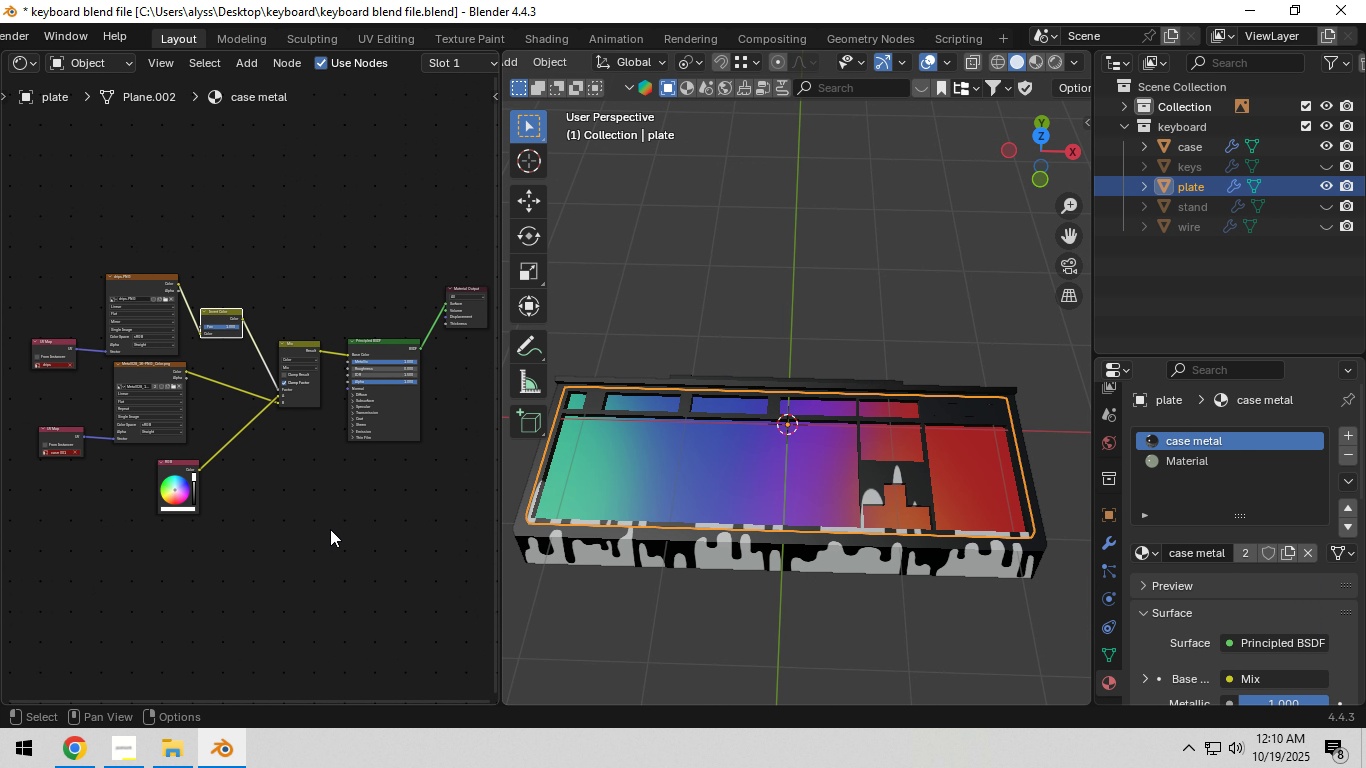 
scroll: coordinate [336, 524], scroll_direction: up, amount: 14.0
 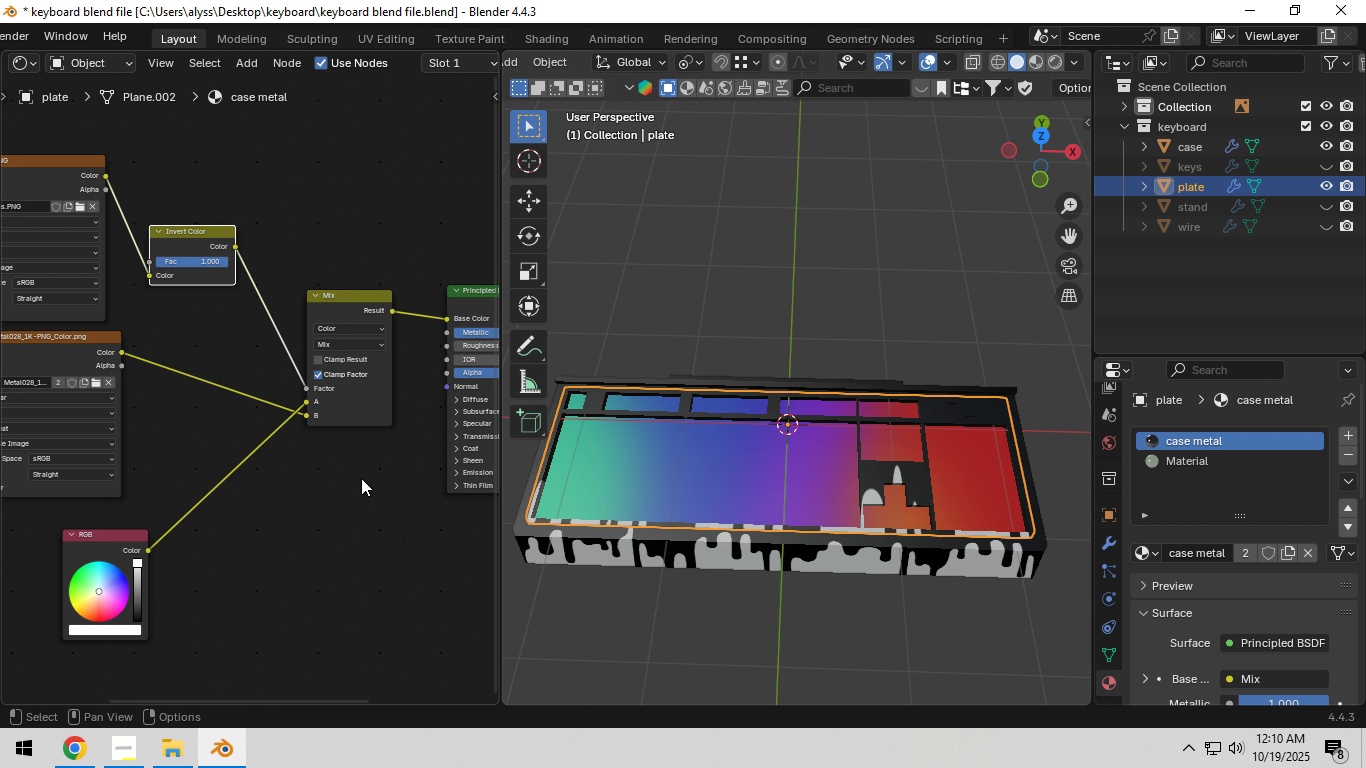 
scroll: coordinate [361, 478], scroll_direction: down, amount: 12.0
 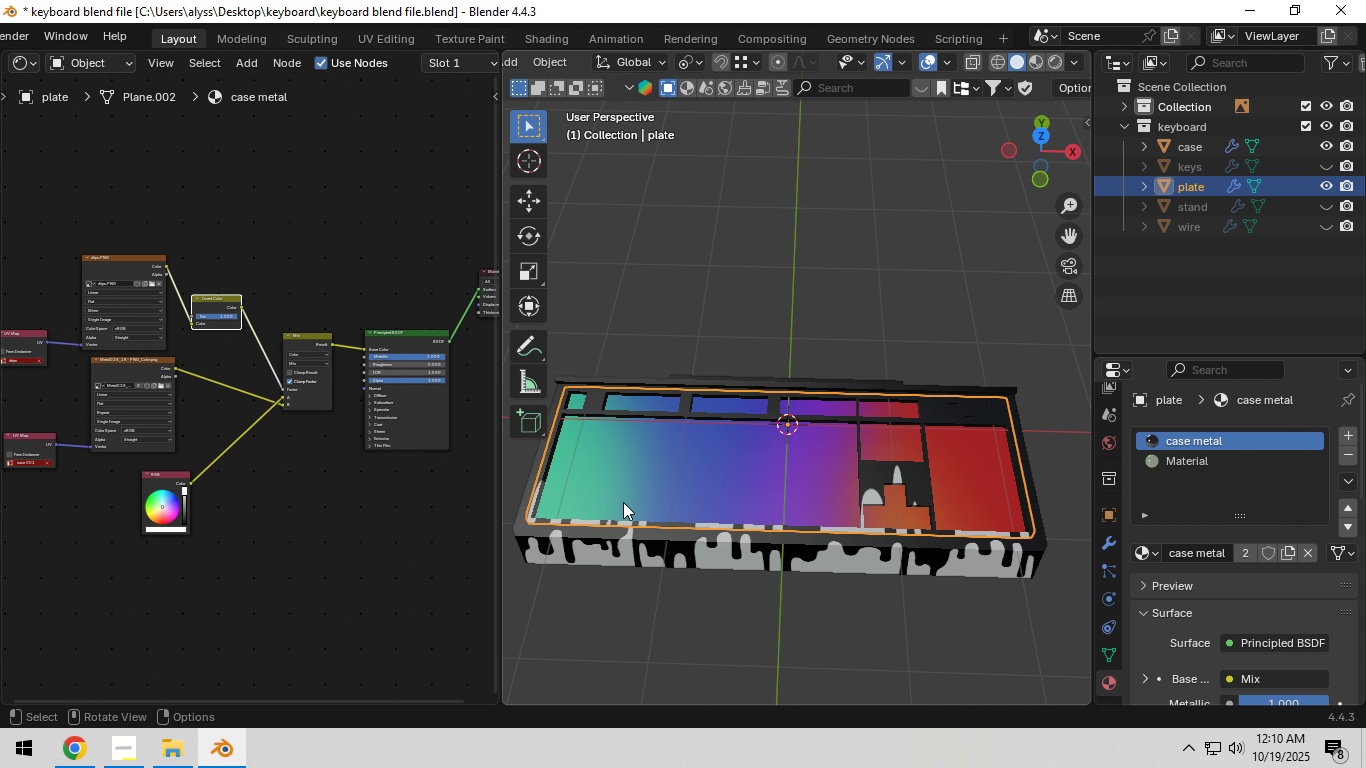 
scroll: coordinate [607, 503], scroll_direction: up, amount: 2.0
 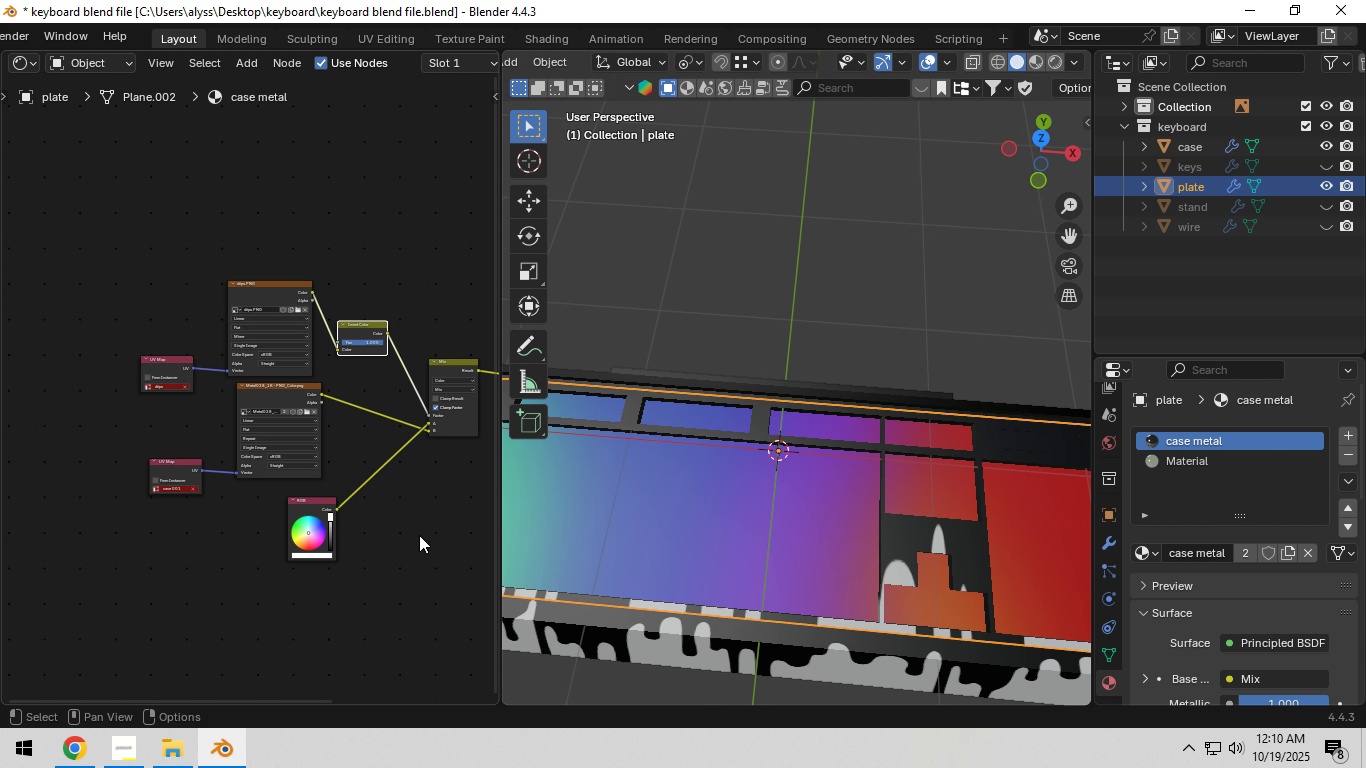 
wait(5.14)
 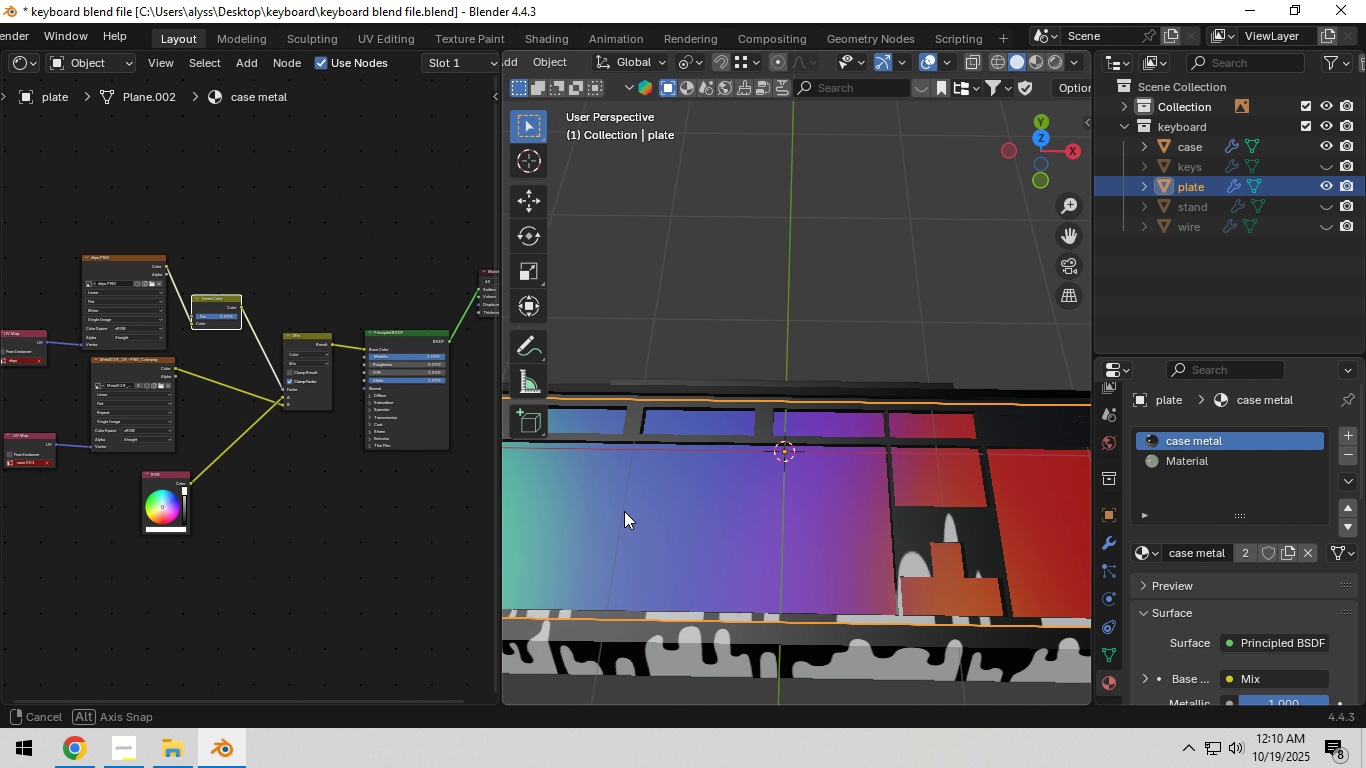 
scroll: coordinate [1108, 603], scroll_direction: down, amount: 5.0
 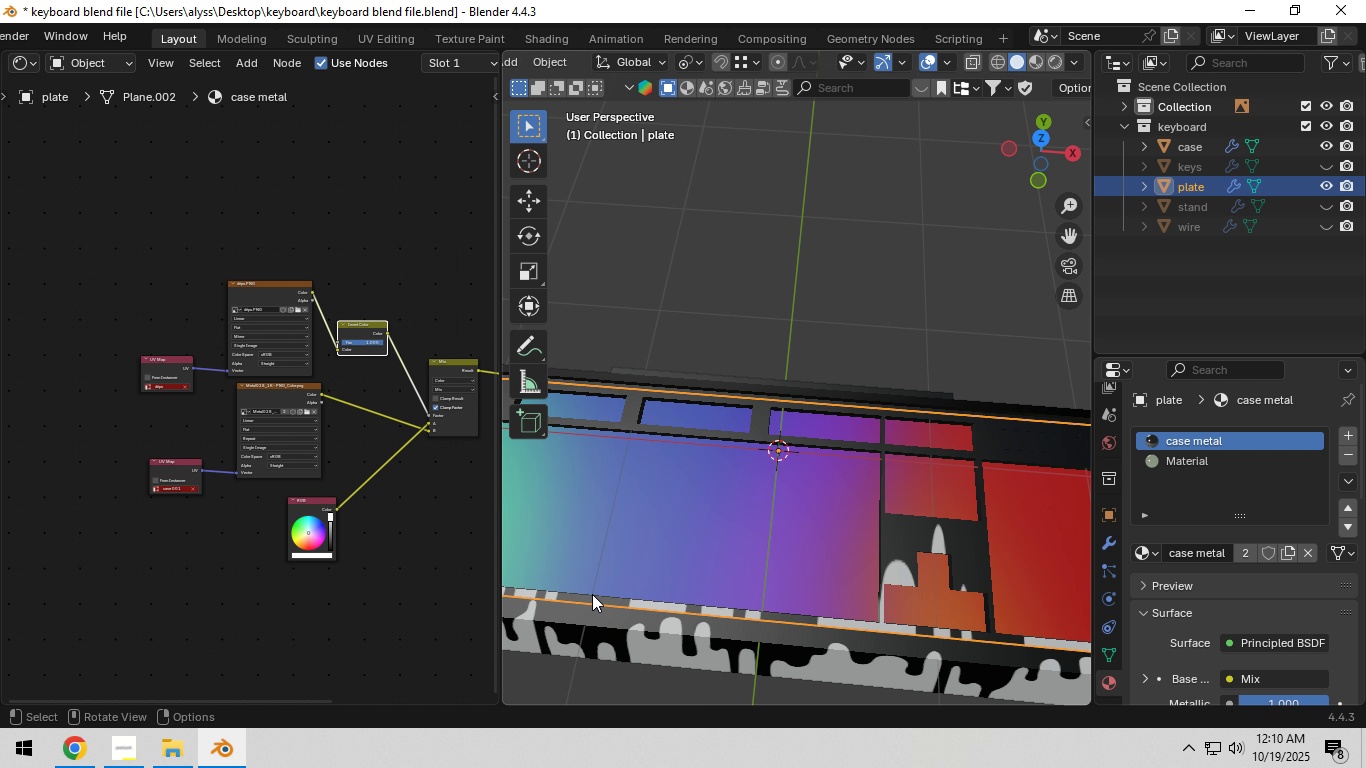 
scroll: coordinate [210, 536], scroll_direction: up, amount: 4.0
 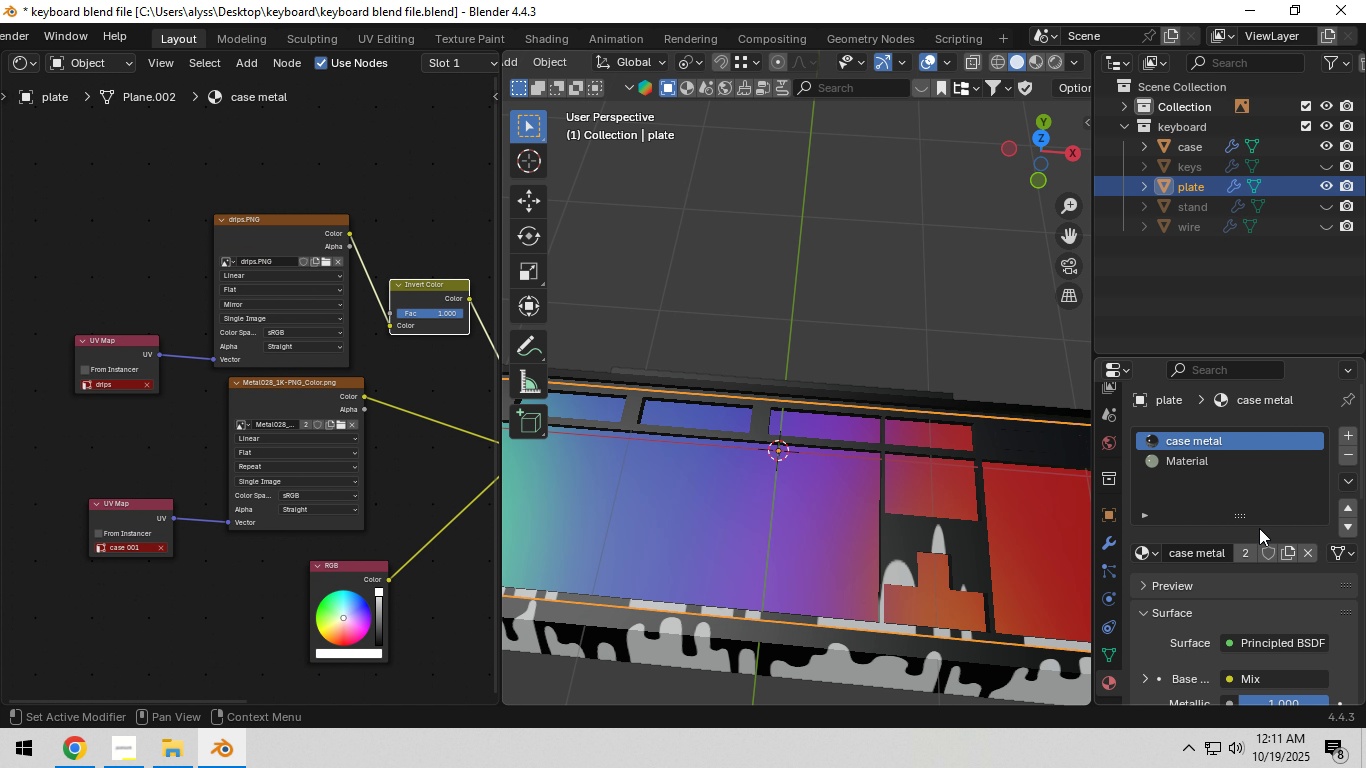 
wait(6.56)
 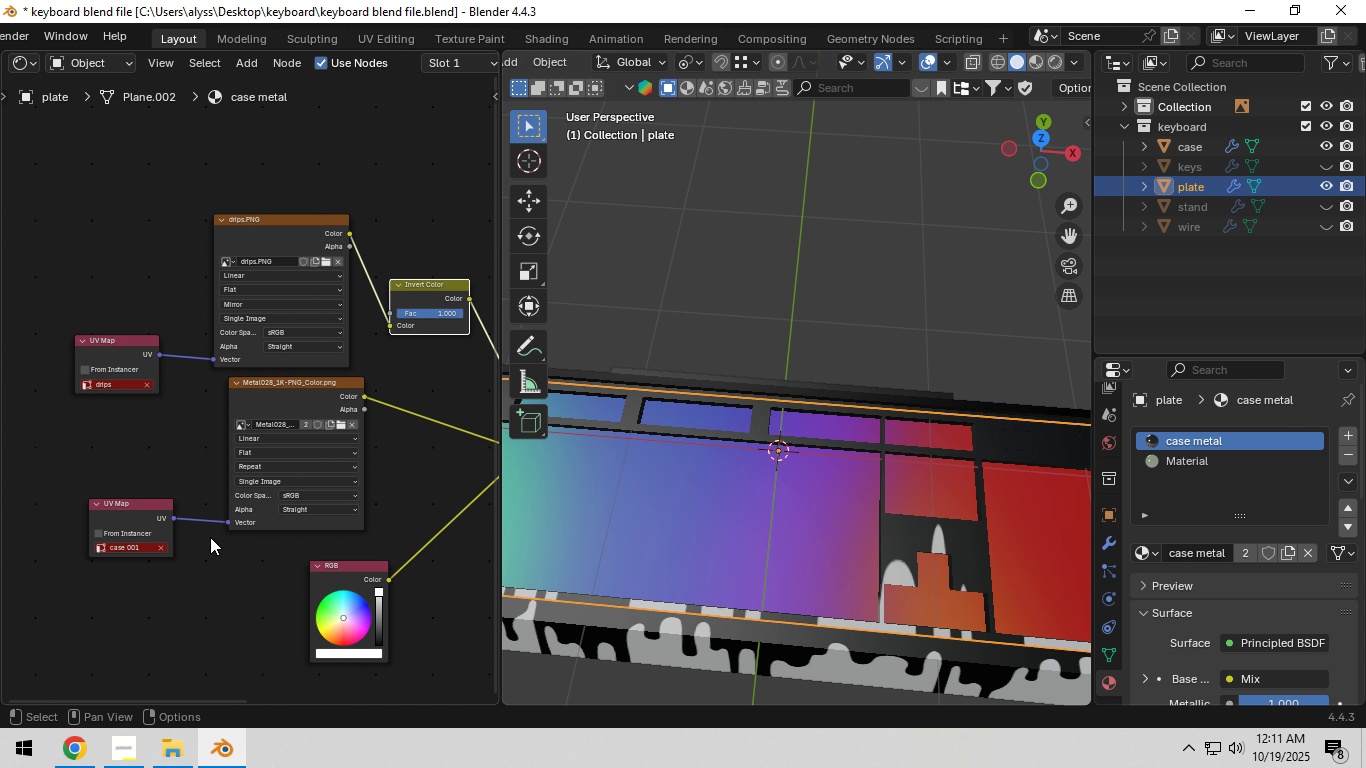 
left_click([1249, 552])
 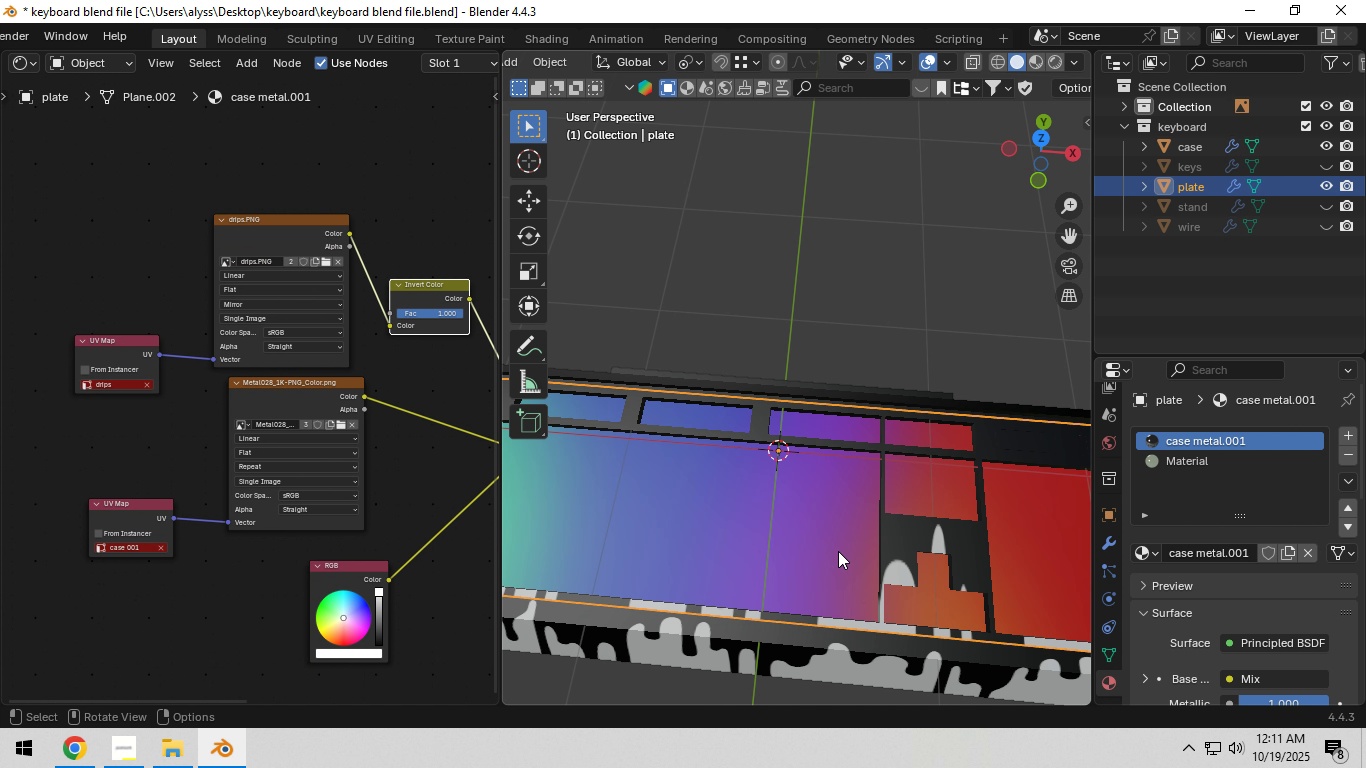 
scroll: coordinate [783, 543], scroll_direction: down, amount: 4.0
 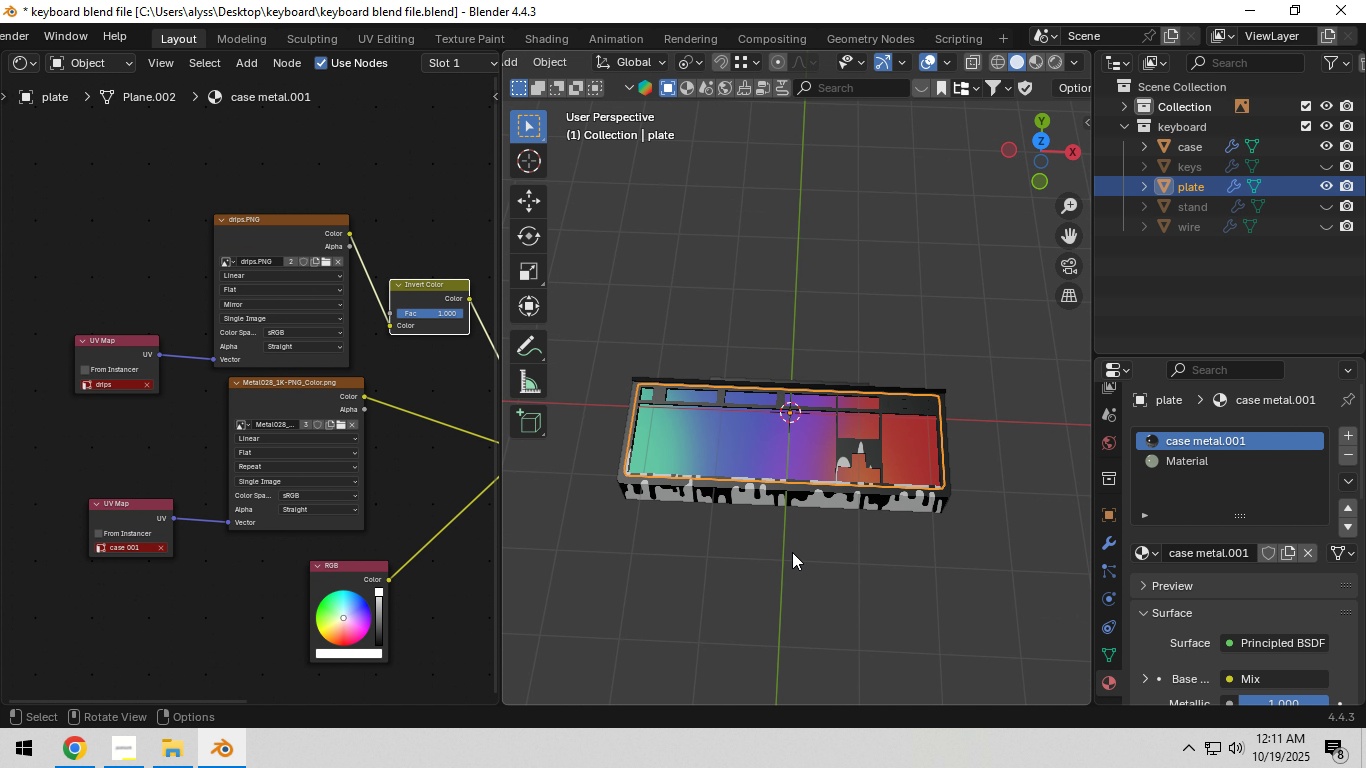 
scroll: coordinate [174, 437], scroll_direction: up, amount: 9.0
 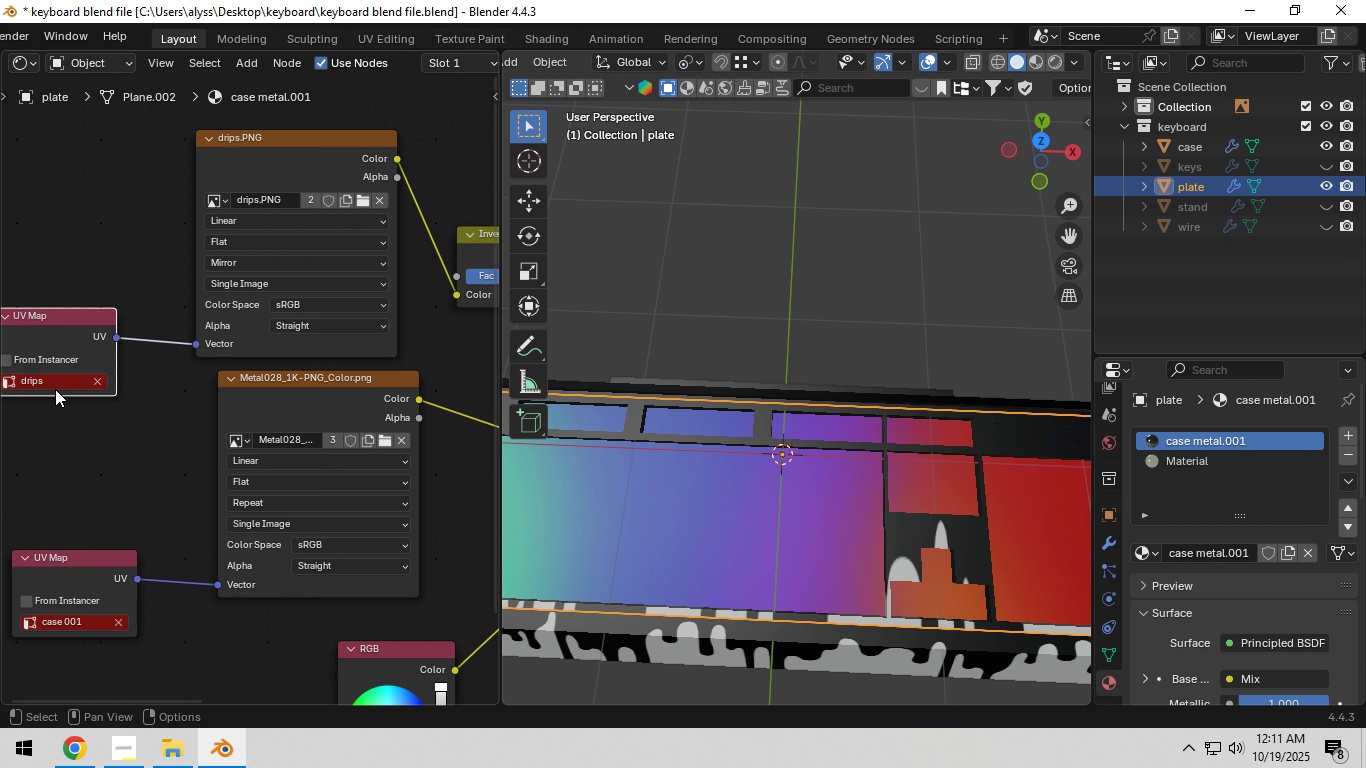 
left_click([55, 389])
 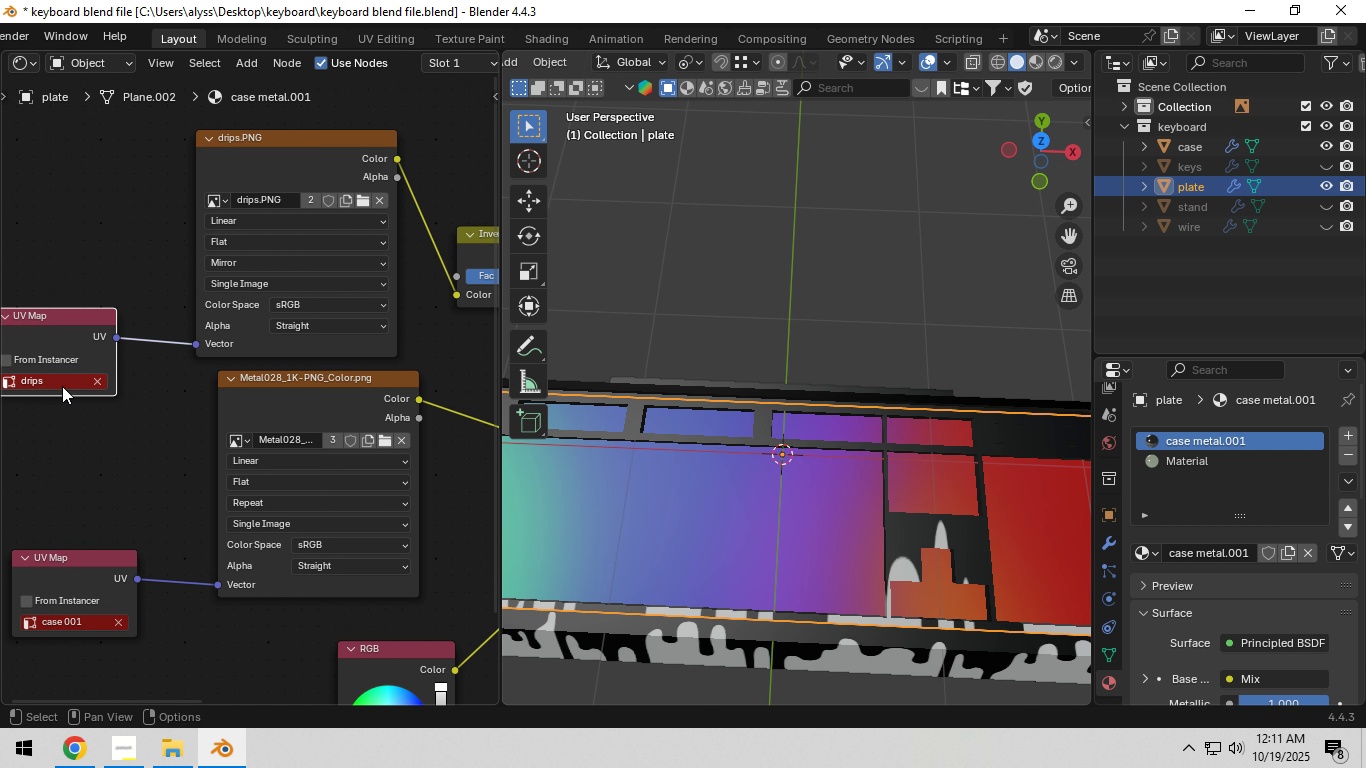 
left_click([62, 386])
 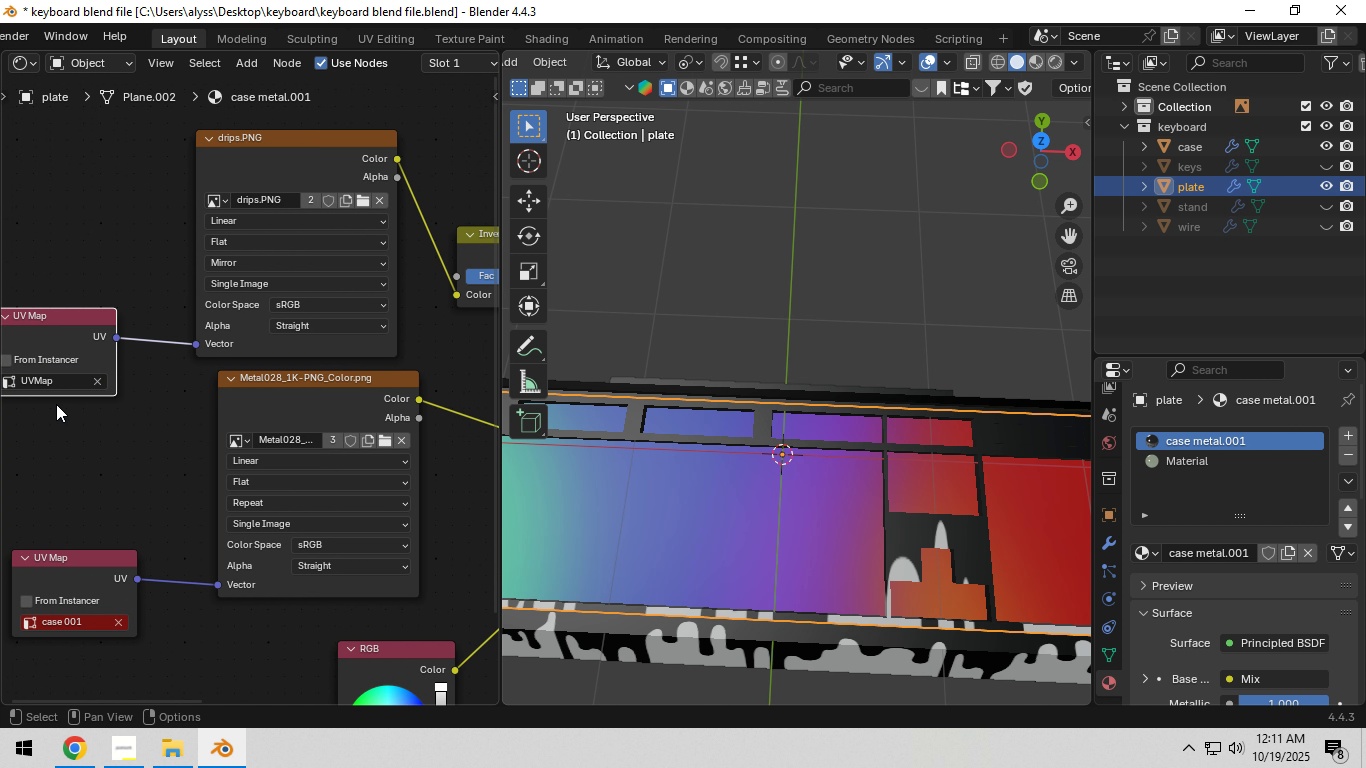 
left_click([56, 404])
 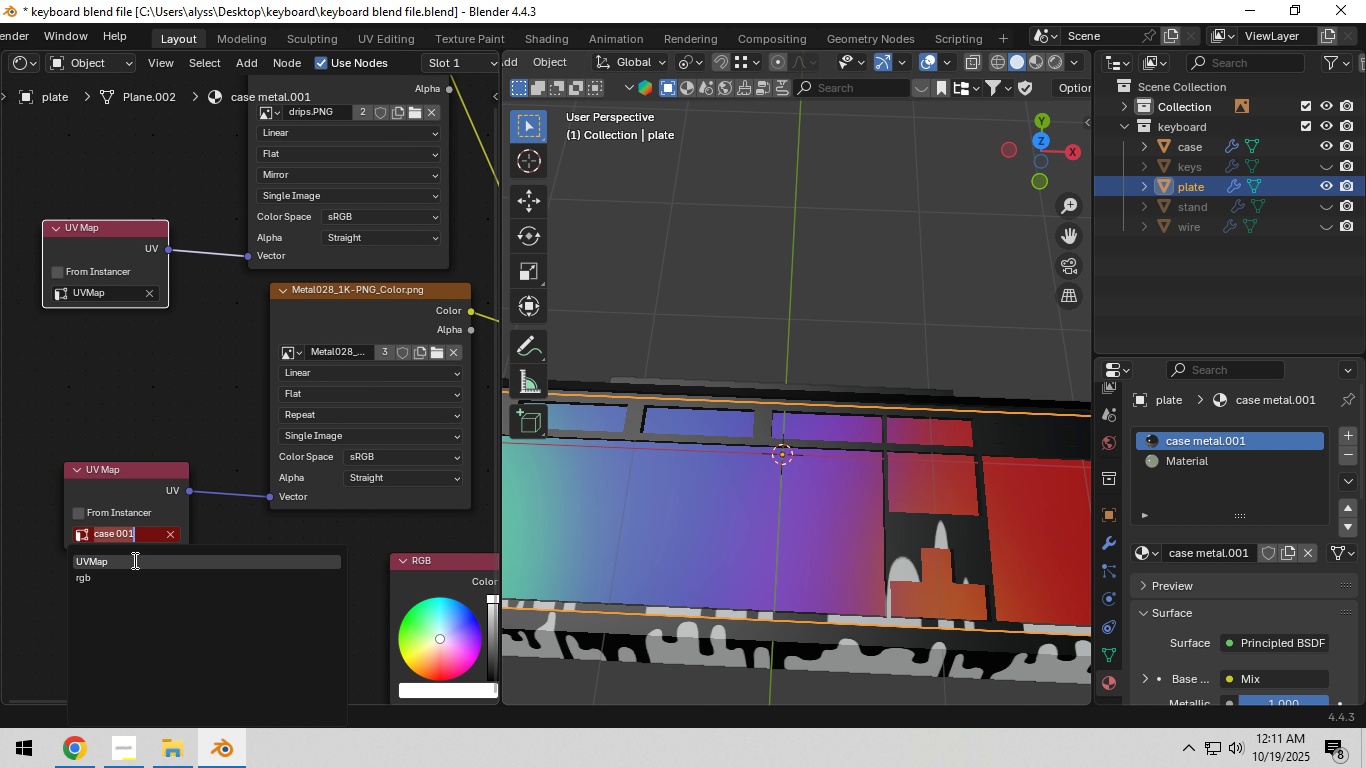 
left_click([116, 580])
 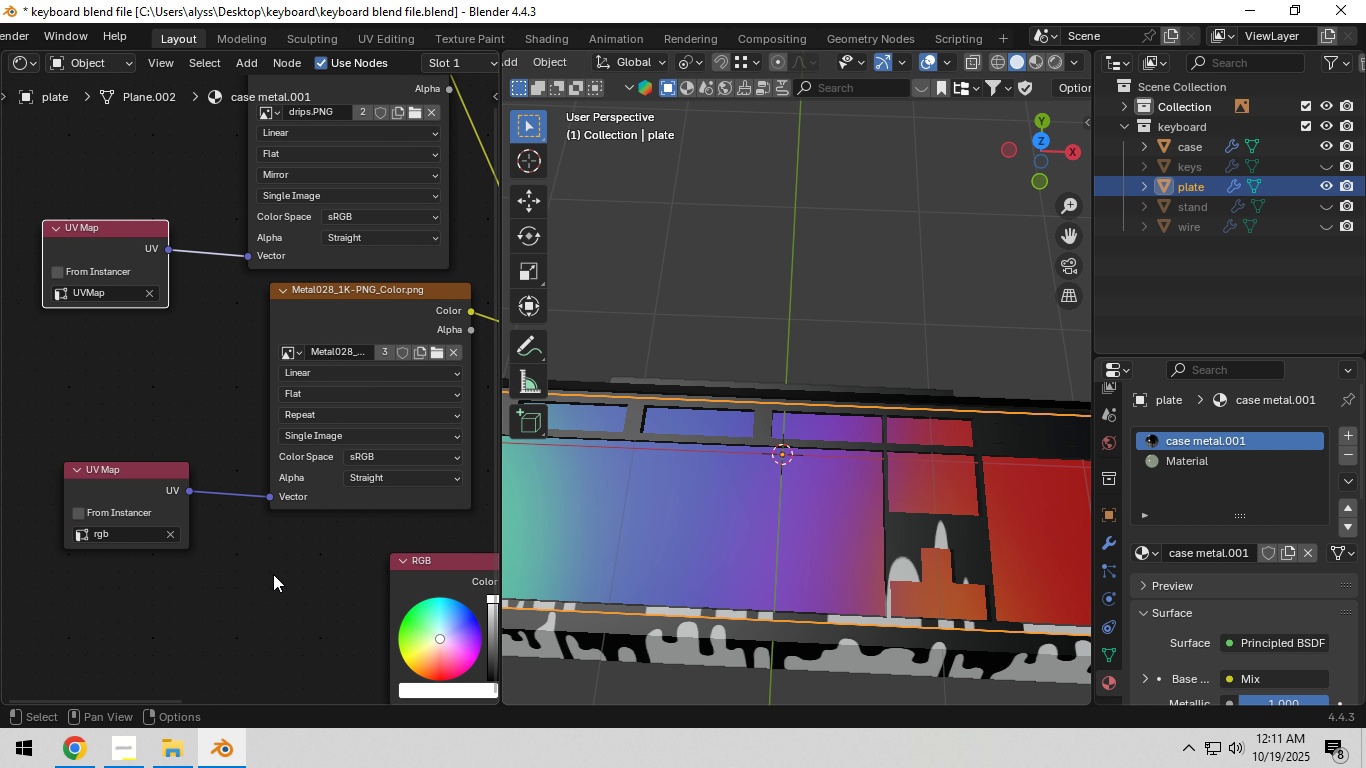 
left_click([273, 574])
 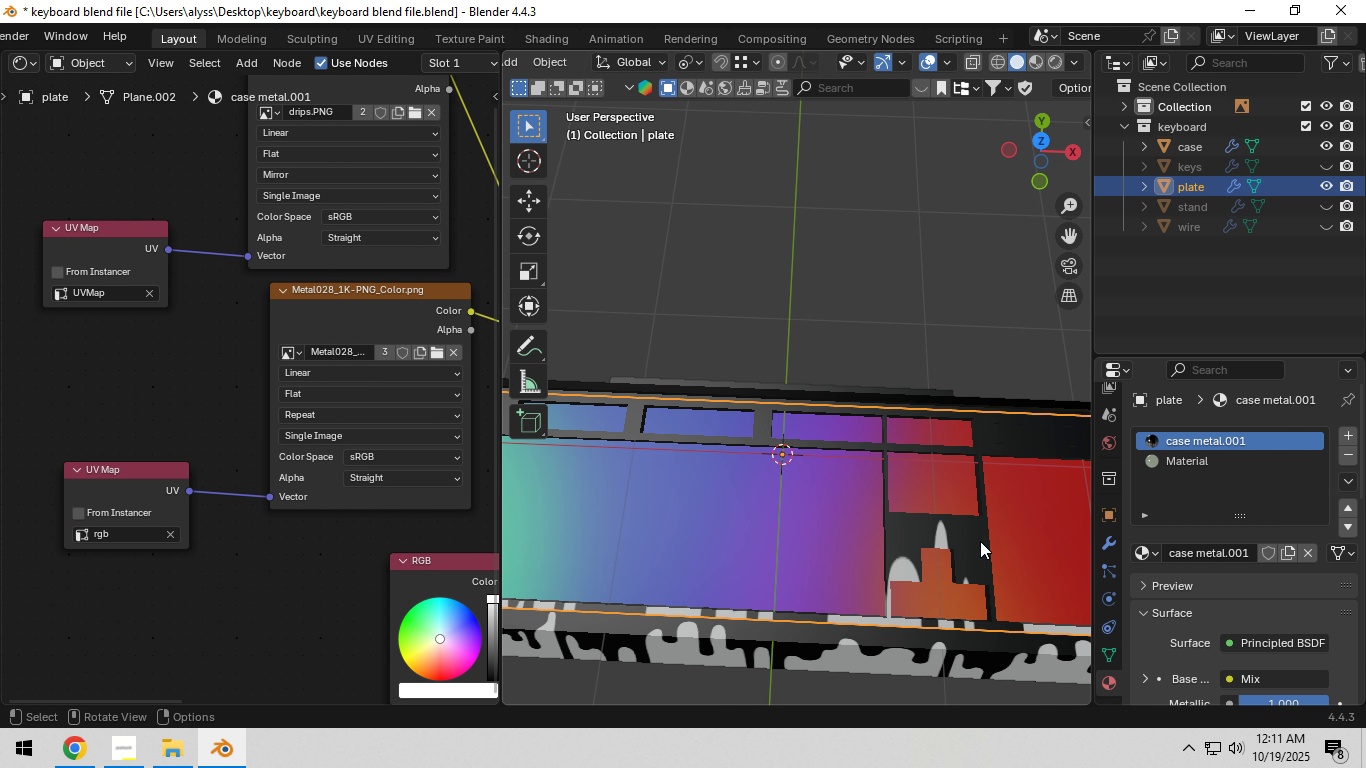 
left_click([980, 541])
 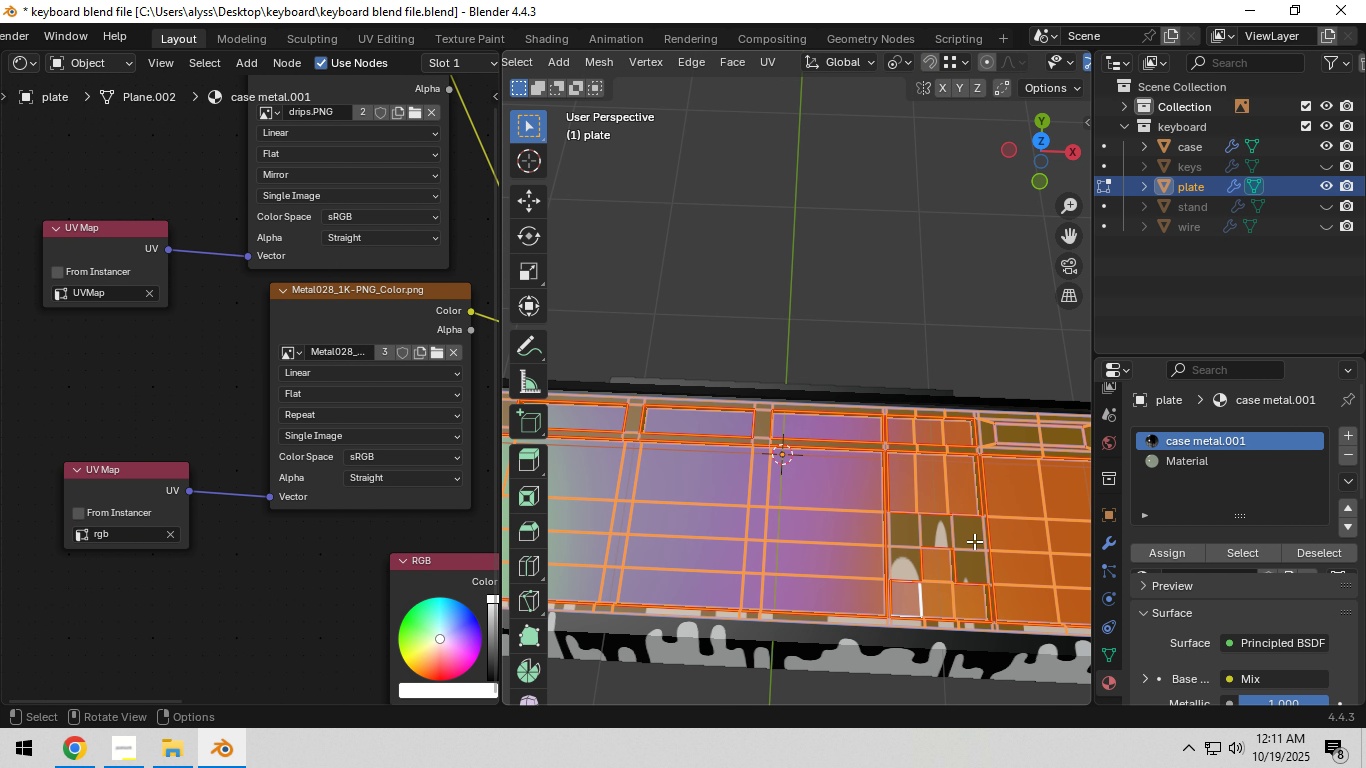 
key(Tab)
 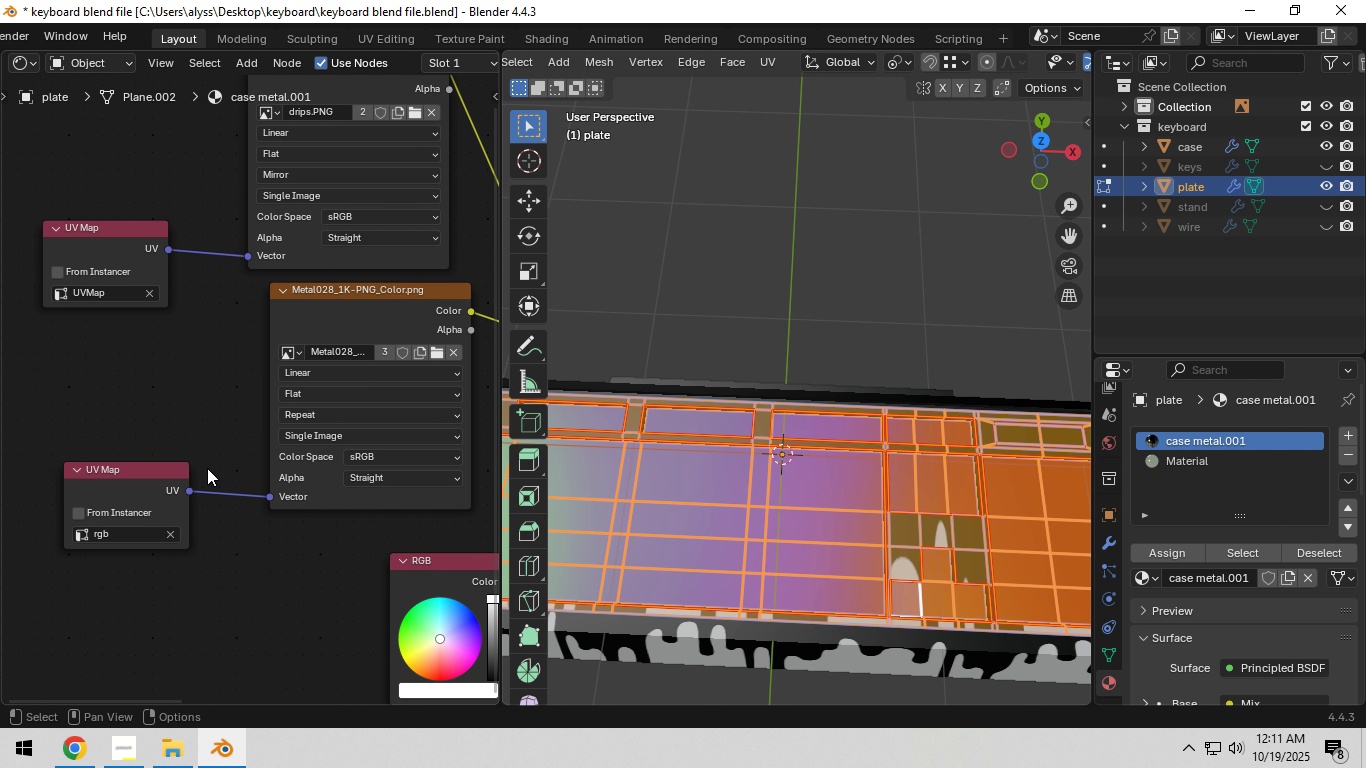 
left_click([180, 378])
 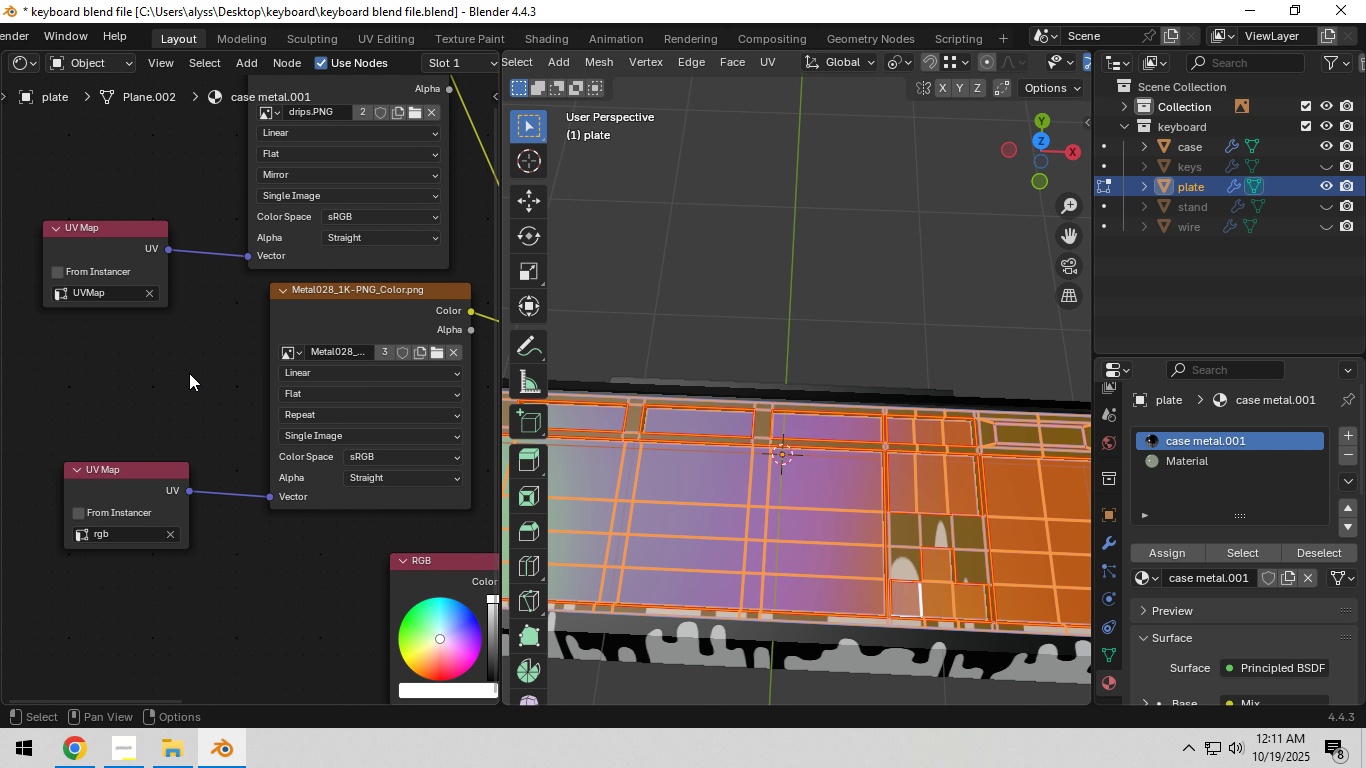 
scroll: coordinate [352, 342], scroll_direction: down, amount: 9.0
 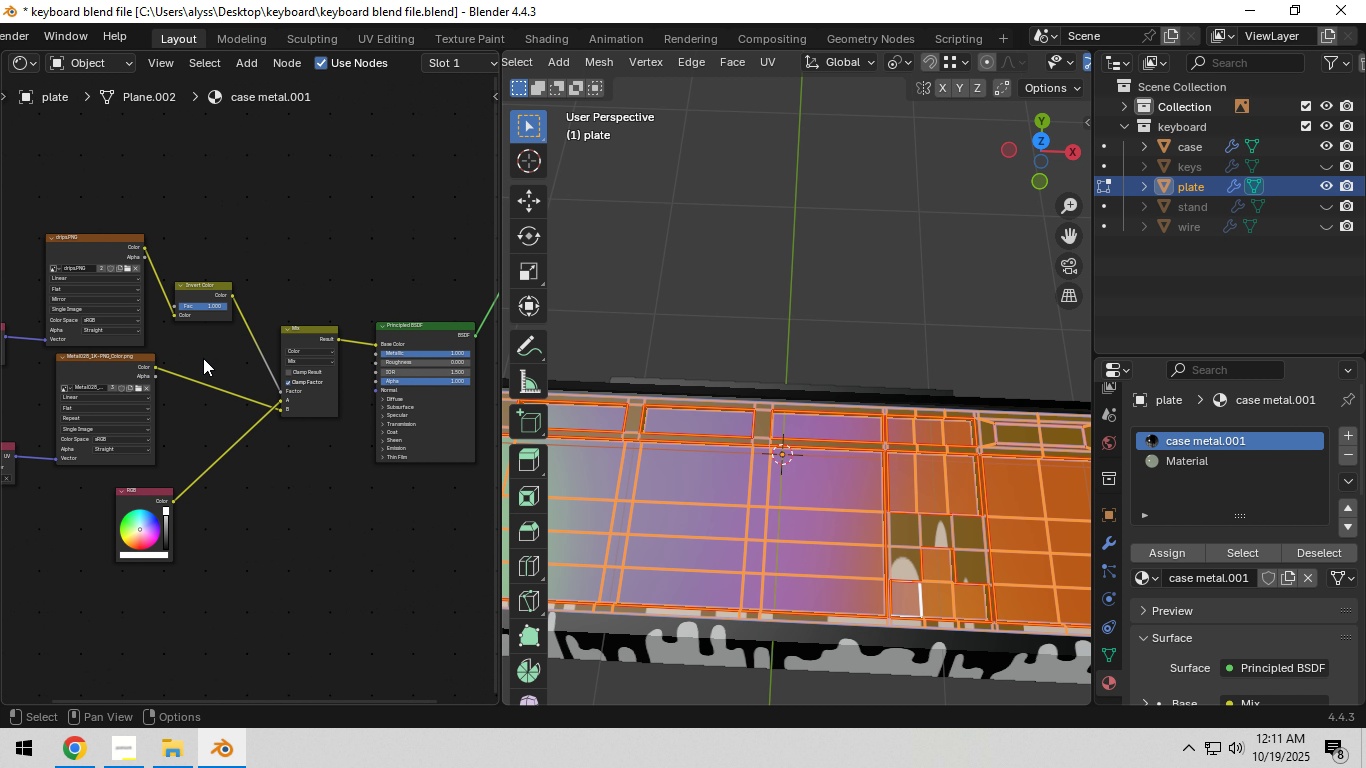 
scroll: coordinate [215, 361], scroll_direction: up, amount: 1.0
 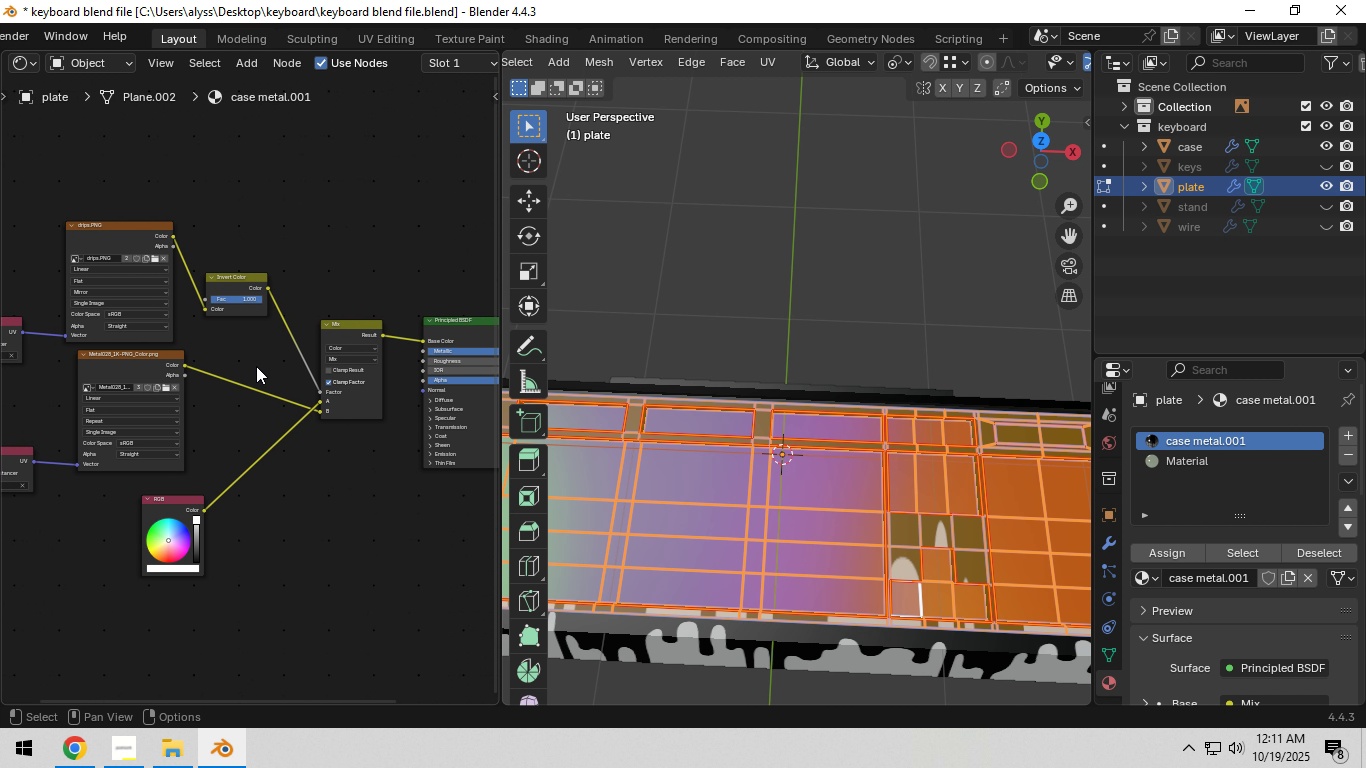 
left_click([256, 365])
 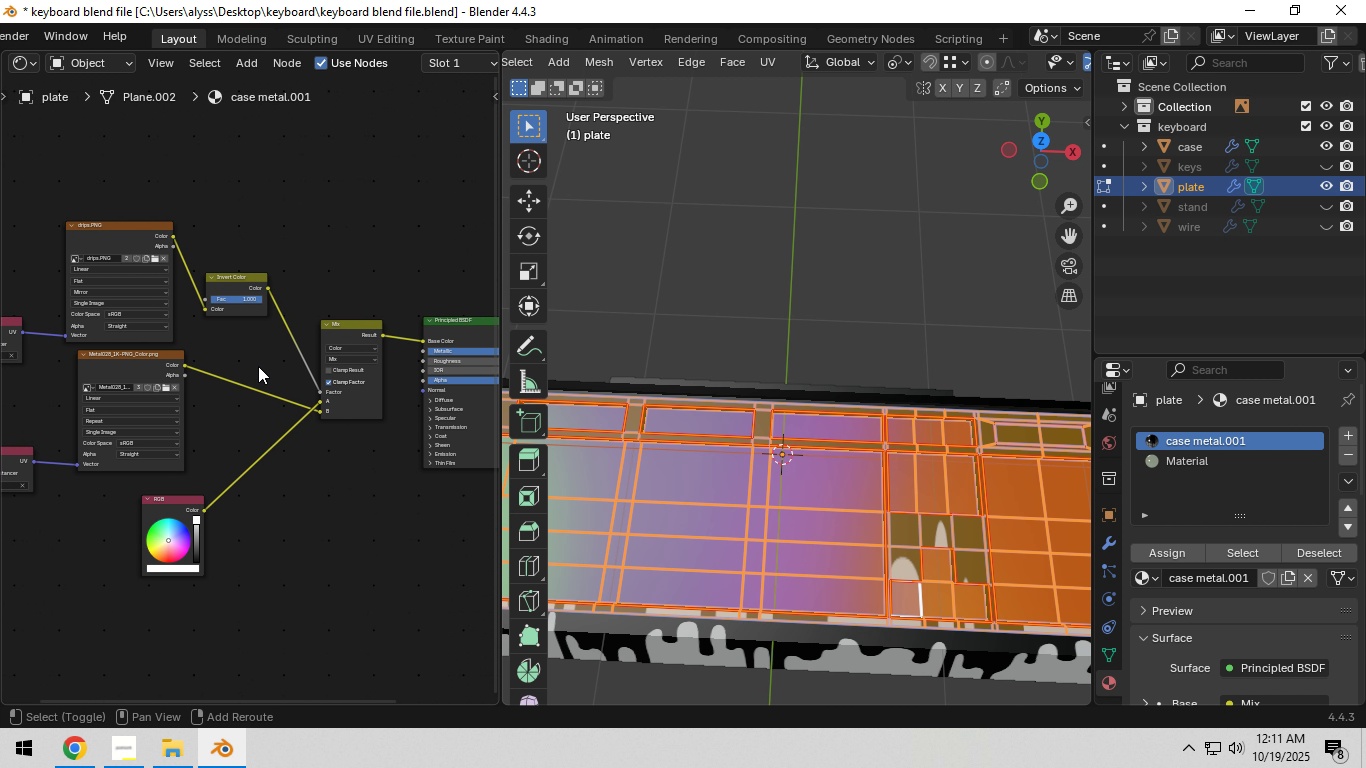 
hold_key(key=ShiftLeft, duration=0.68)
 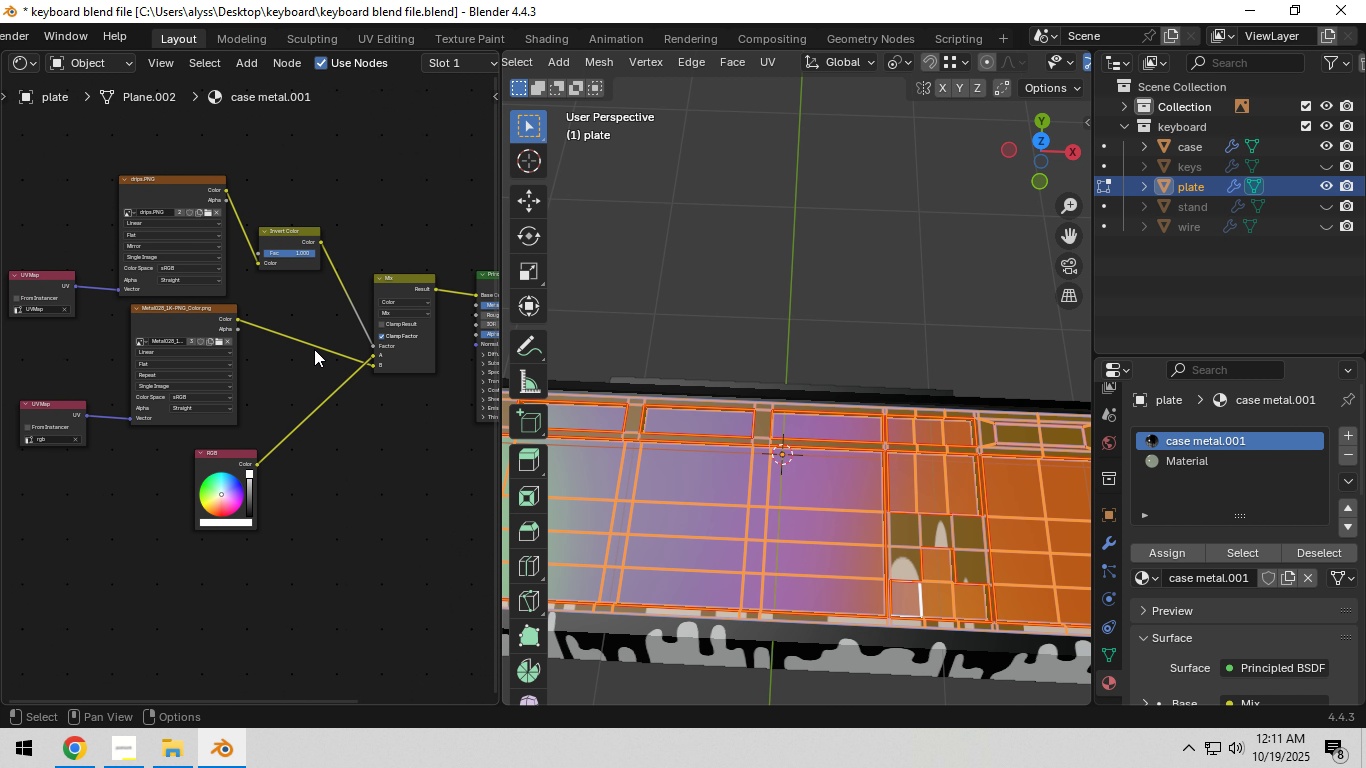 
hold_key(key=ShiftLeft, duration=1.05)
 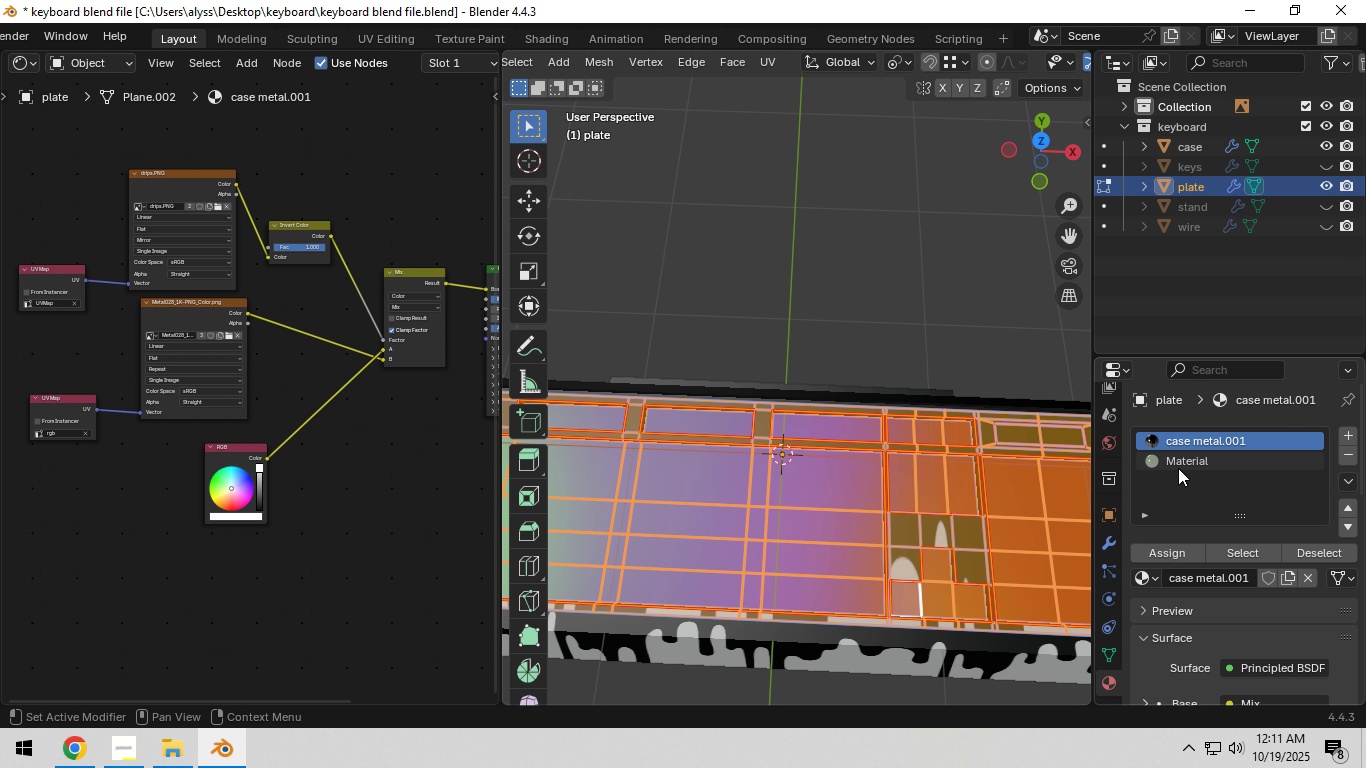 
left_click([1180, 467])
 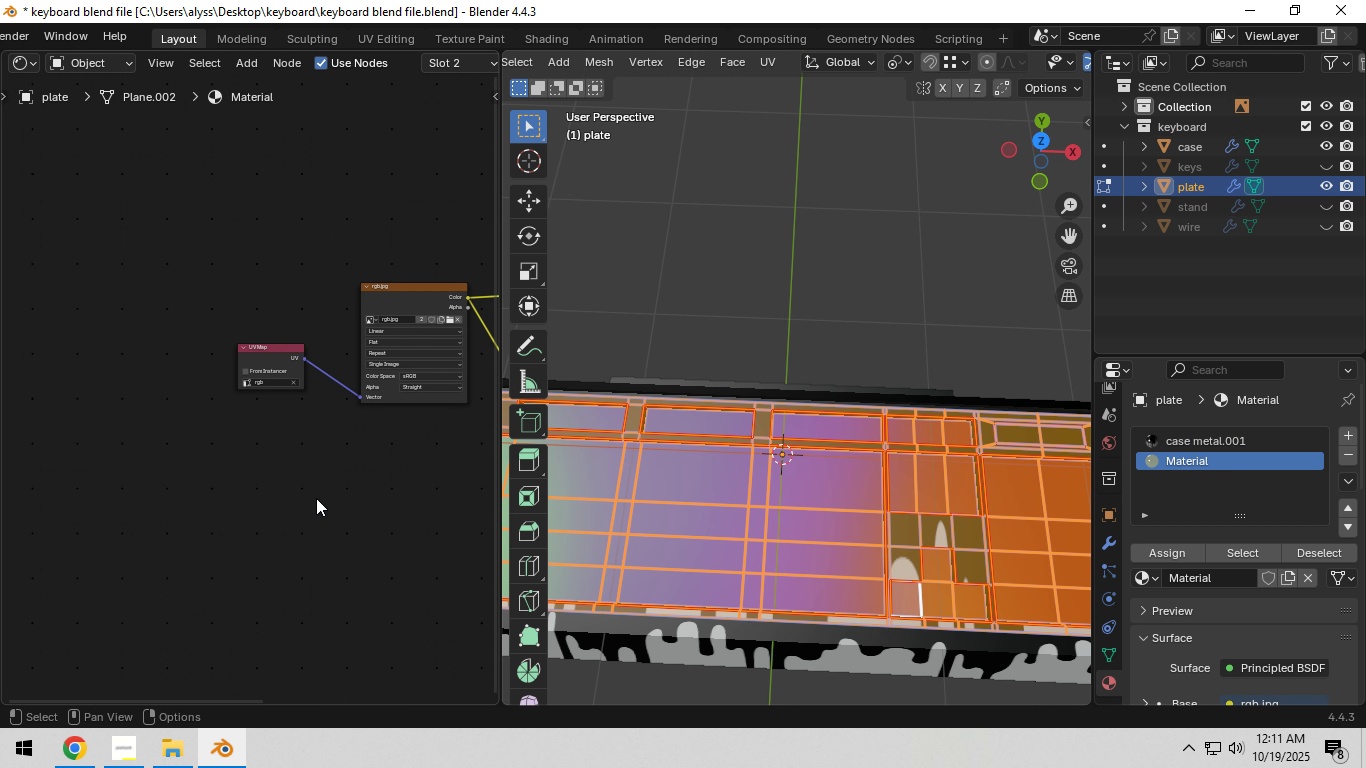 
scroll: coordinate [308, 489], scroll_direction: down, amount: 3.0
 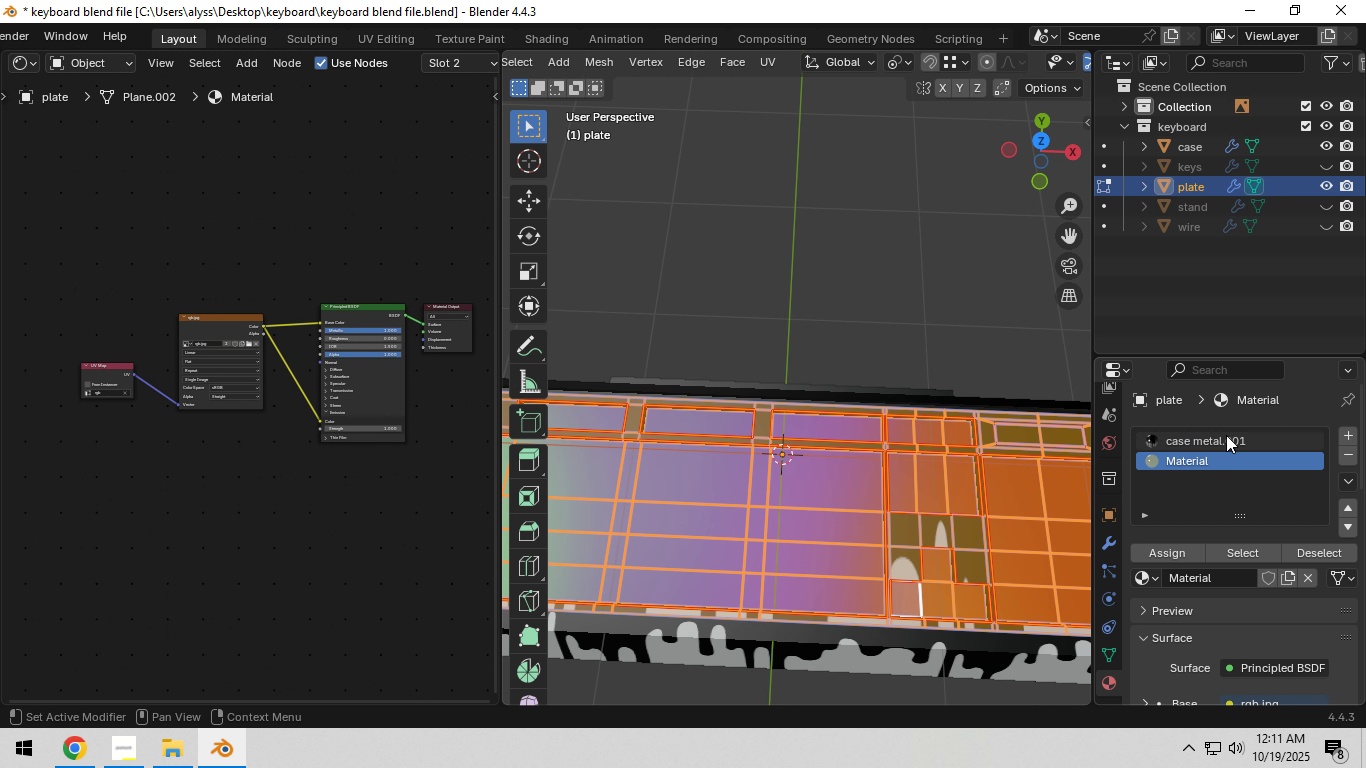 
left_click([1226, 435])
 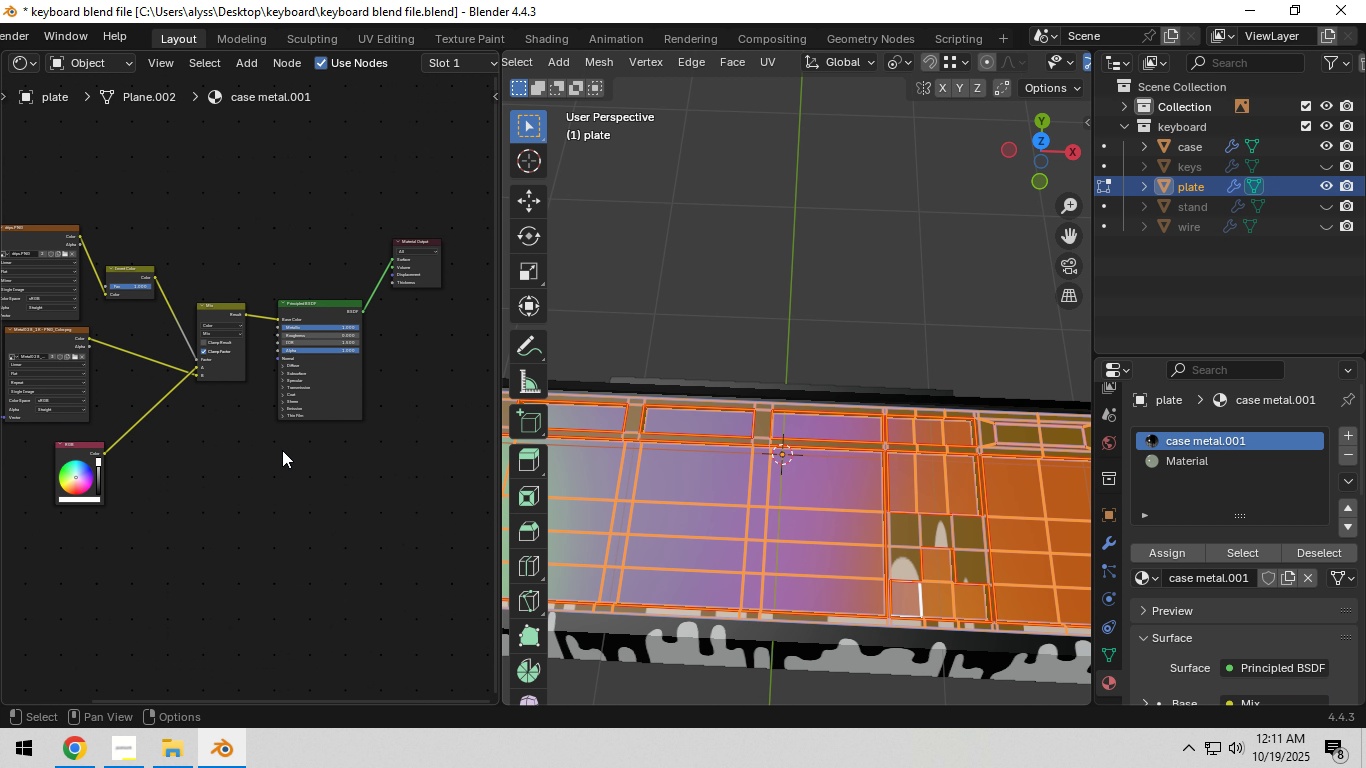 
scroll: coordinate [205, 454], scroll_direction: up, amount: 6.0
 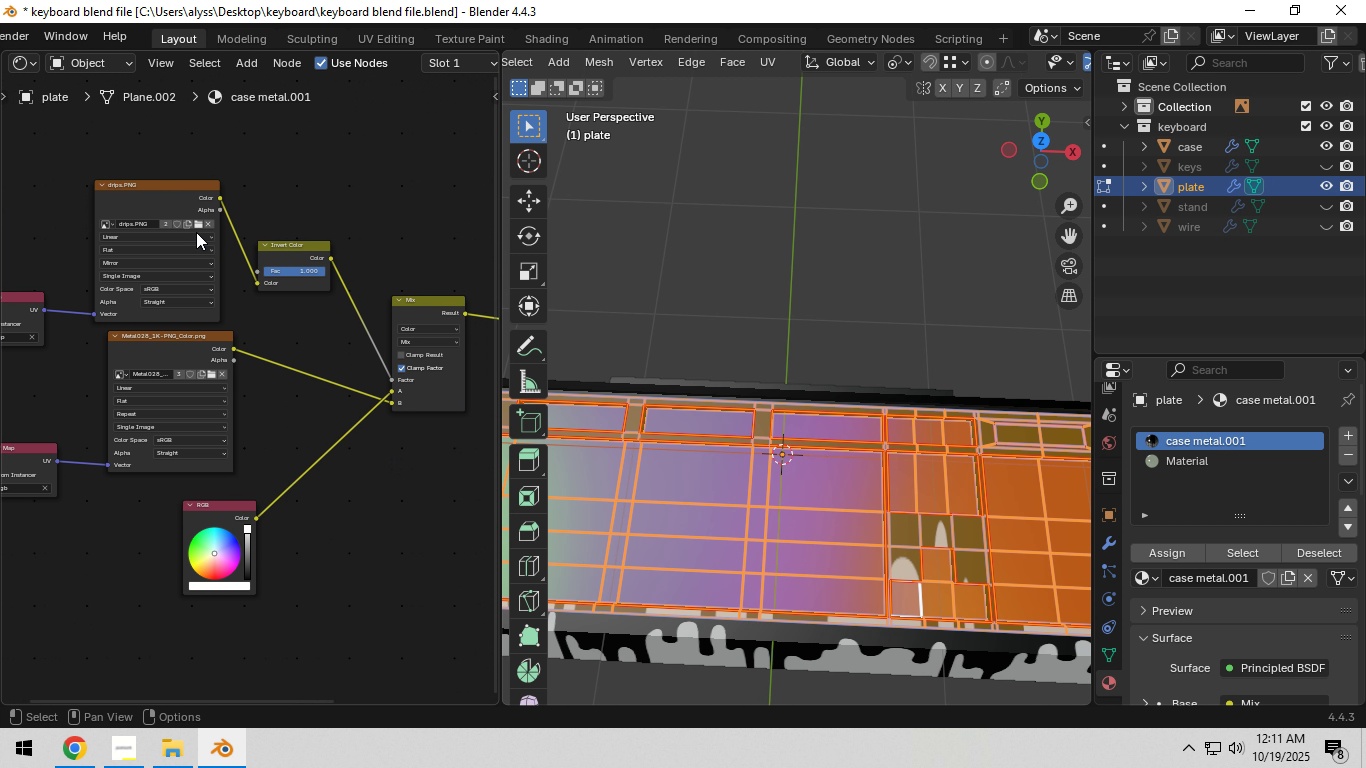 
left_click([166, 186])
 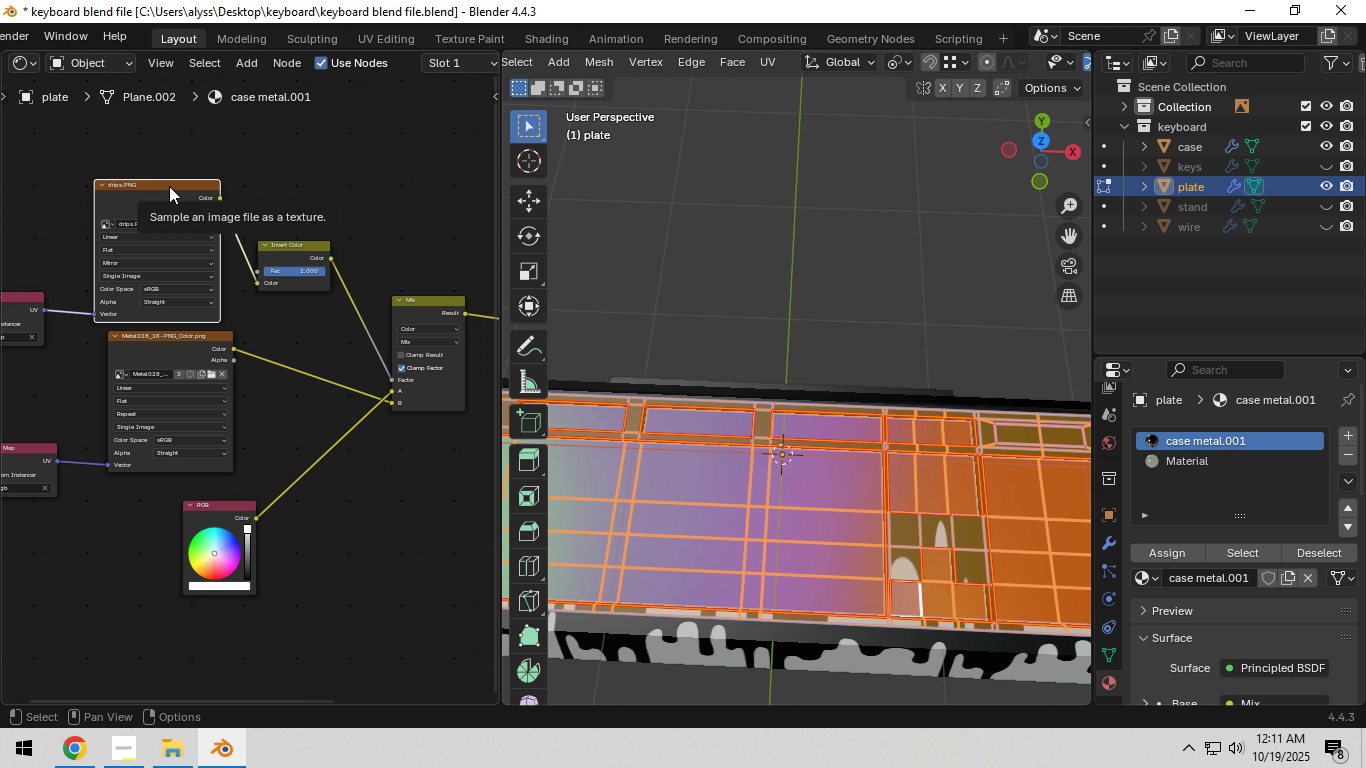 
scroll: coordinate [171, 193], scroll_direction: down, amount: 4.0
 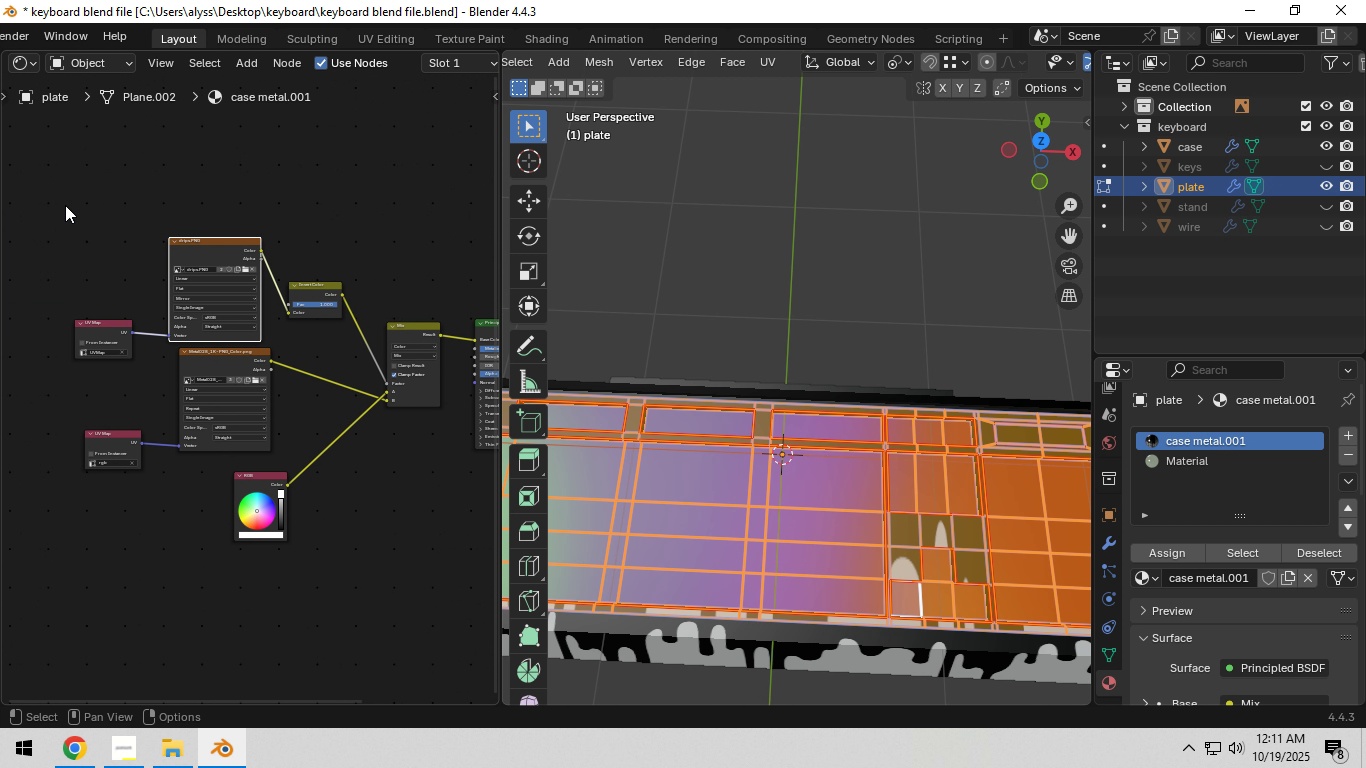 
left_click_drag(start_coordinate=[56, 204], to_coordinate=[339, 326])
 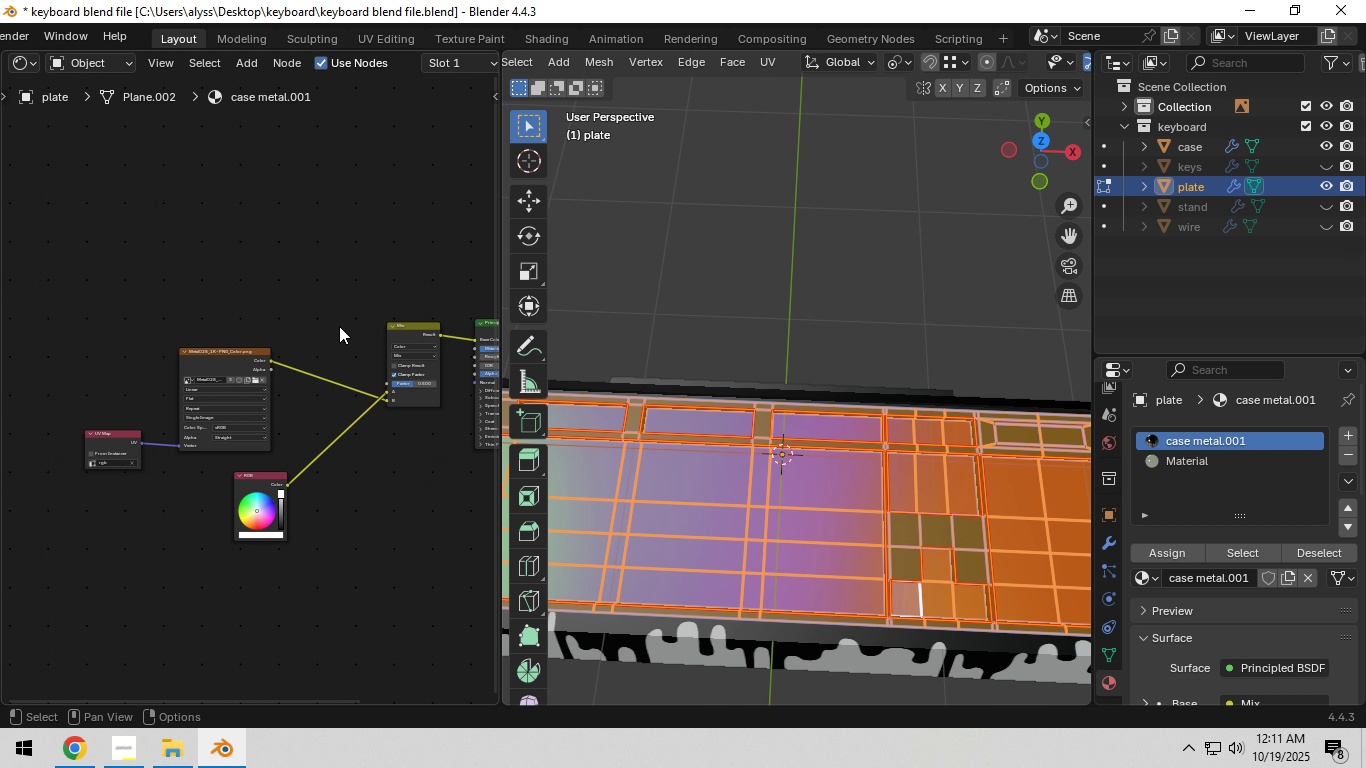 
key(X)
 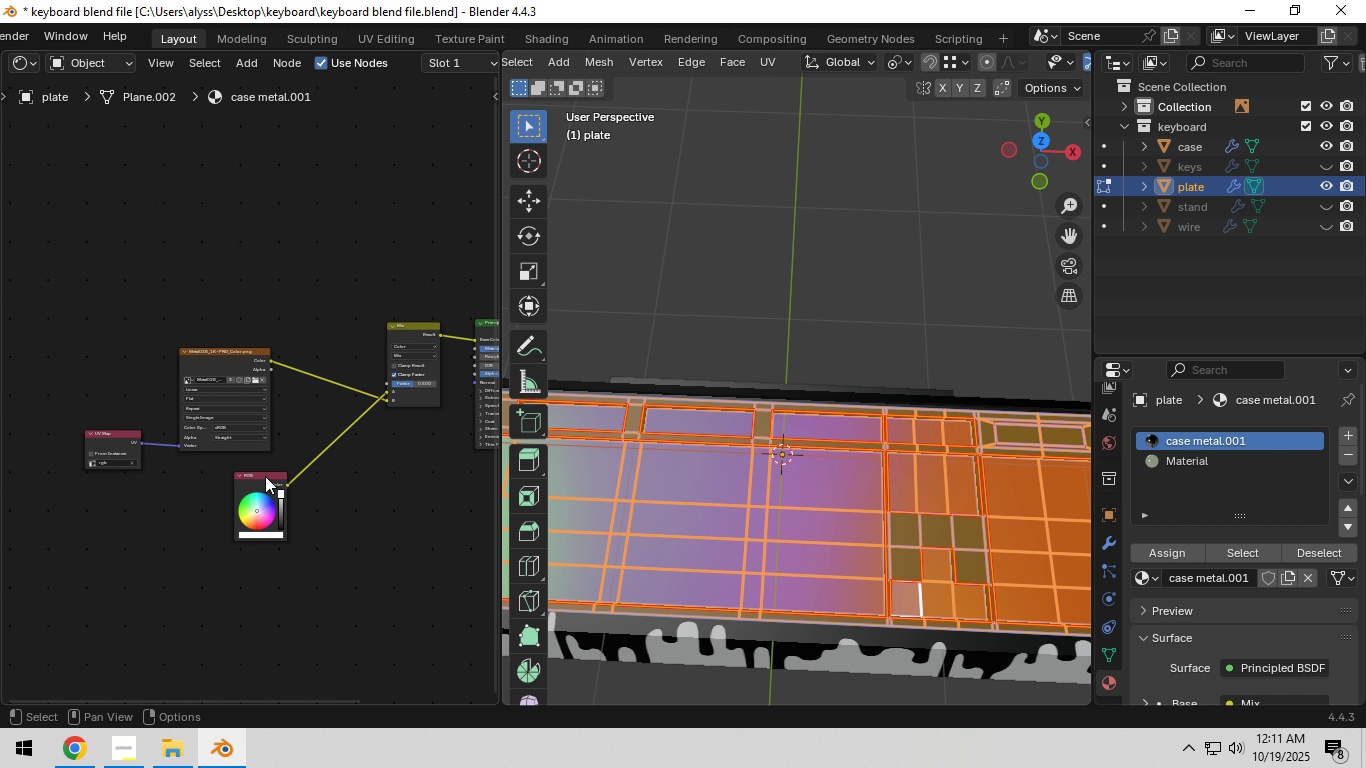 
left_click([257, 476])
 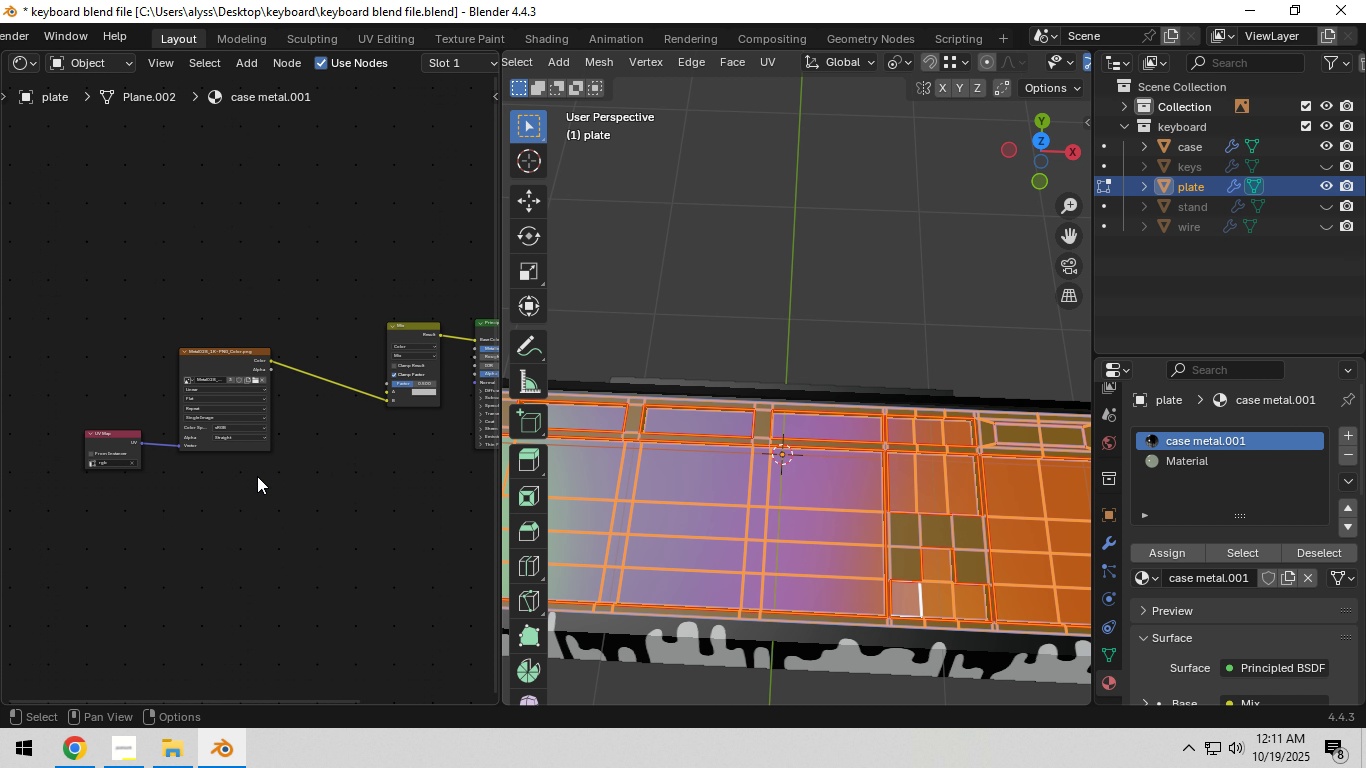 
key(X)
 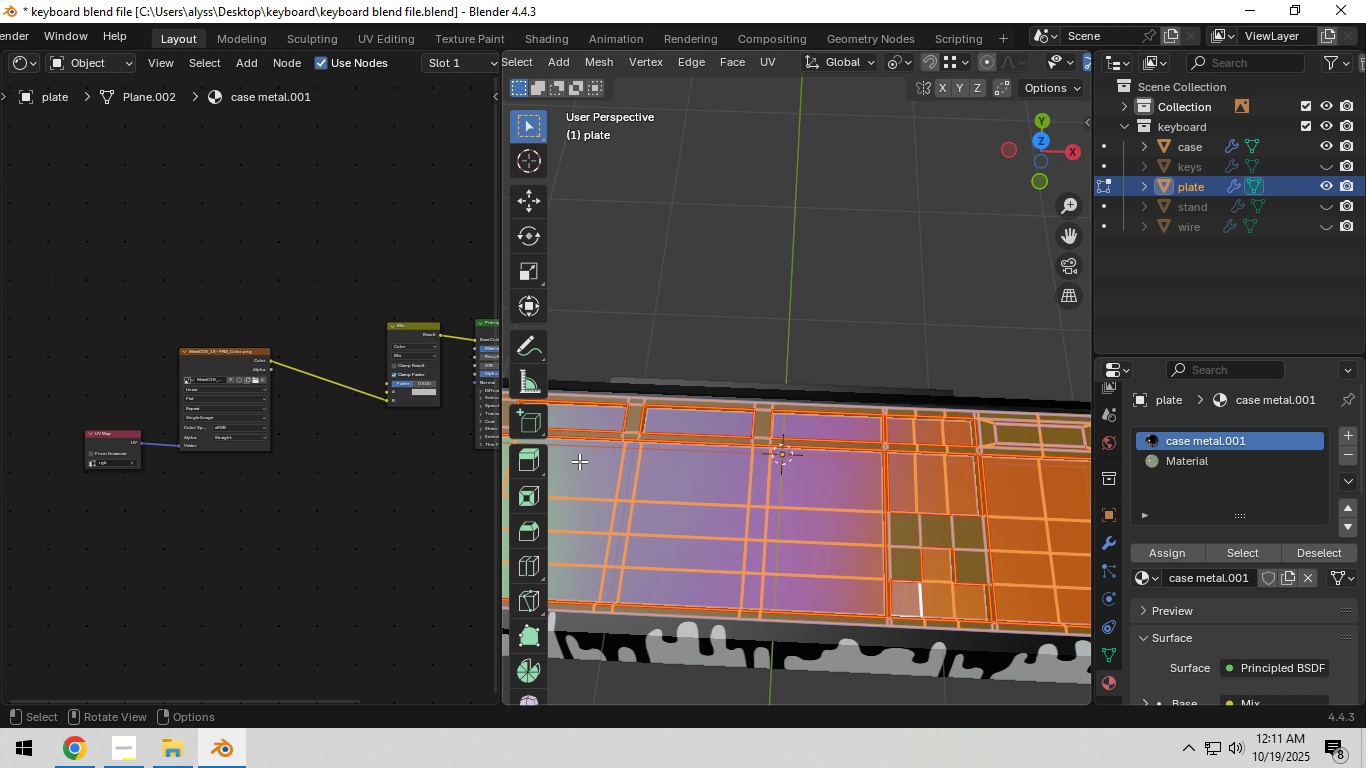 
key(Tab)
 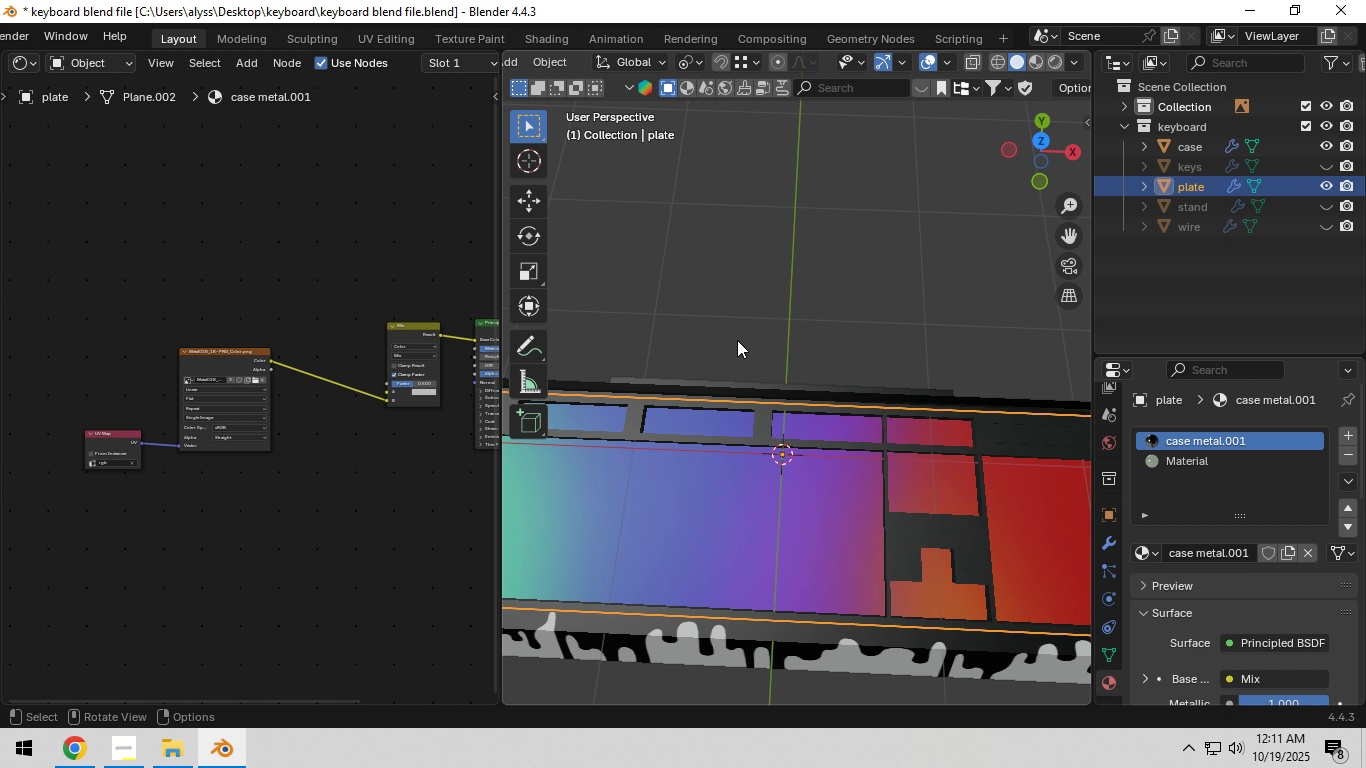 
key(Control+S)
 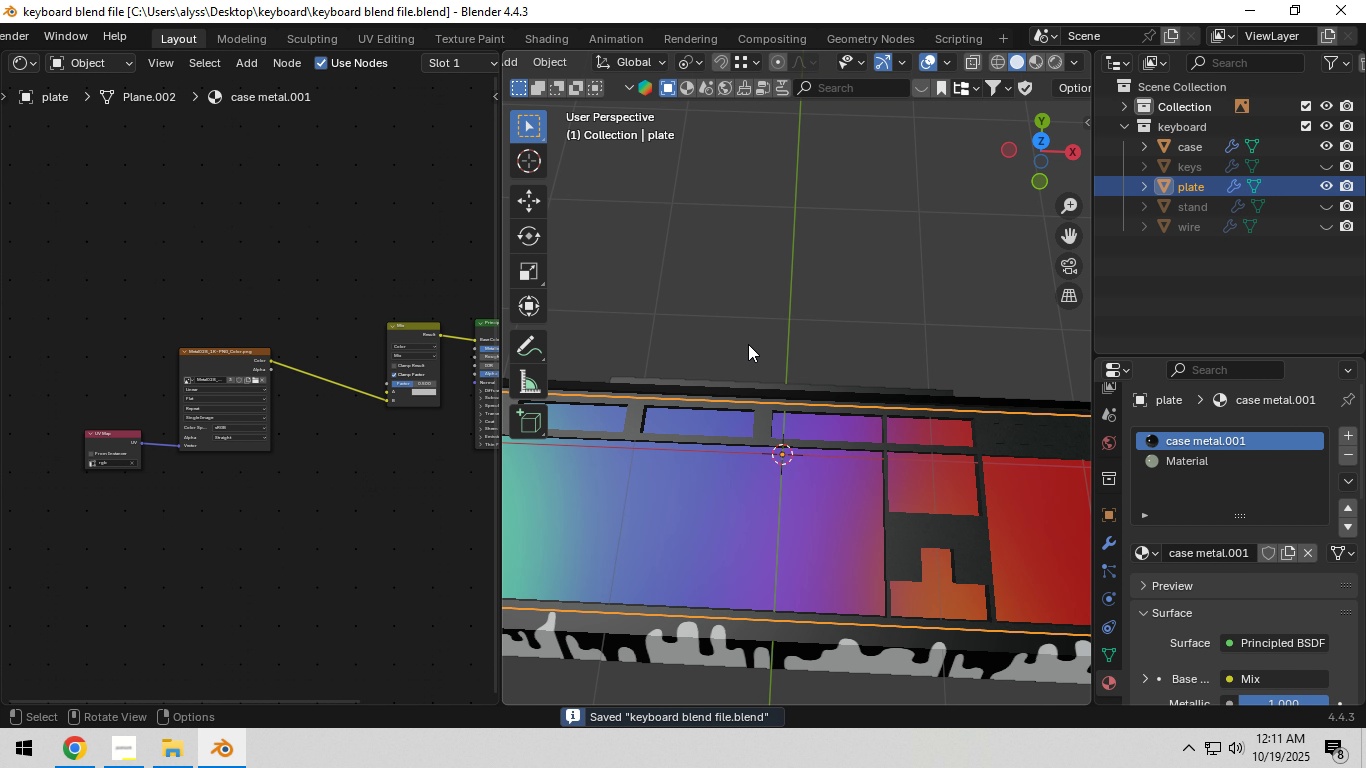 
scroll: coordinate [748, 344], scroll_direction: down, amount: 2.0
 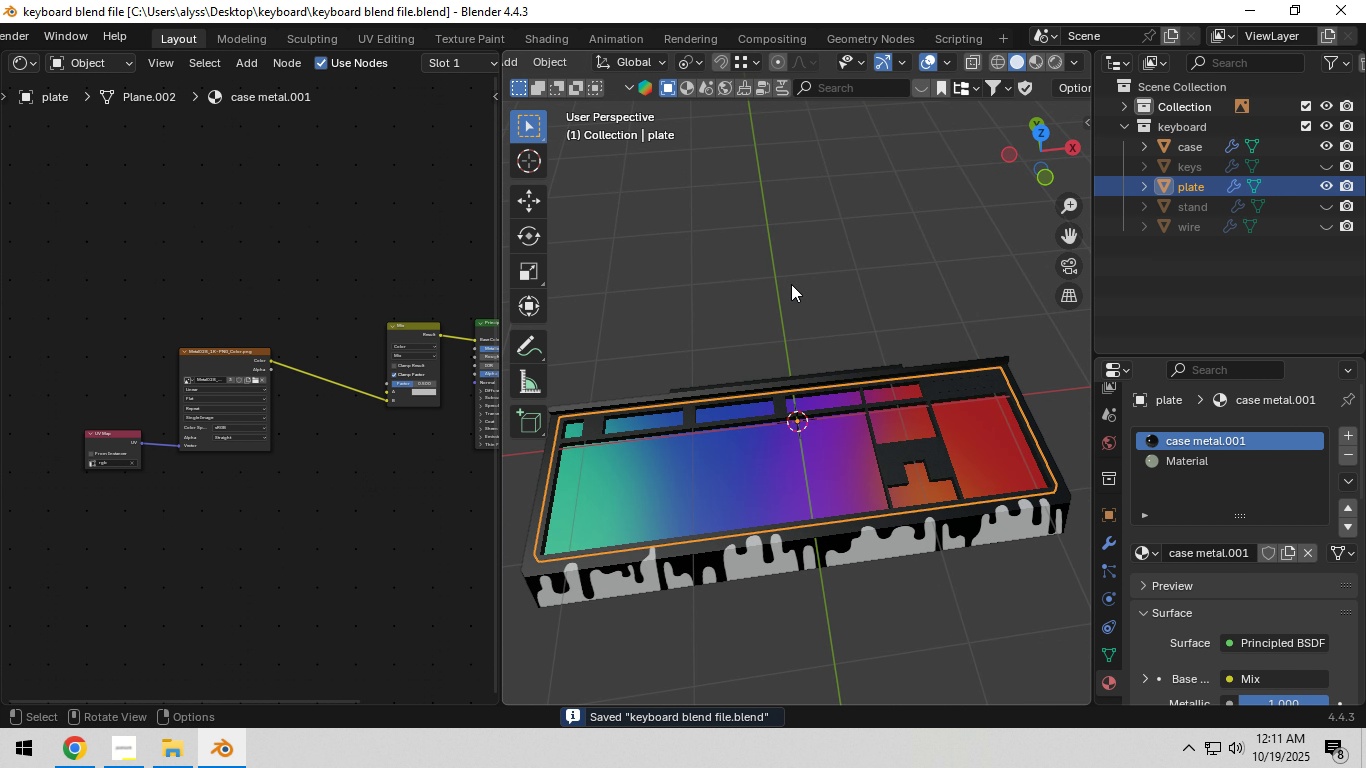 
left_click([807, 275])
 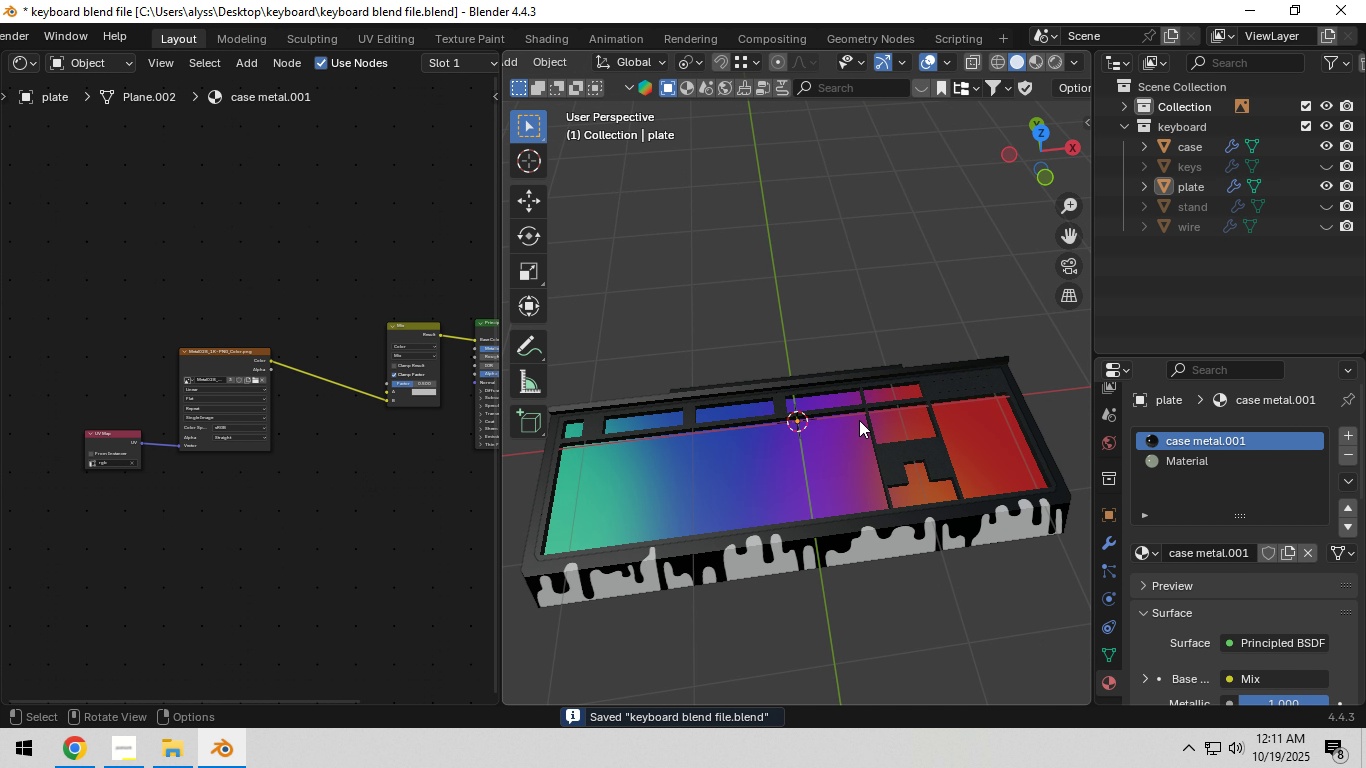 
key(Control+S)
 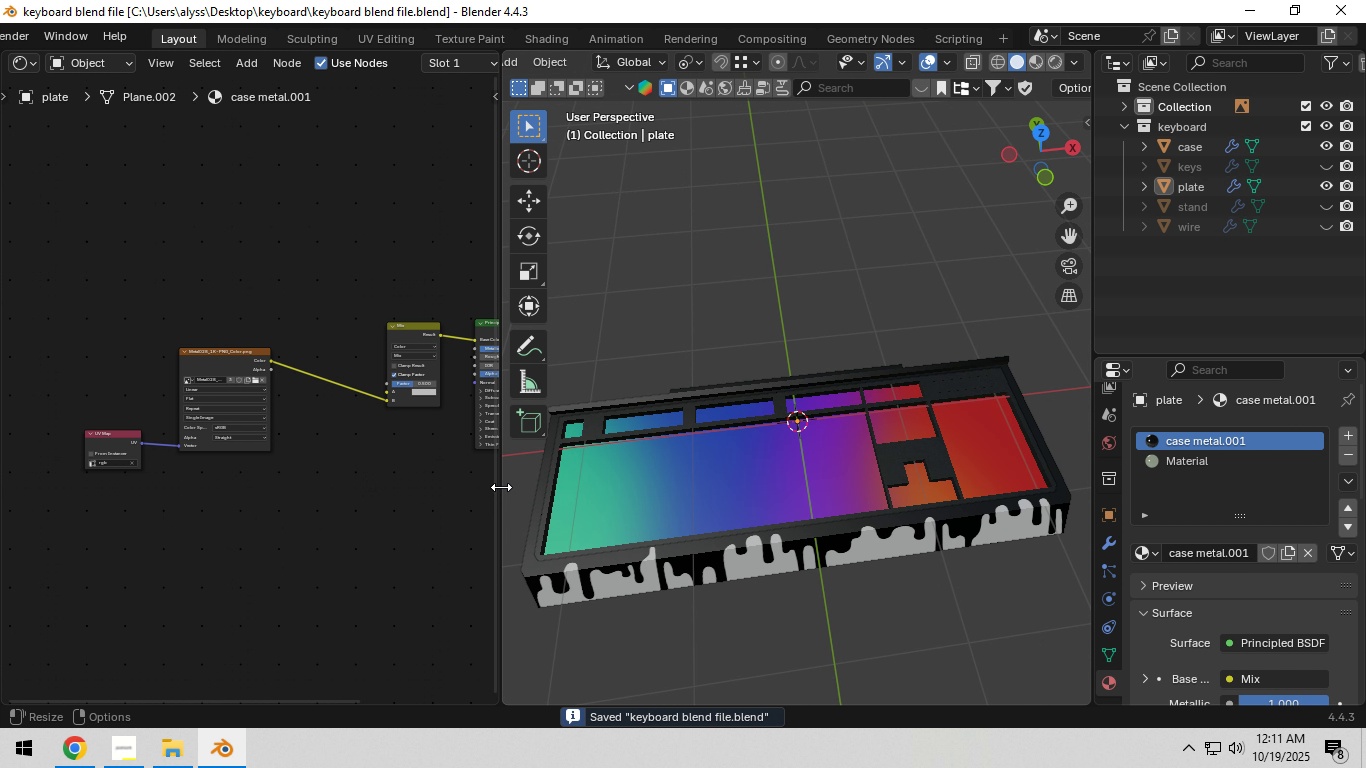 
left_click_drag(start_coordinate=[501, 487], to_coordinate=[3, 487])
 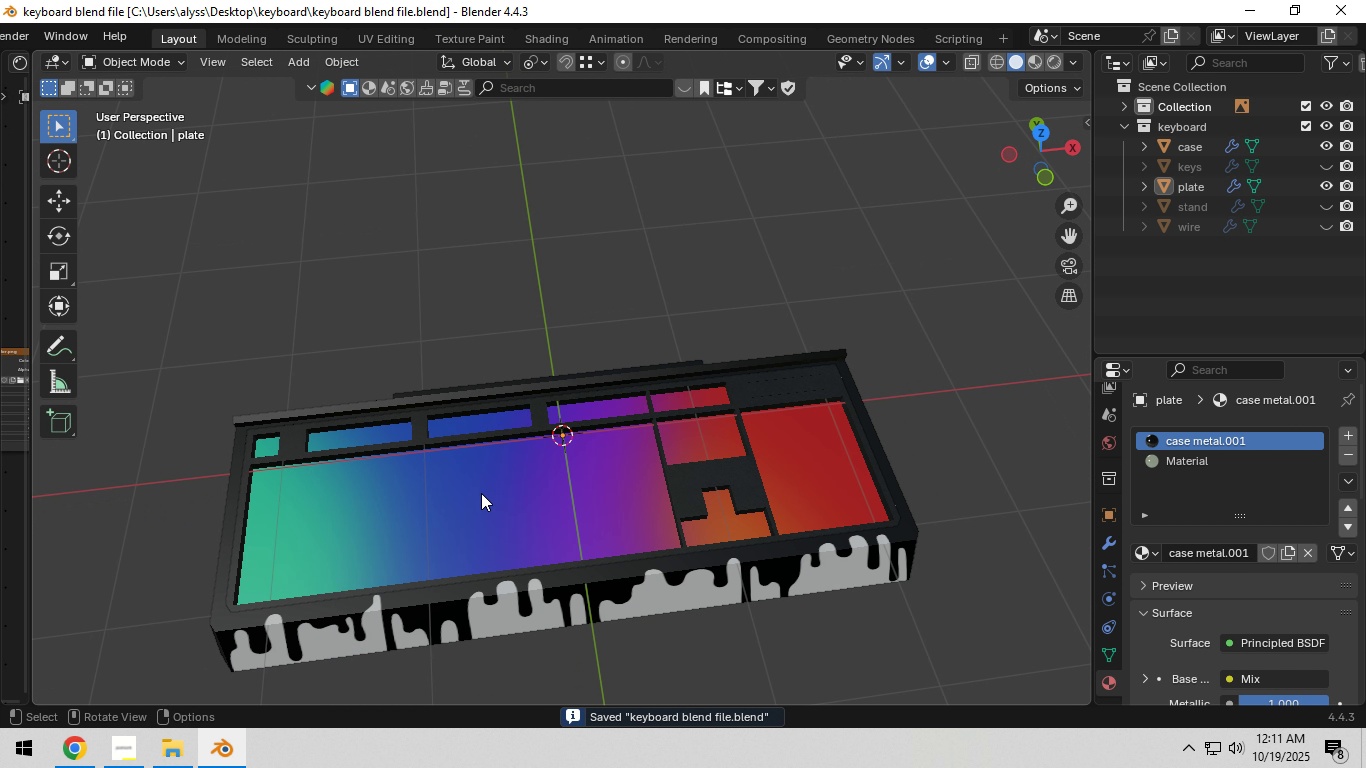 
scroll: coordinate [481, 493], scroll_direction: down, amount: 4.0
 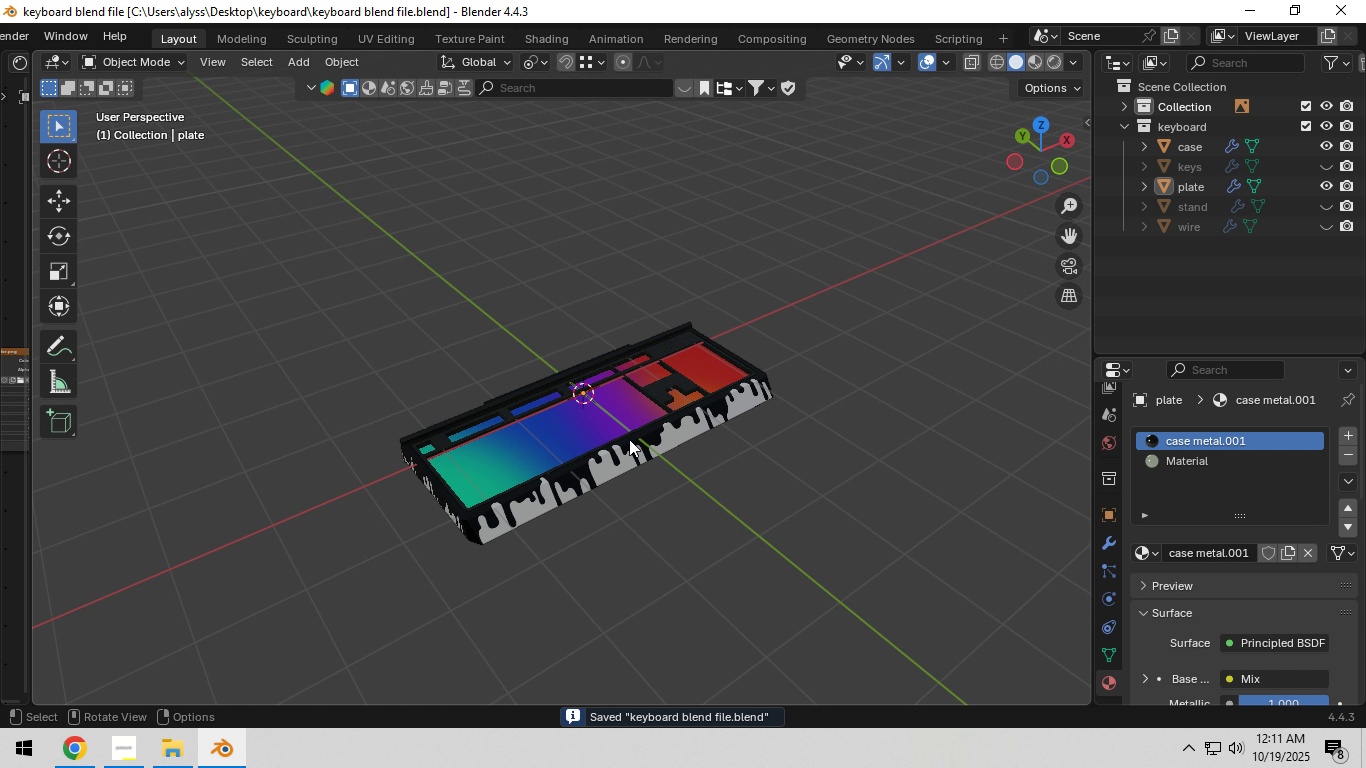 
left_click([629, 439])
 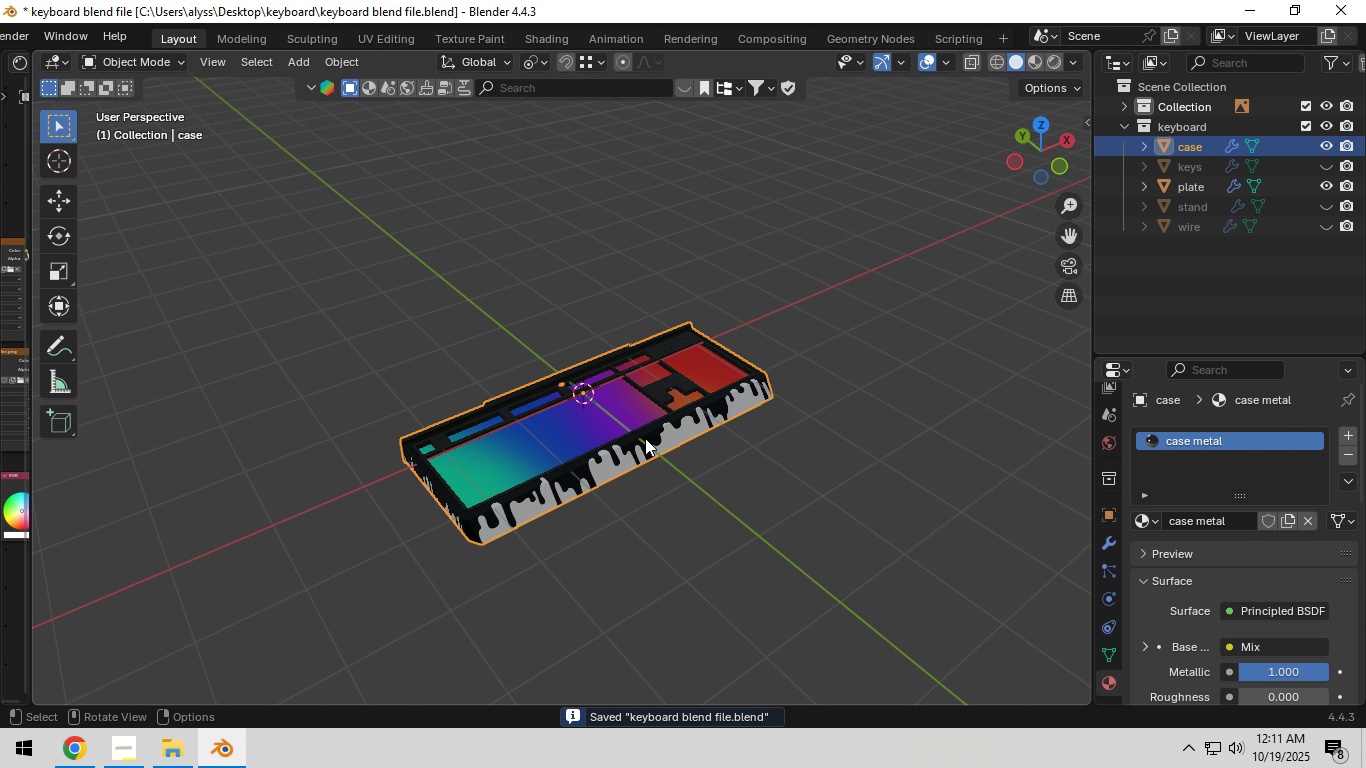 
scroll: coordinate [646, 438], scroll_direction: up, amount: 2.0
 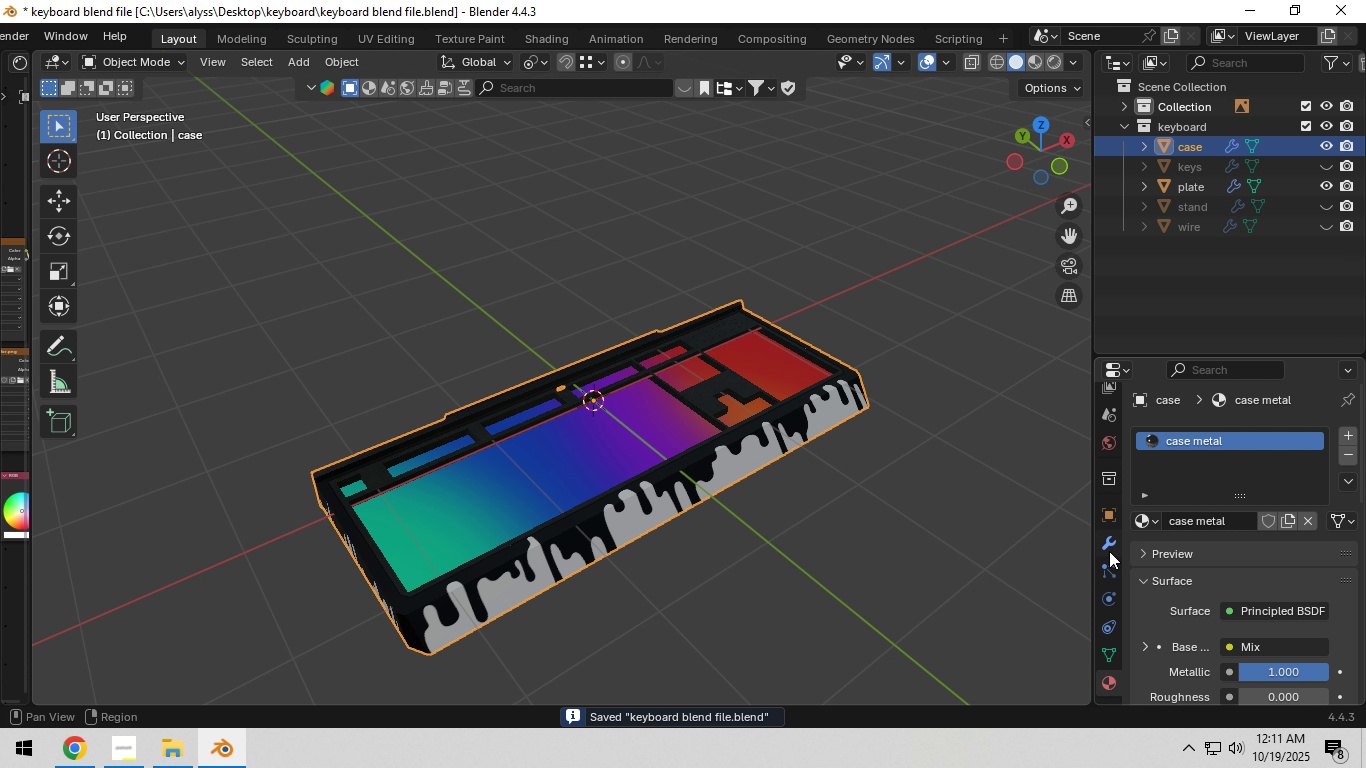 
left_click([1109, 544])
 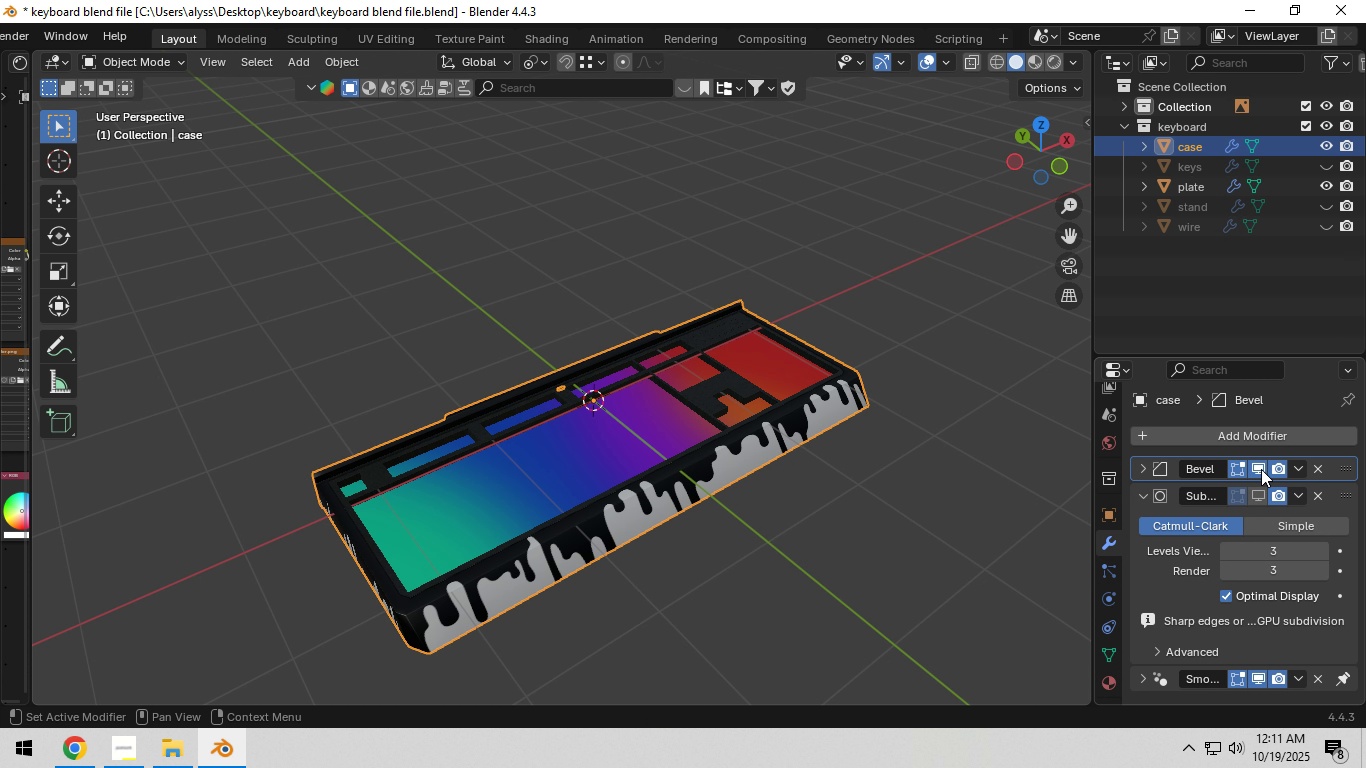 
left_click([1261, 469])
 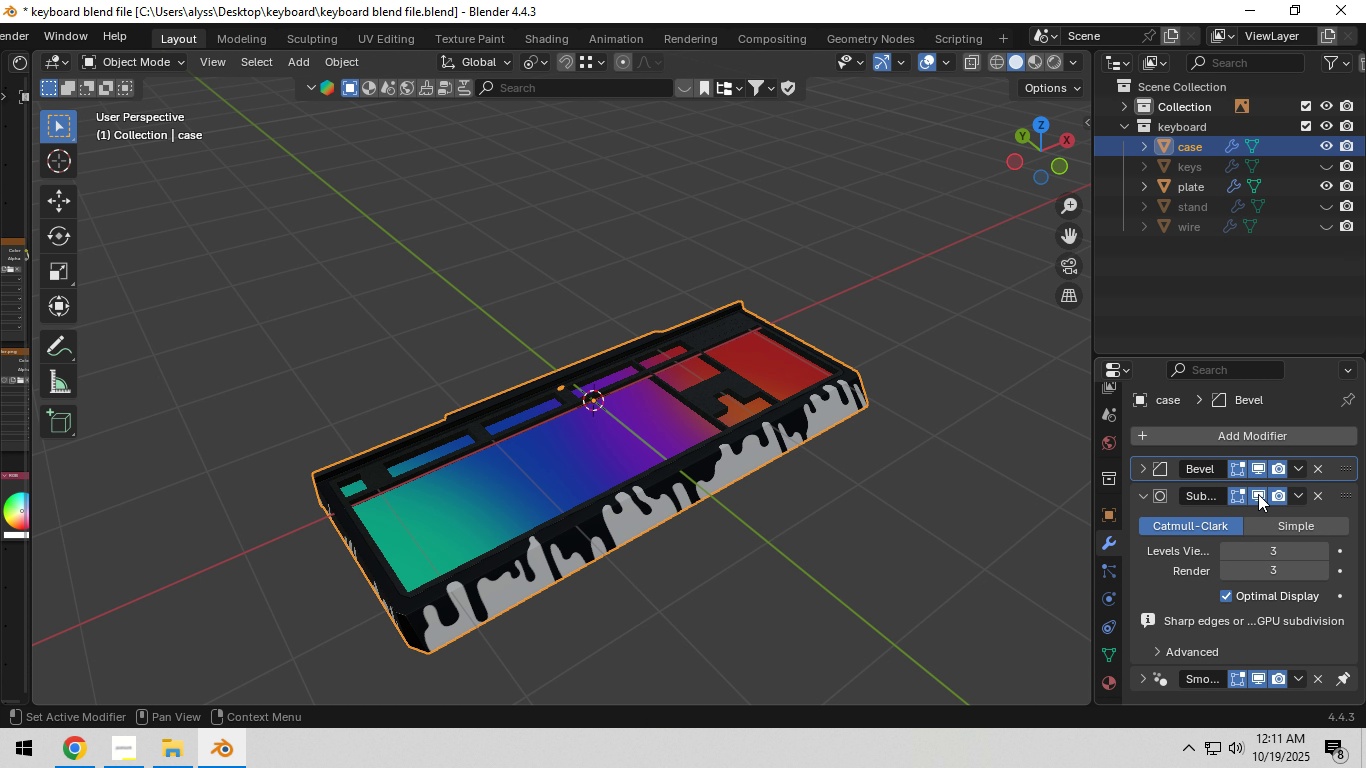 
left_click([1258, 494])
 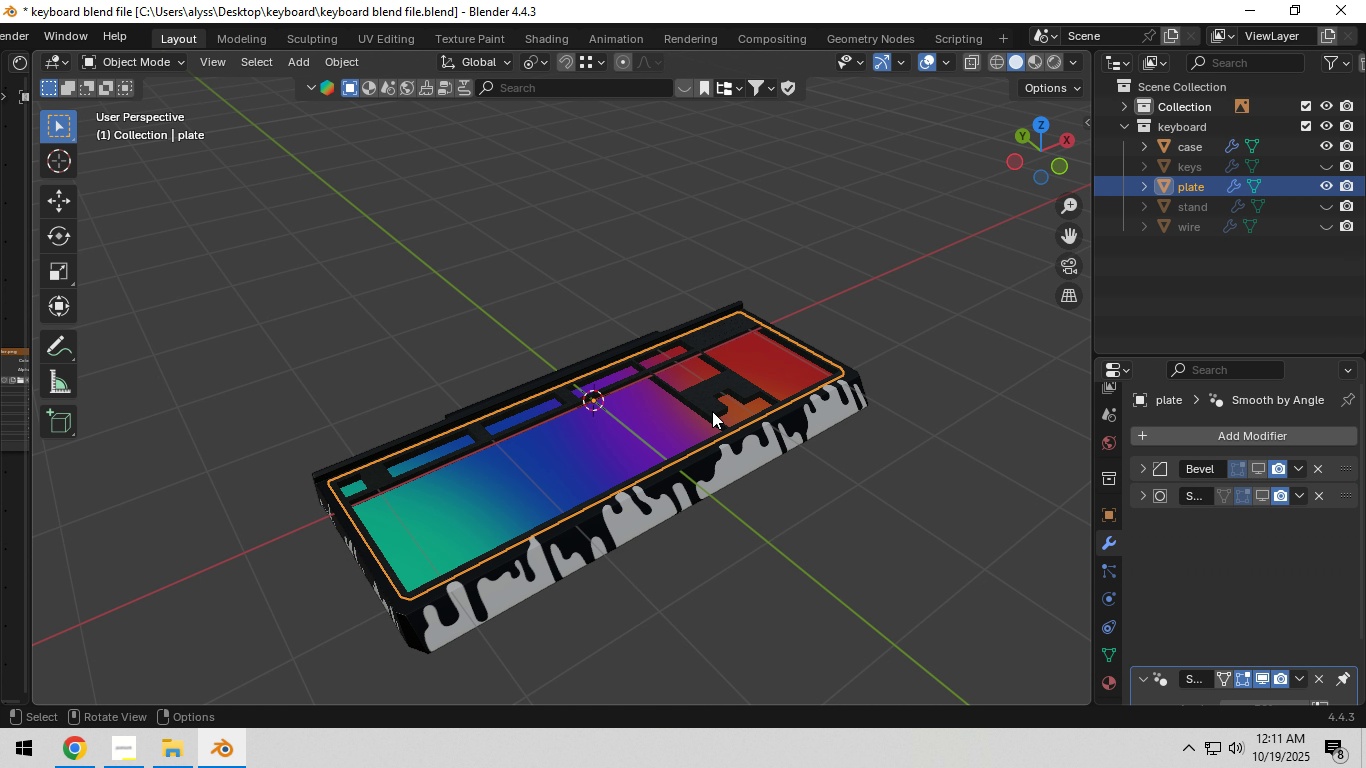 
left_click([712, 411])
 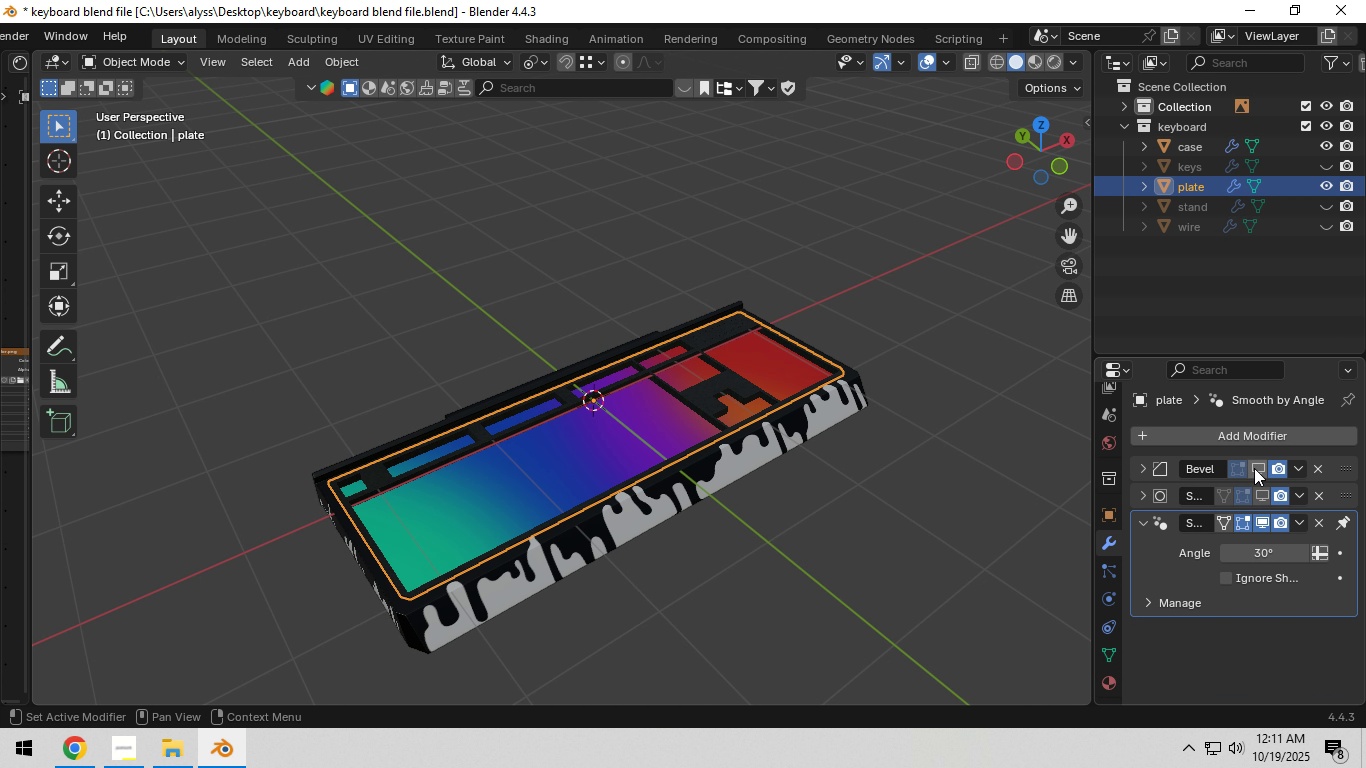 
left_click([1255, 468])
 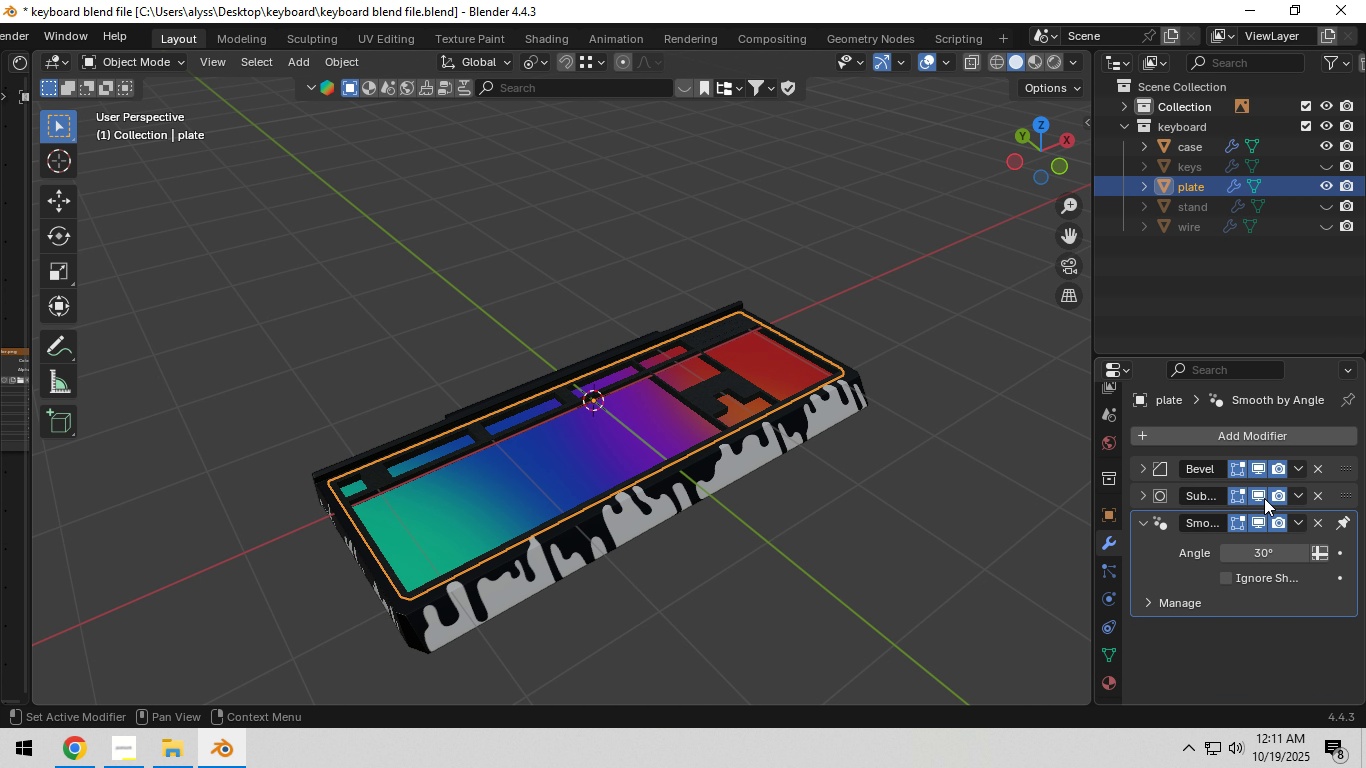 
left_click([1264, 498])
 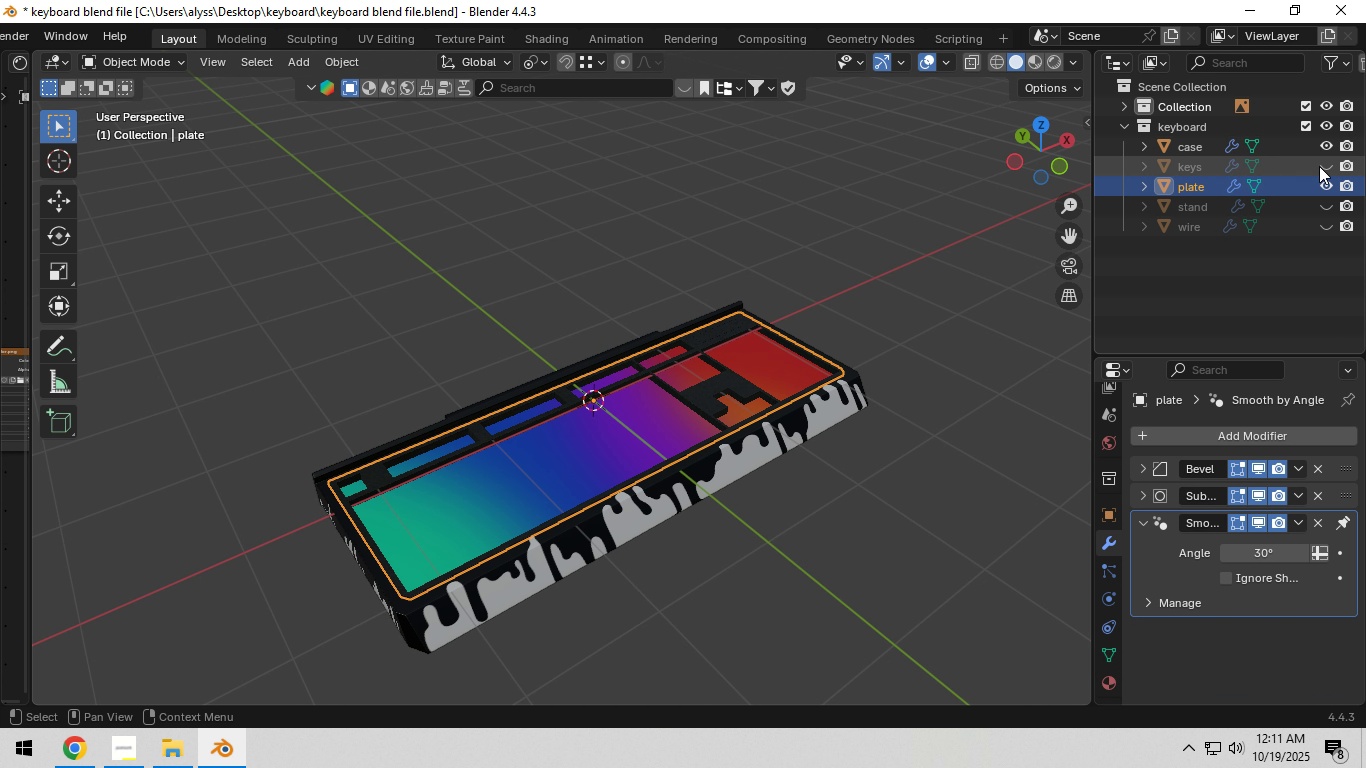 
left_click([1320, 165])
 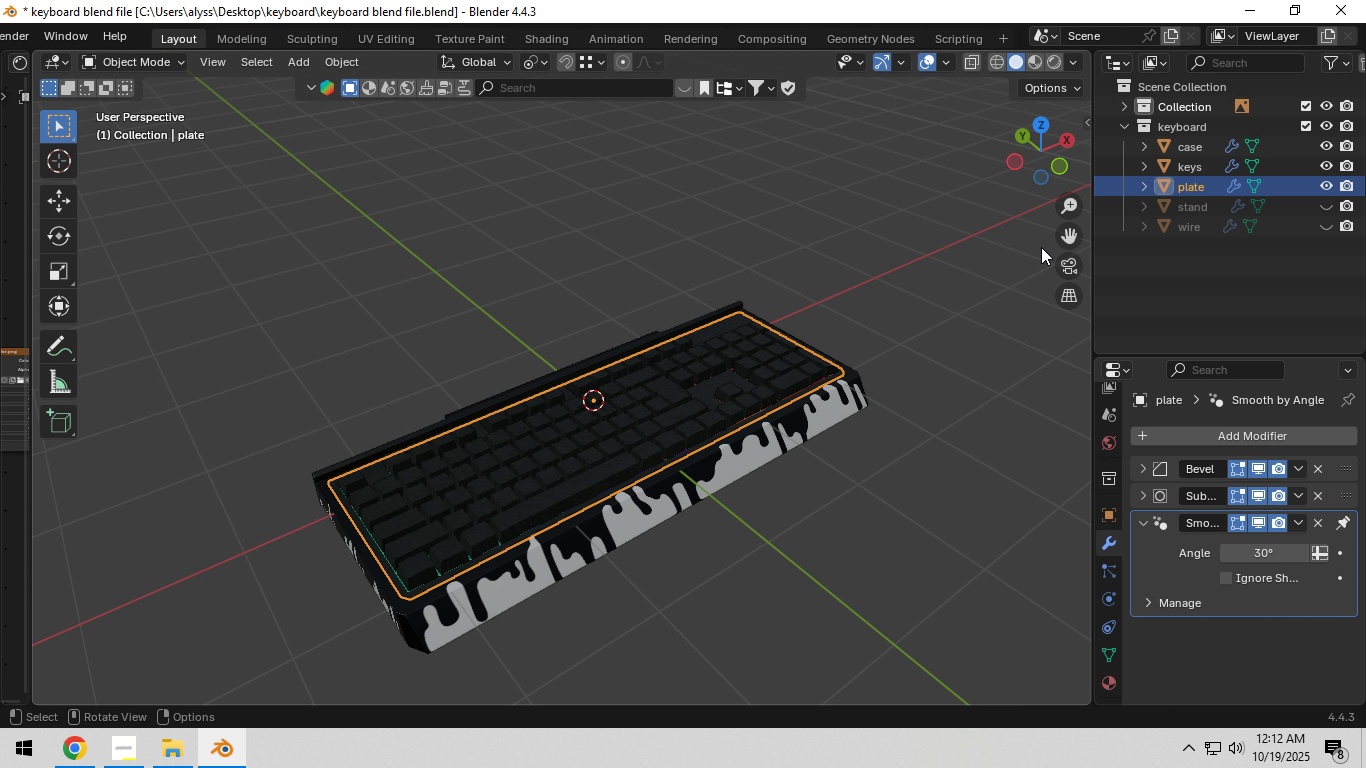 
left_click([1207, 182])
 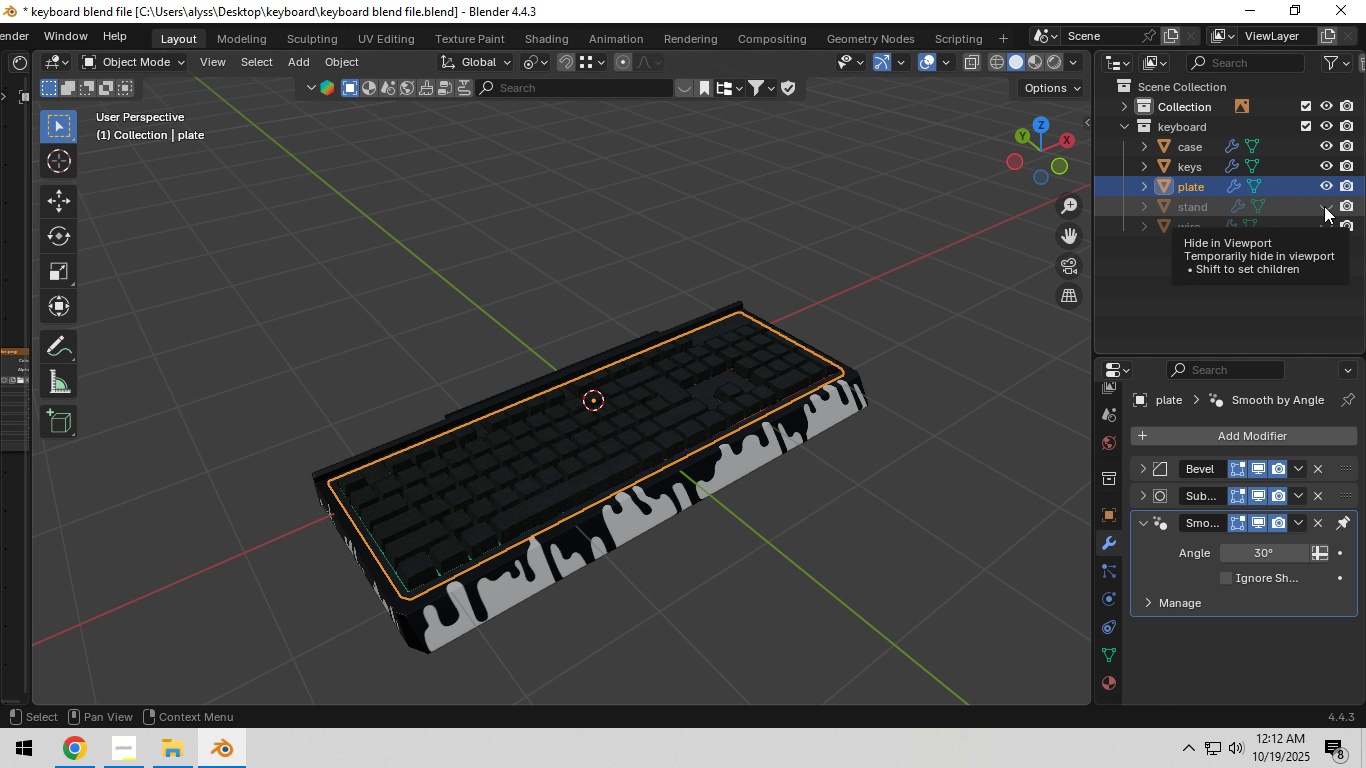 
hold_key(key=ShiftLeft, duration=0.34)
 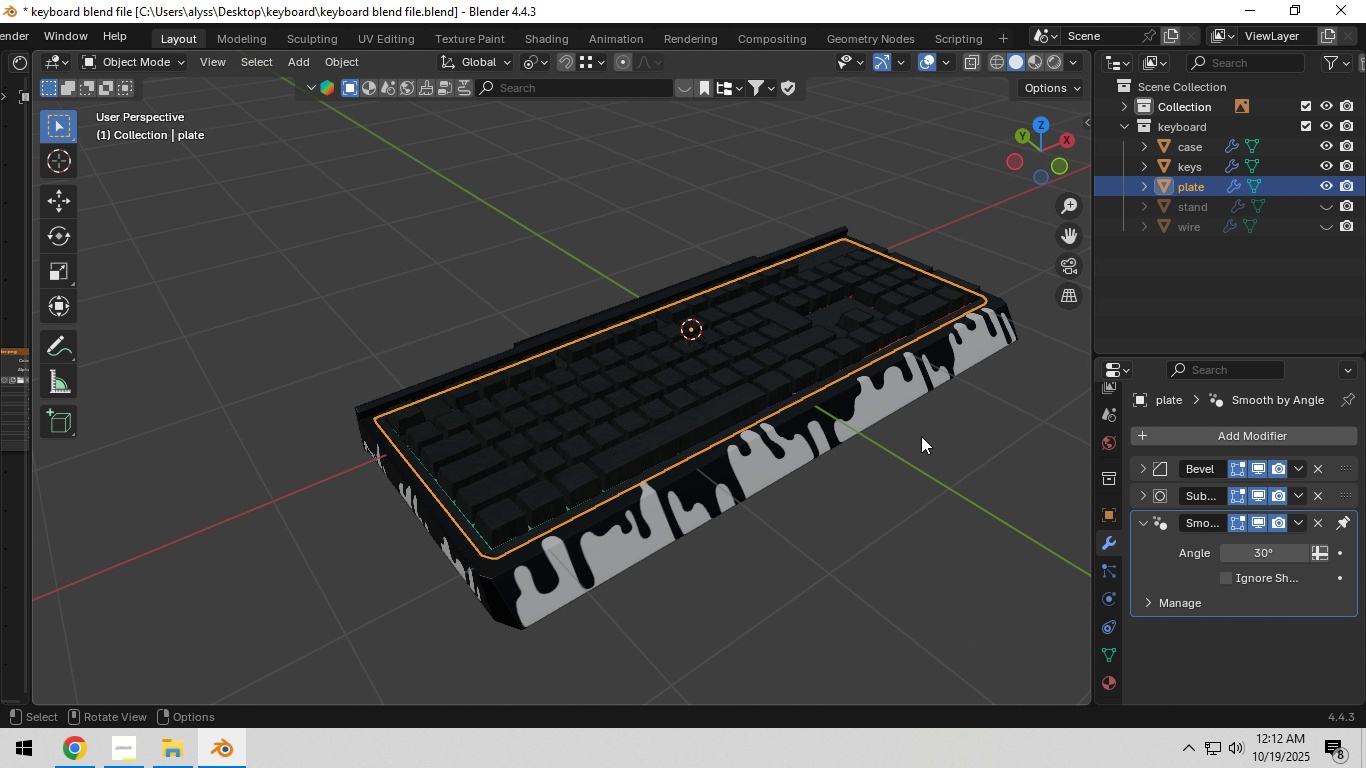 
scroll: coordinate [921, 436], scroll_direction: up, amount: 3.0
 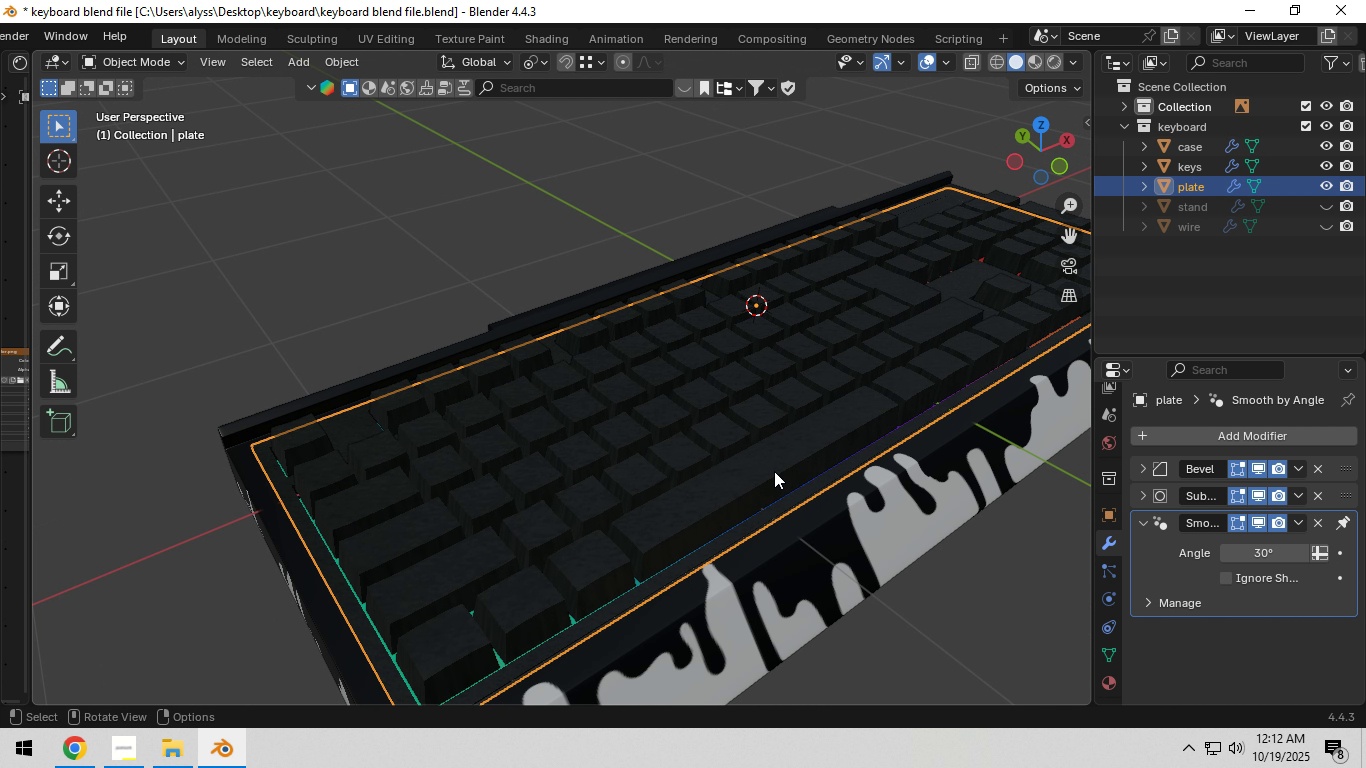 
left_click([774, 471])
 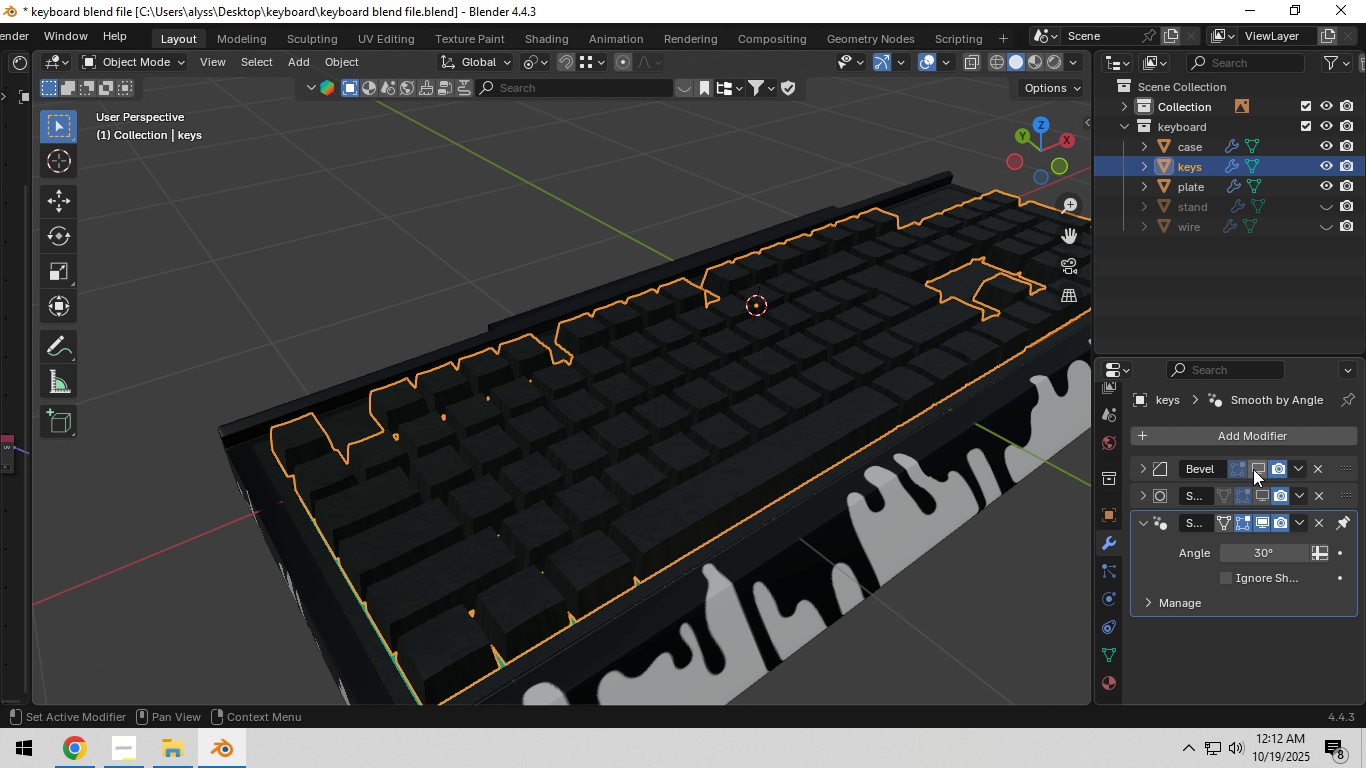 
left_click([1257, 468])
 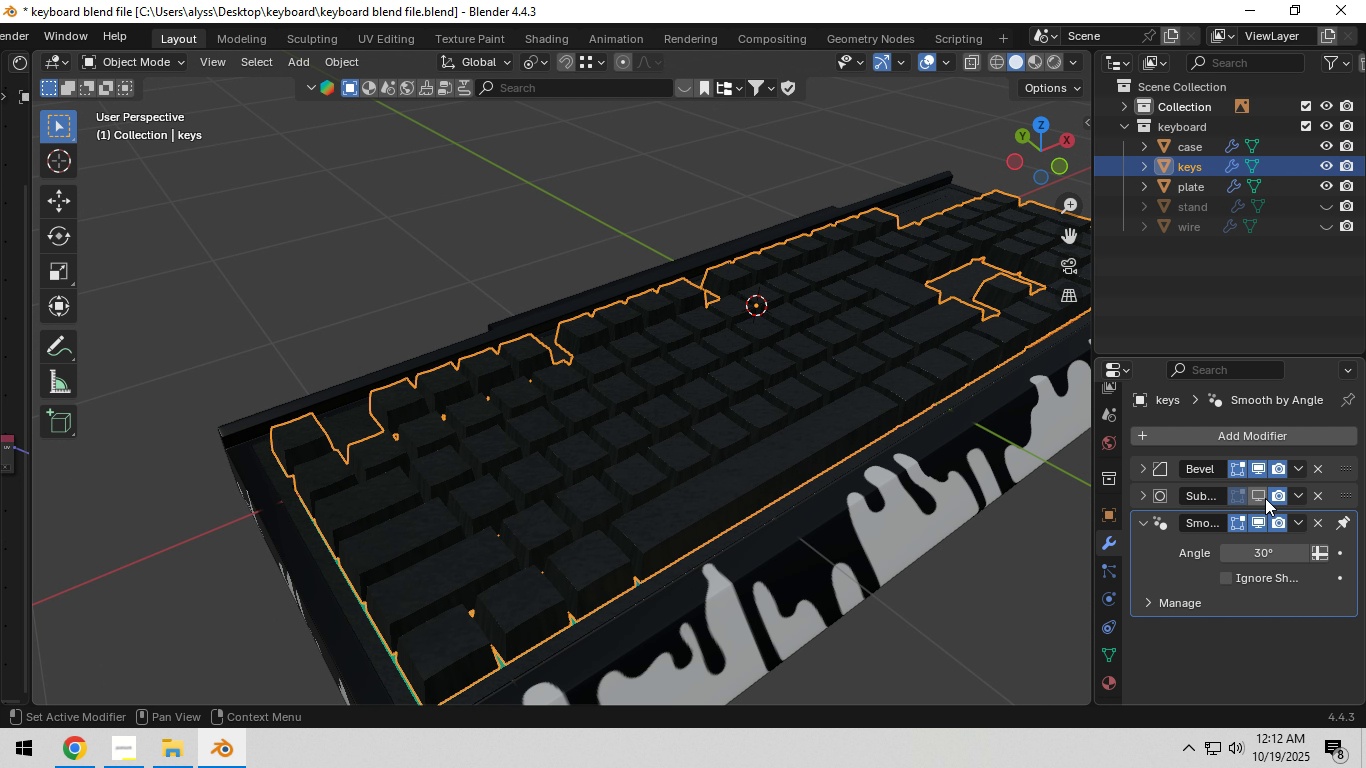 
left_click([1263, 497])
 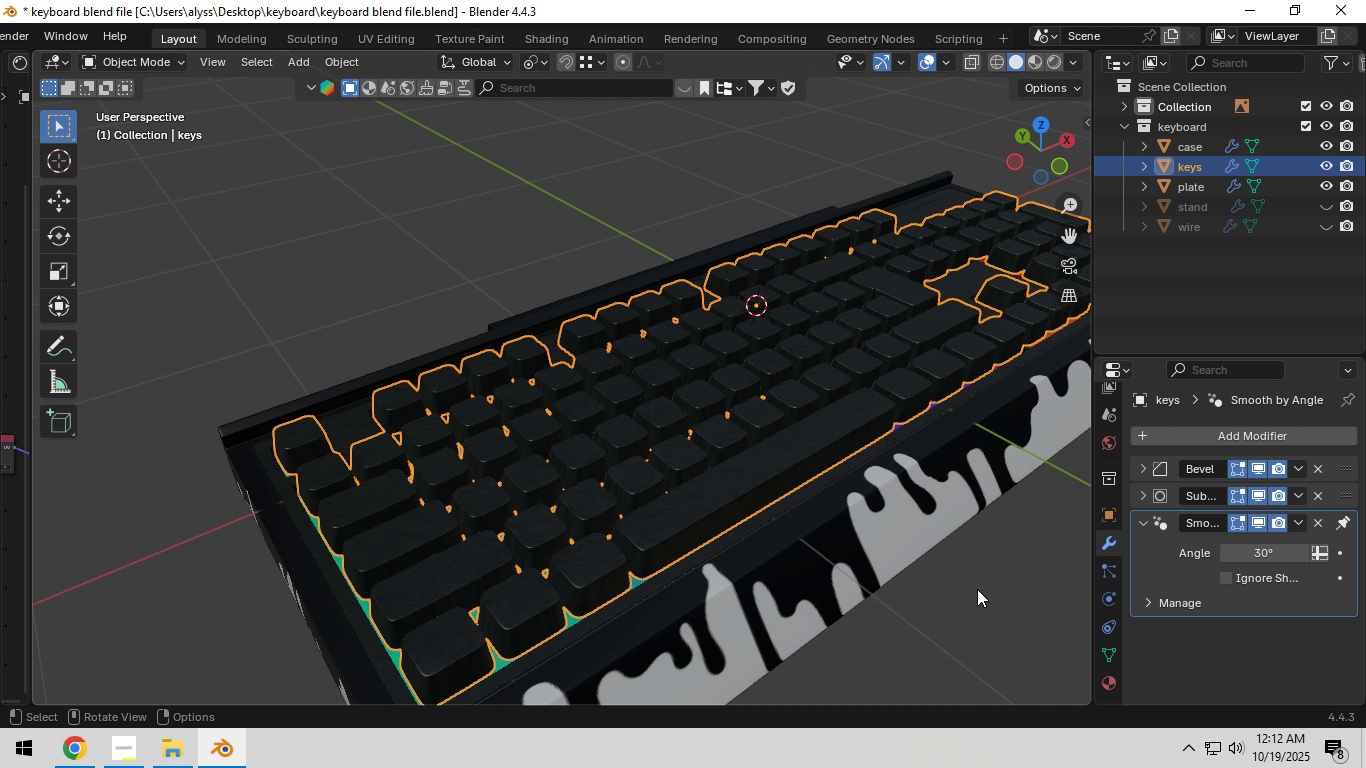 
left_click([996, 604])
 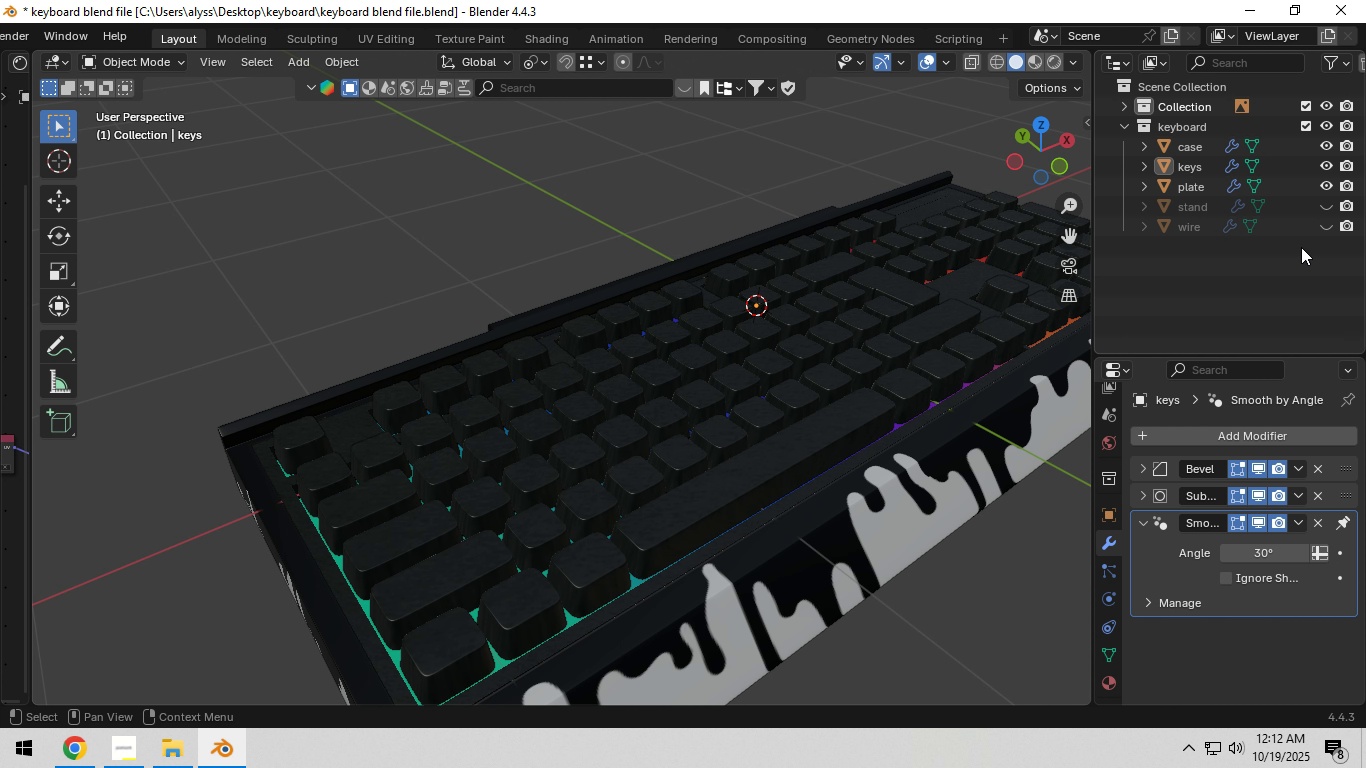 
left_click([987, 593])
 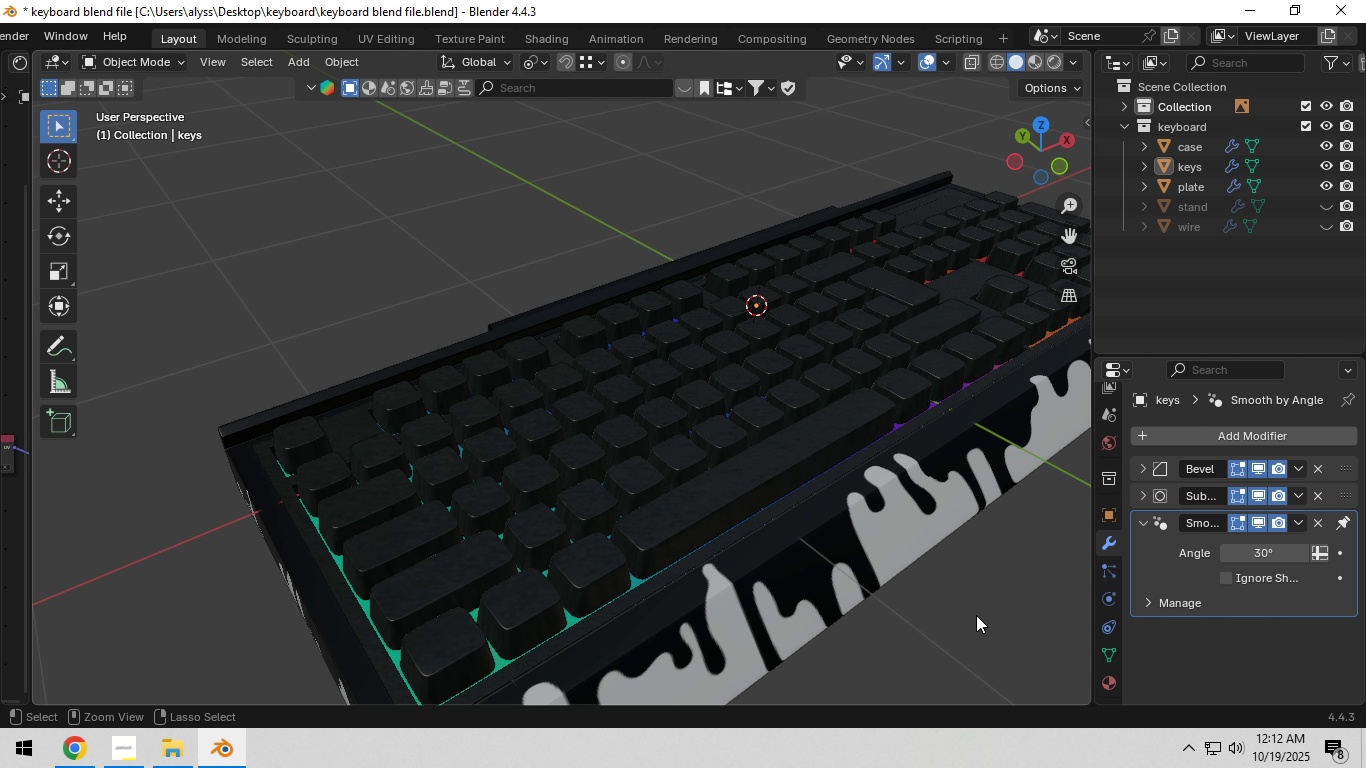 
key(Control+S)
 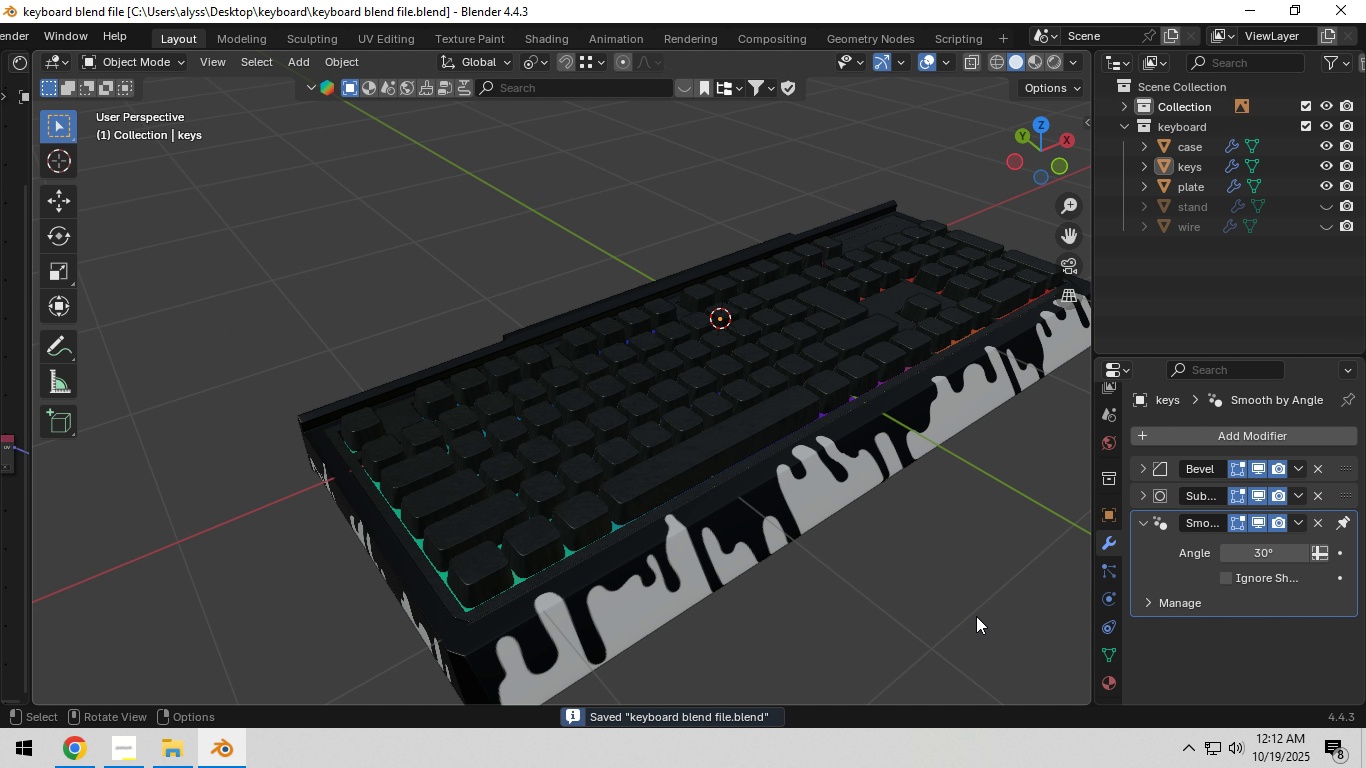 
scroll: coordinate [976, 616], scroll_direction: down, amount: 4.0
 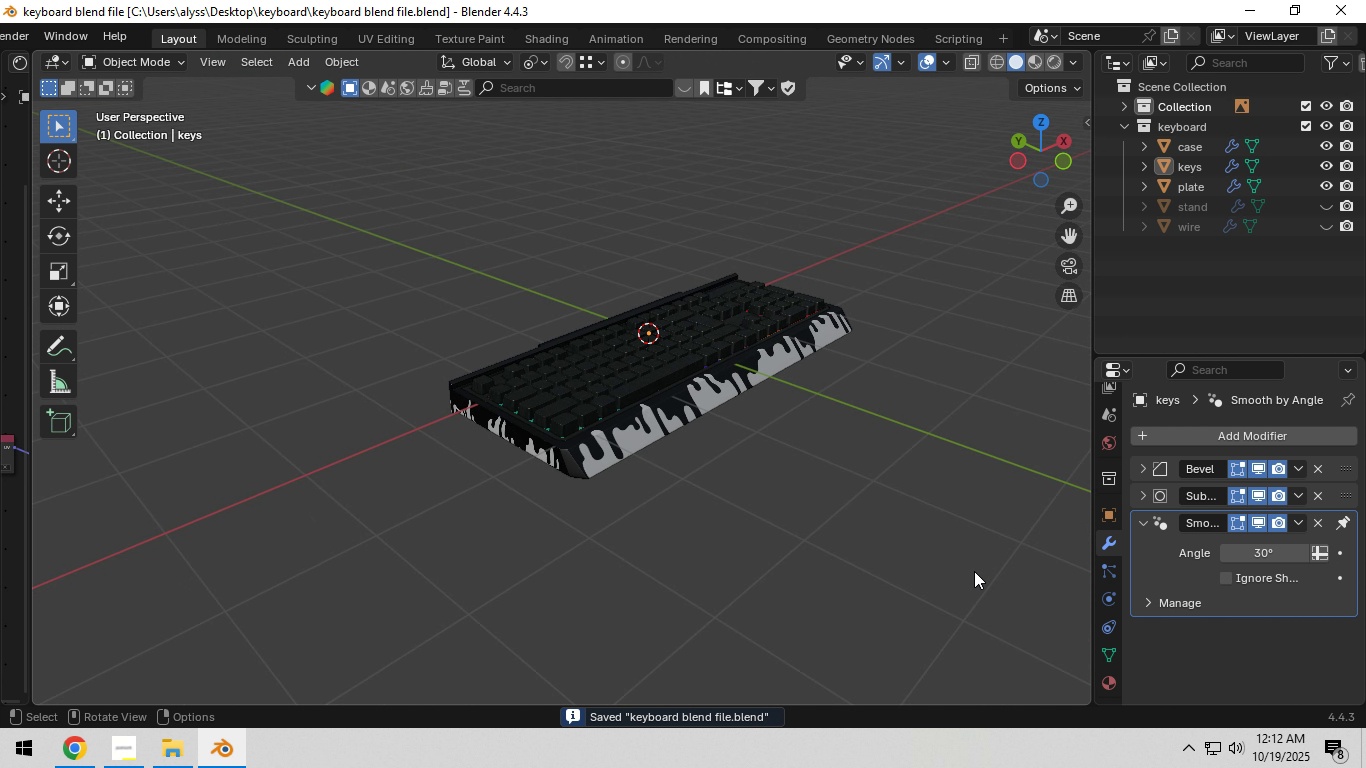 
scroll: coordinate [947, 569], scroll_direction: up, amount: 2.0
 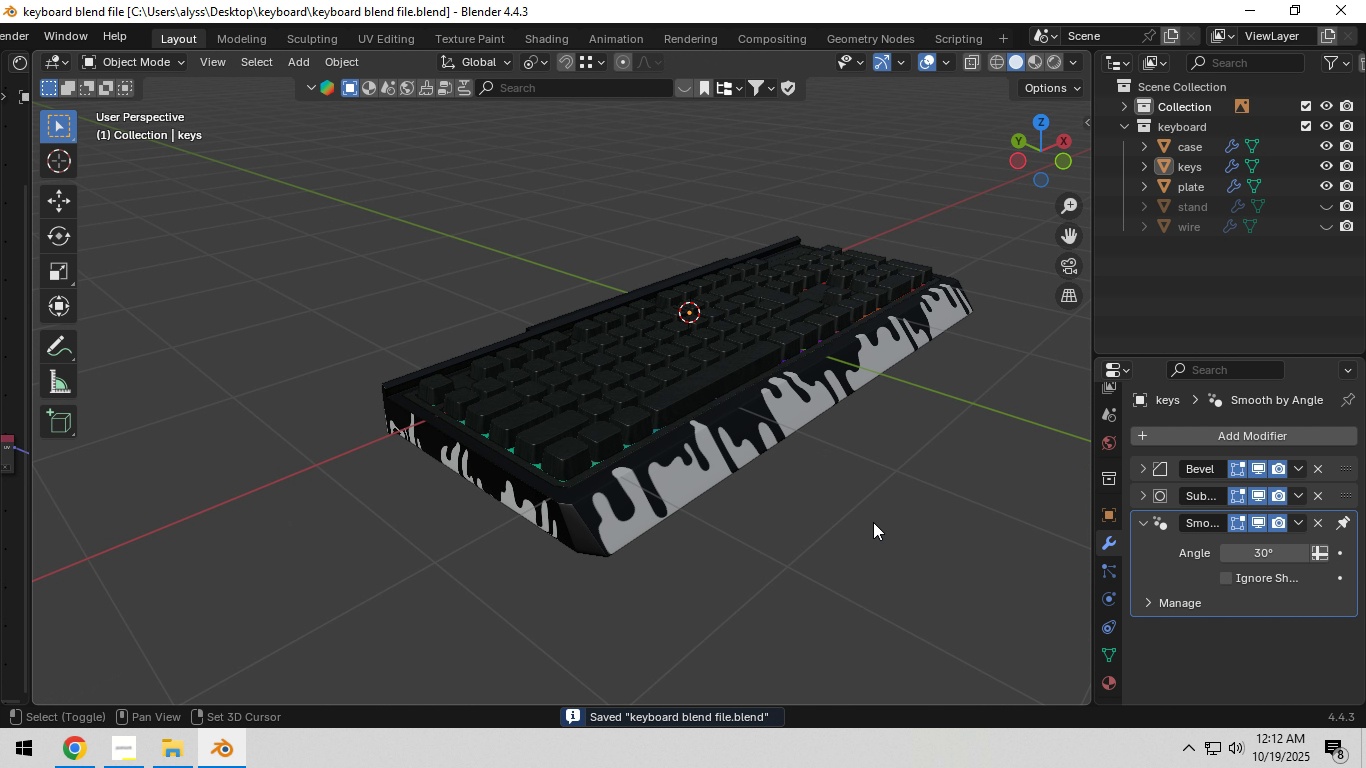 
key(Shift+ShiftLeft)
 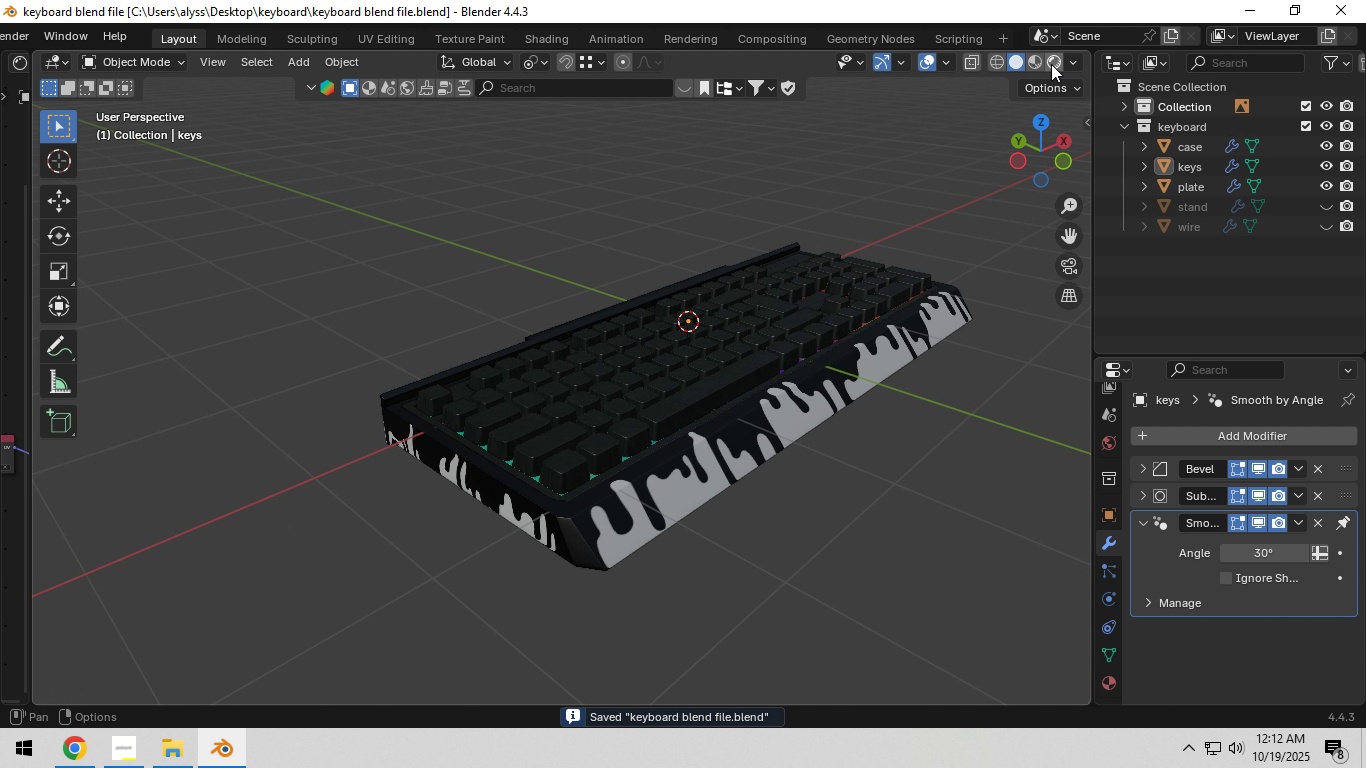 
left_click([1051, 64])
 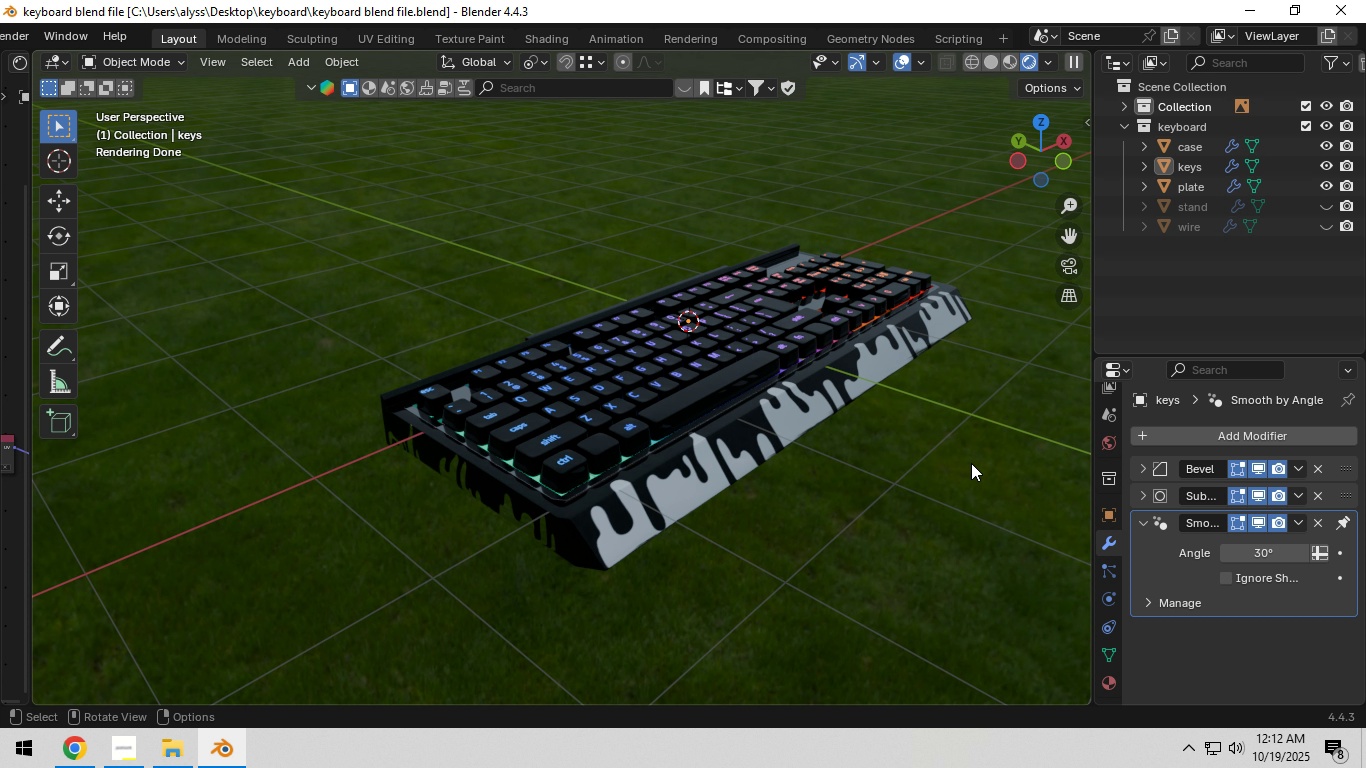 
wait(9.59)
 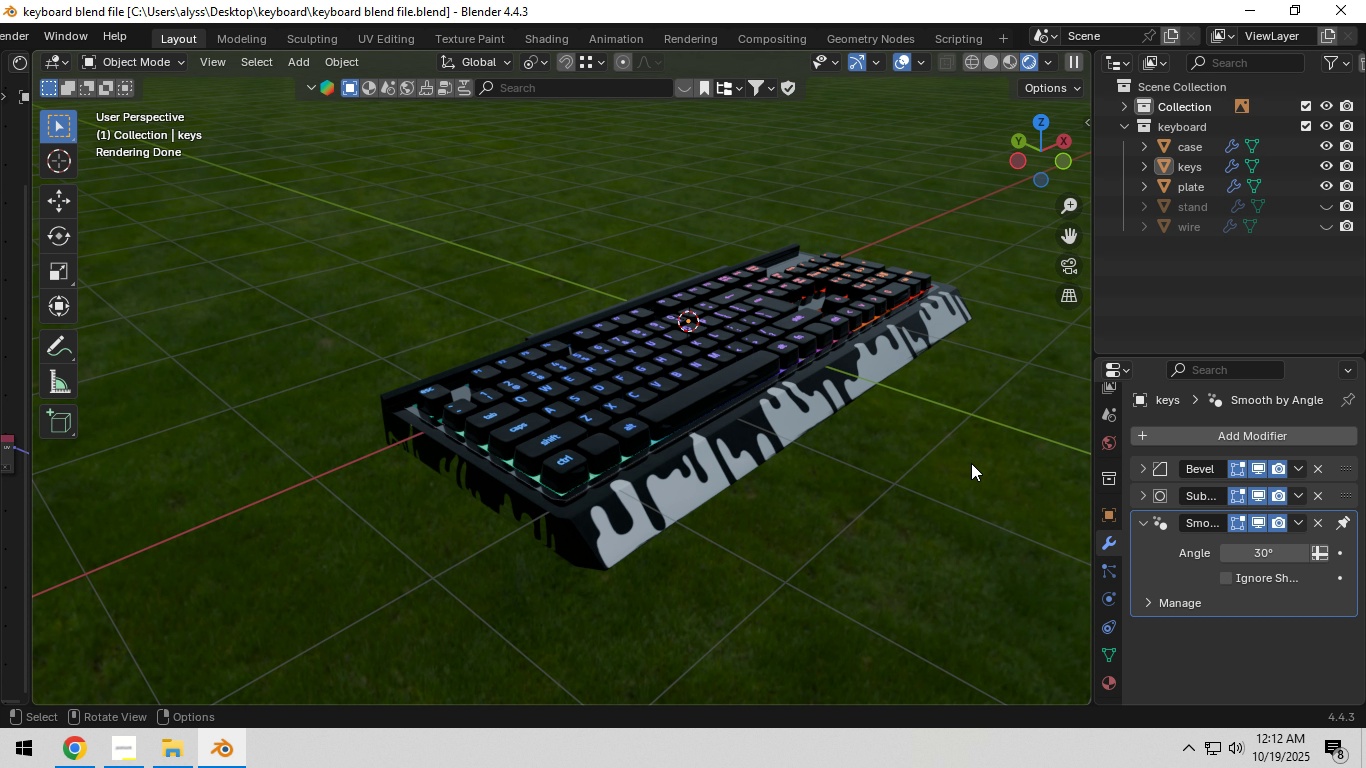 
hold_key(key=Z, duration=0.46)
 